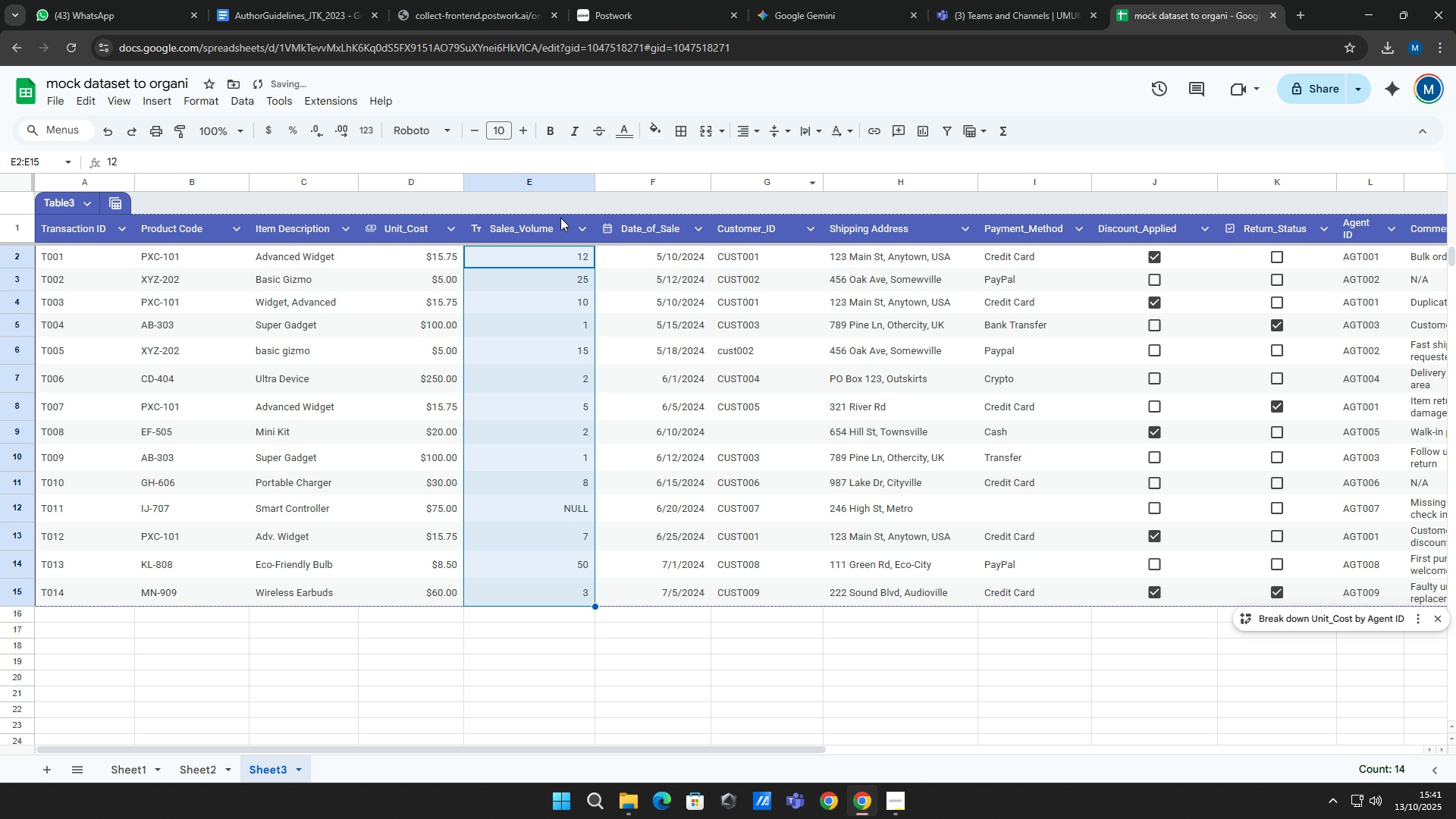 
left_click_drag(start_coordinate=[448, 748], to_coordinate=[696, 646])
 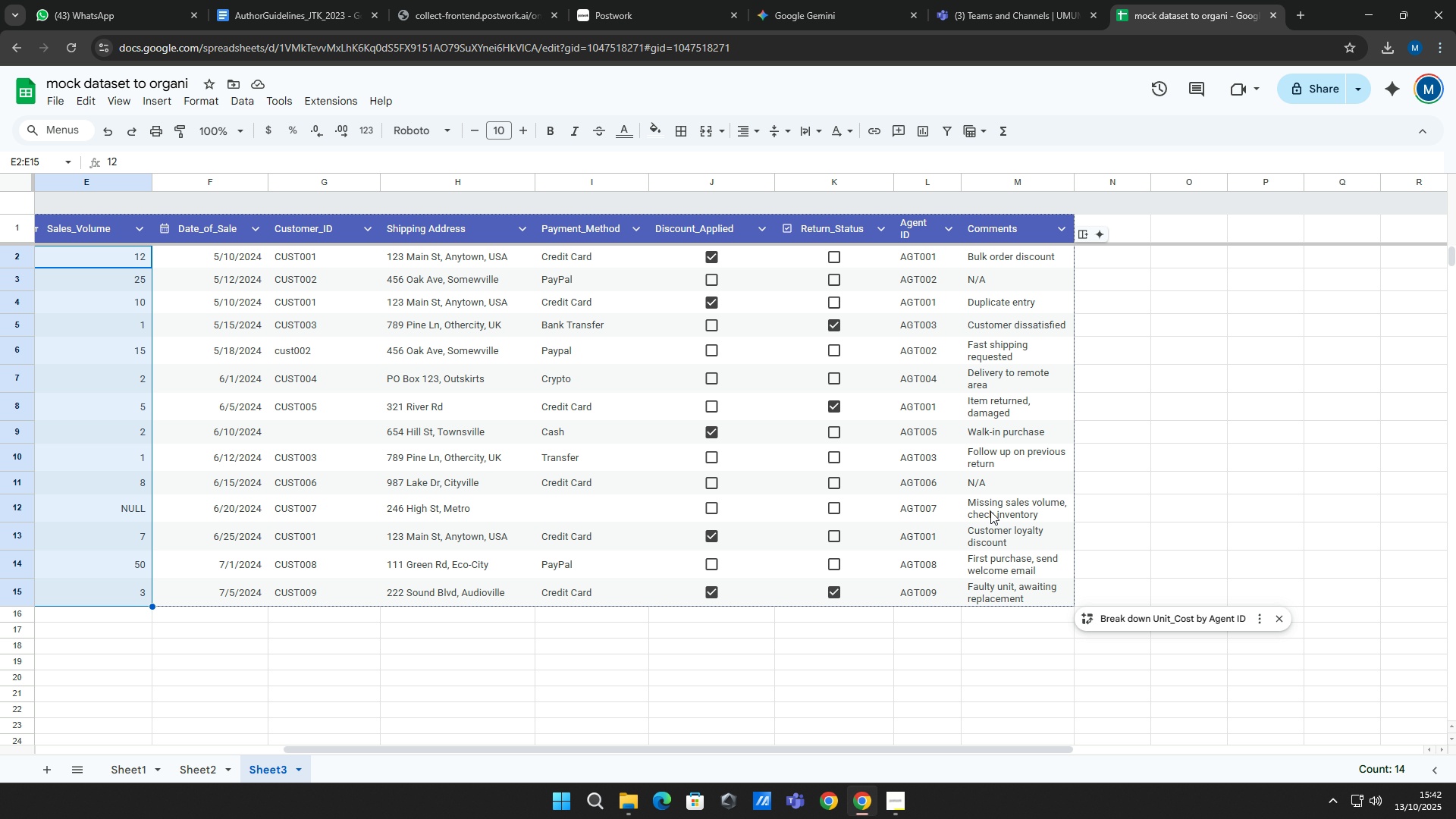 
left_click([991, 511])
 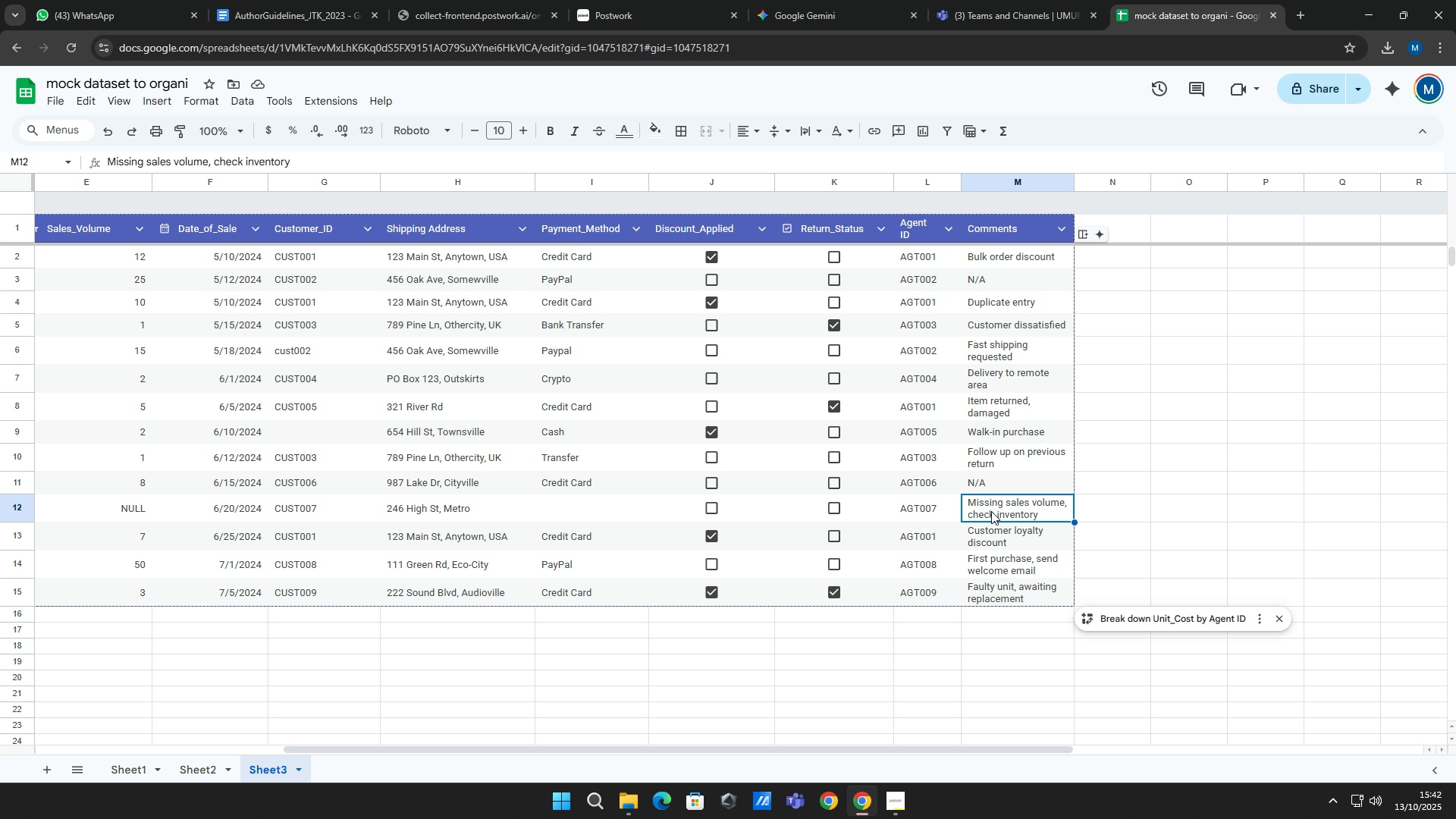 
key(ArrowUp)
 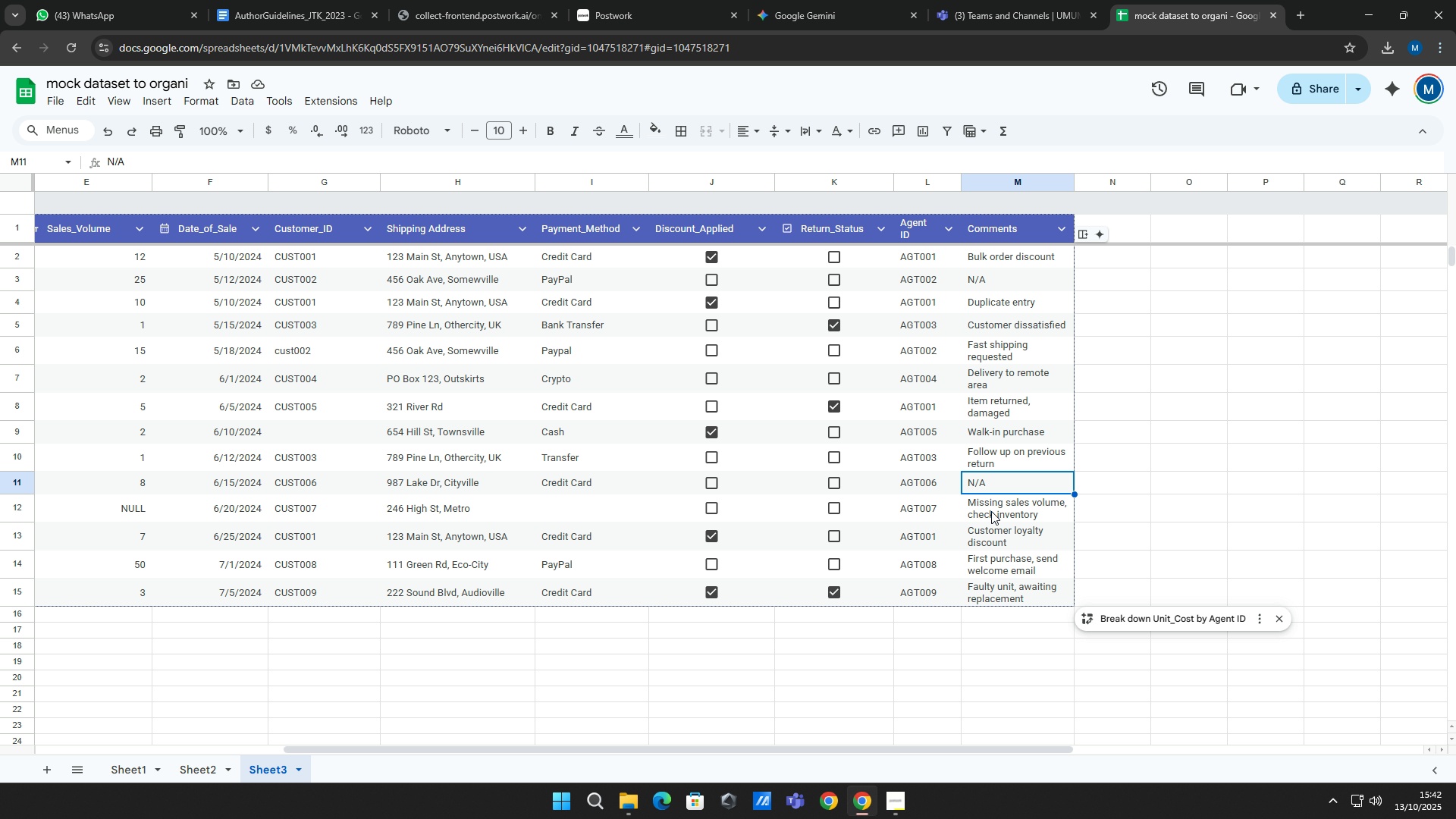 
key(ArrowUp)
 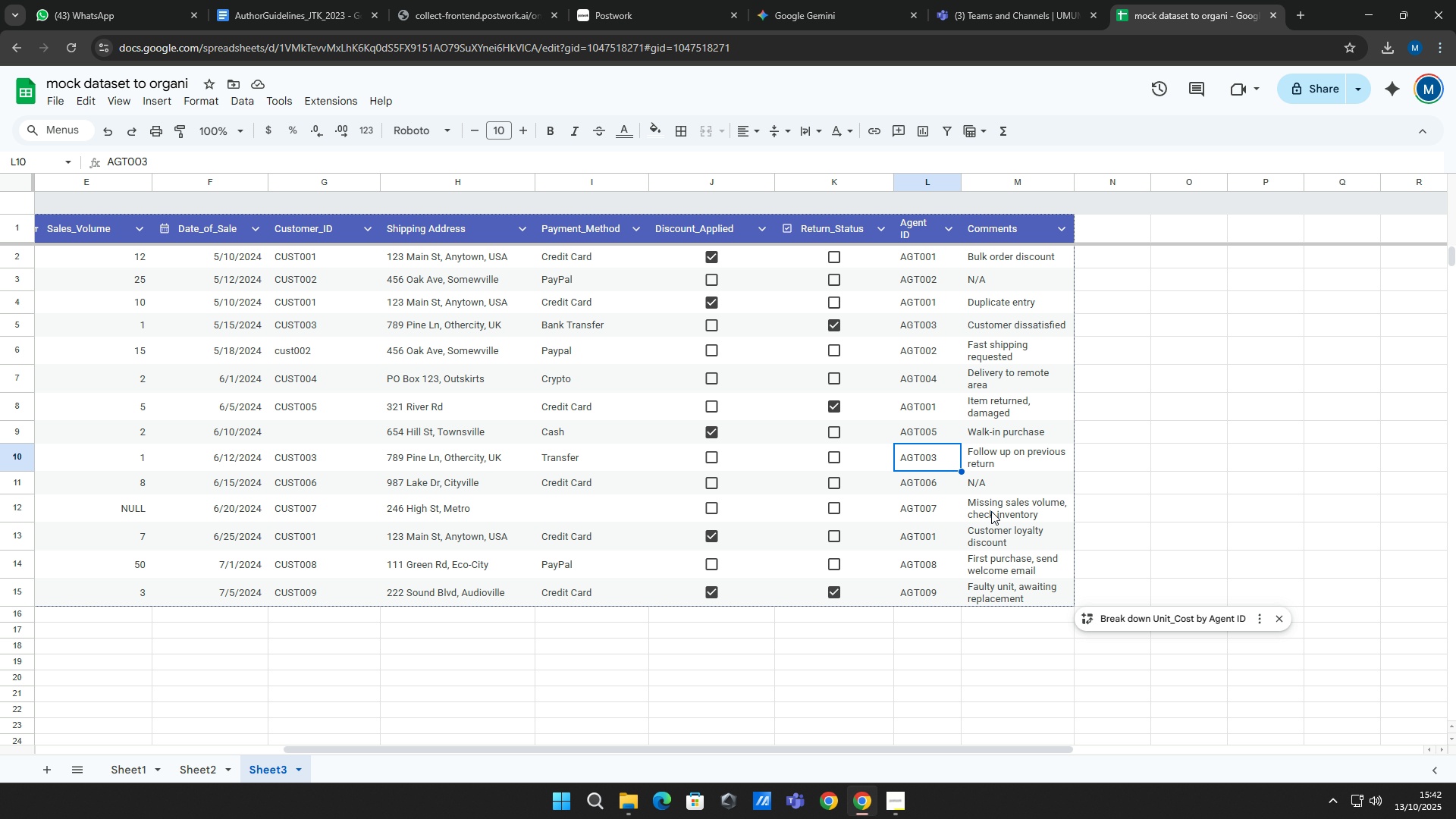 
key(ArrowLeft)
 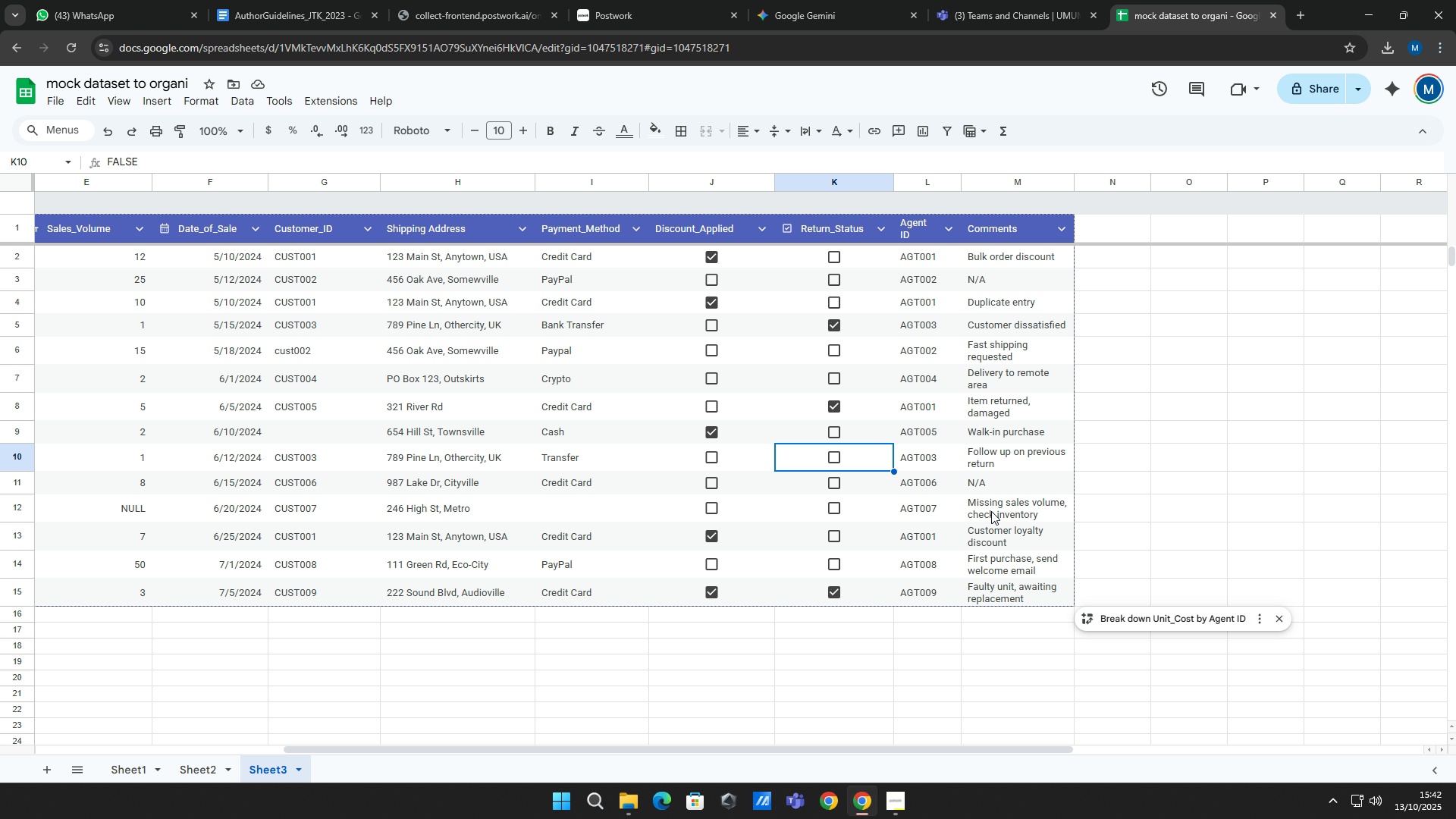 
key(ArrowLeft)
 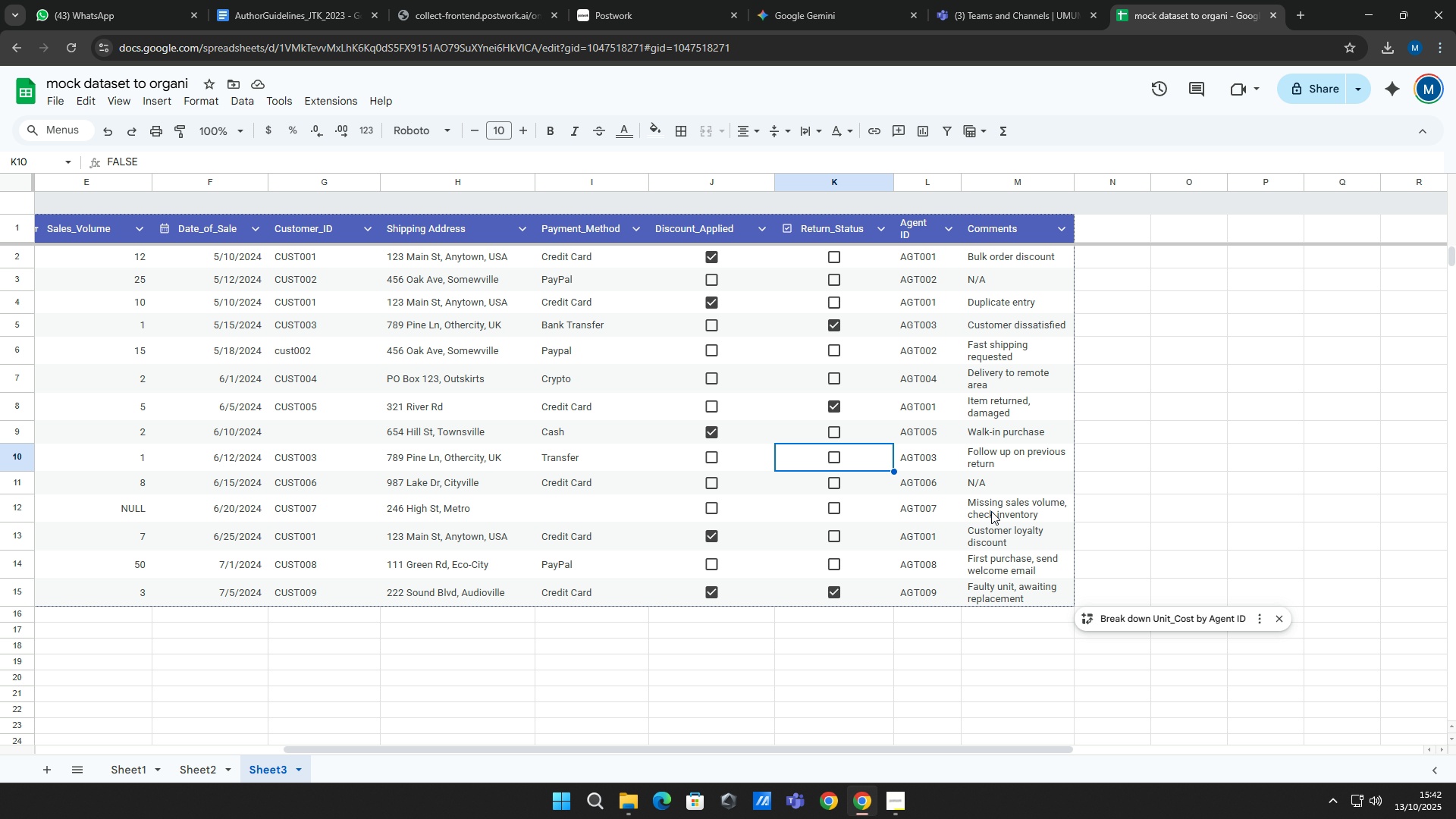 
key(ArrowLeft)
 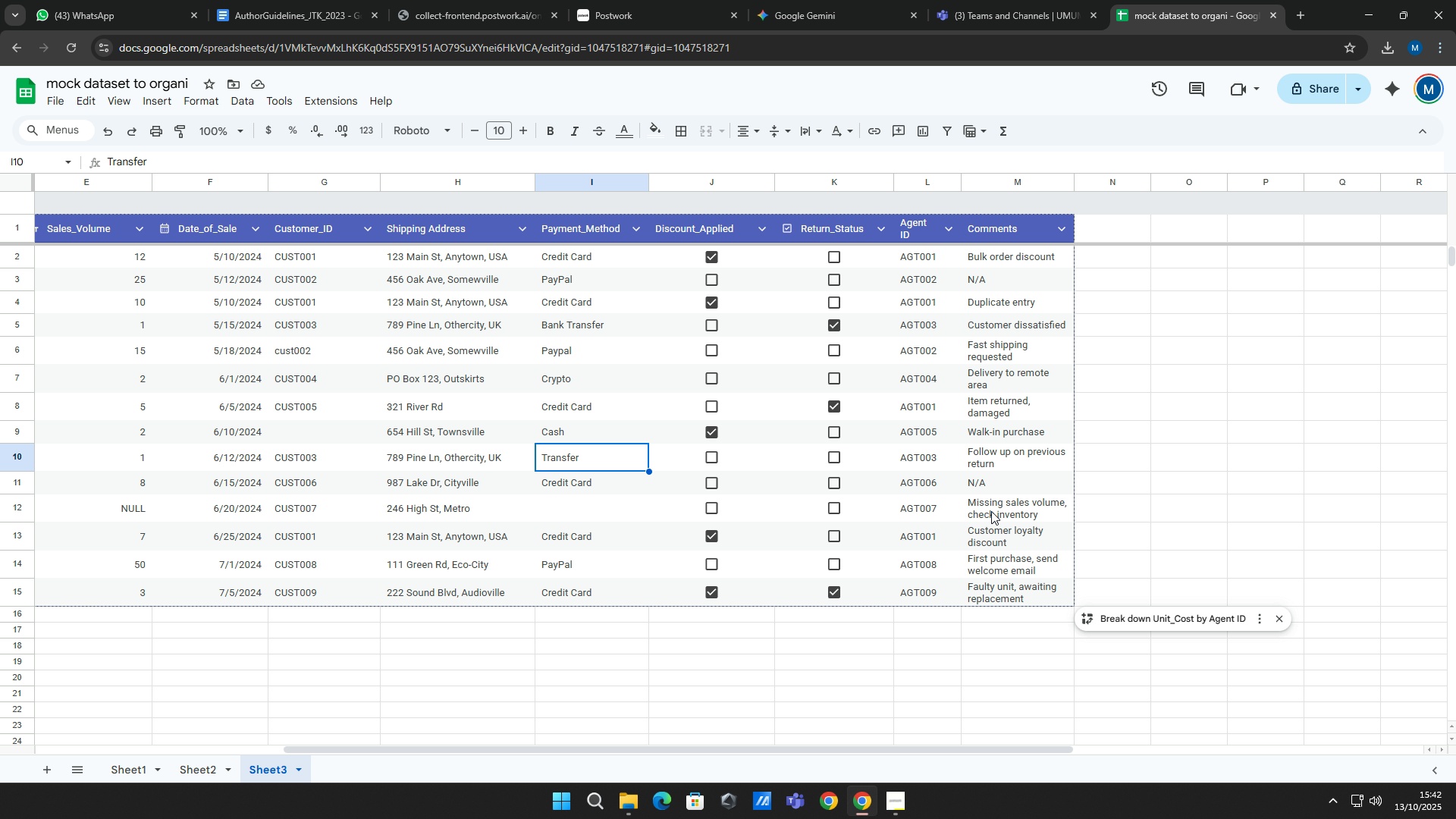 
key(ArrowLeft)
 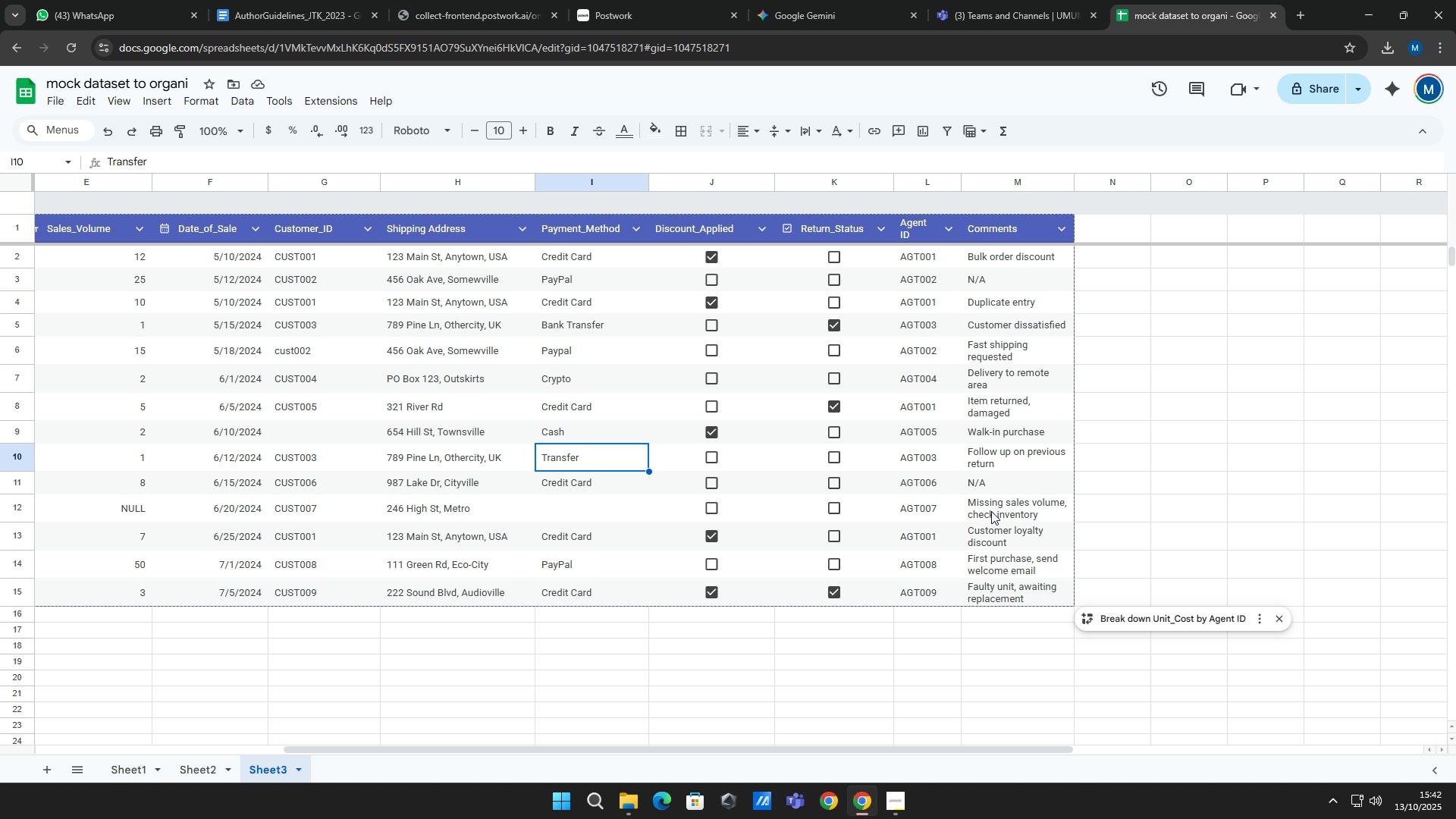 
key(ArrowLeft)
 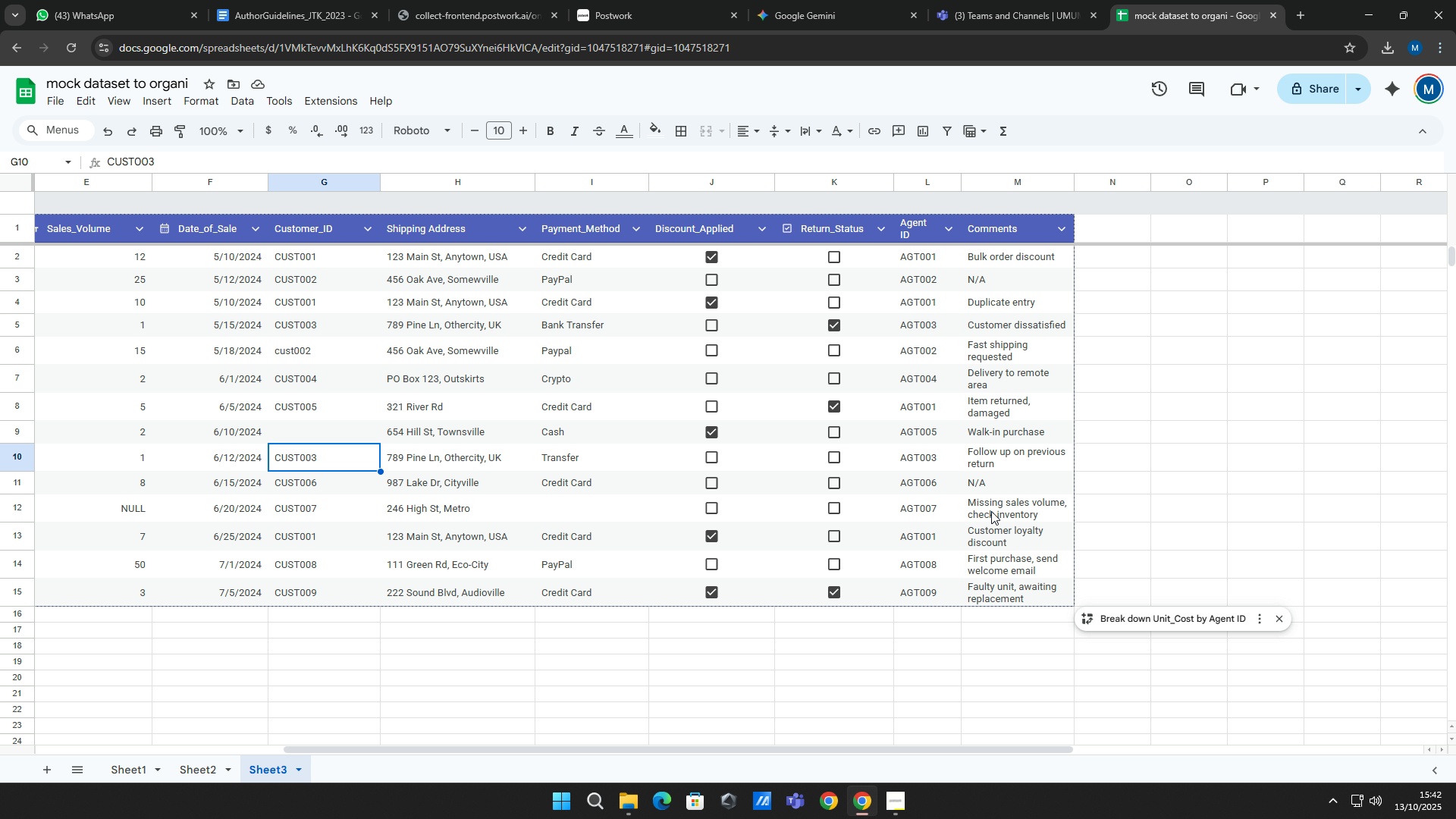 
key(ArrowLeft)
 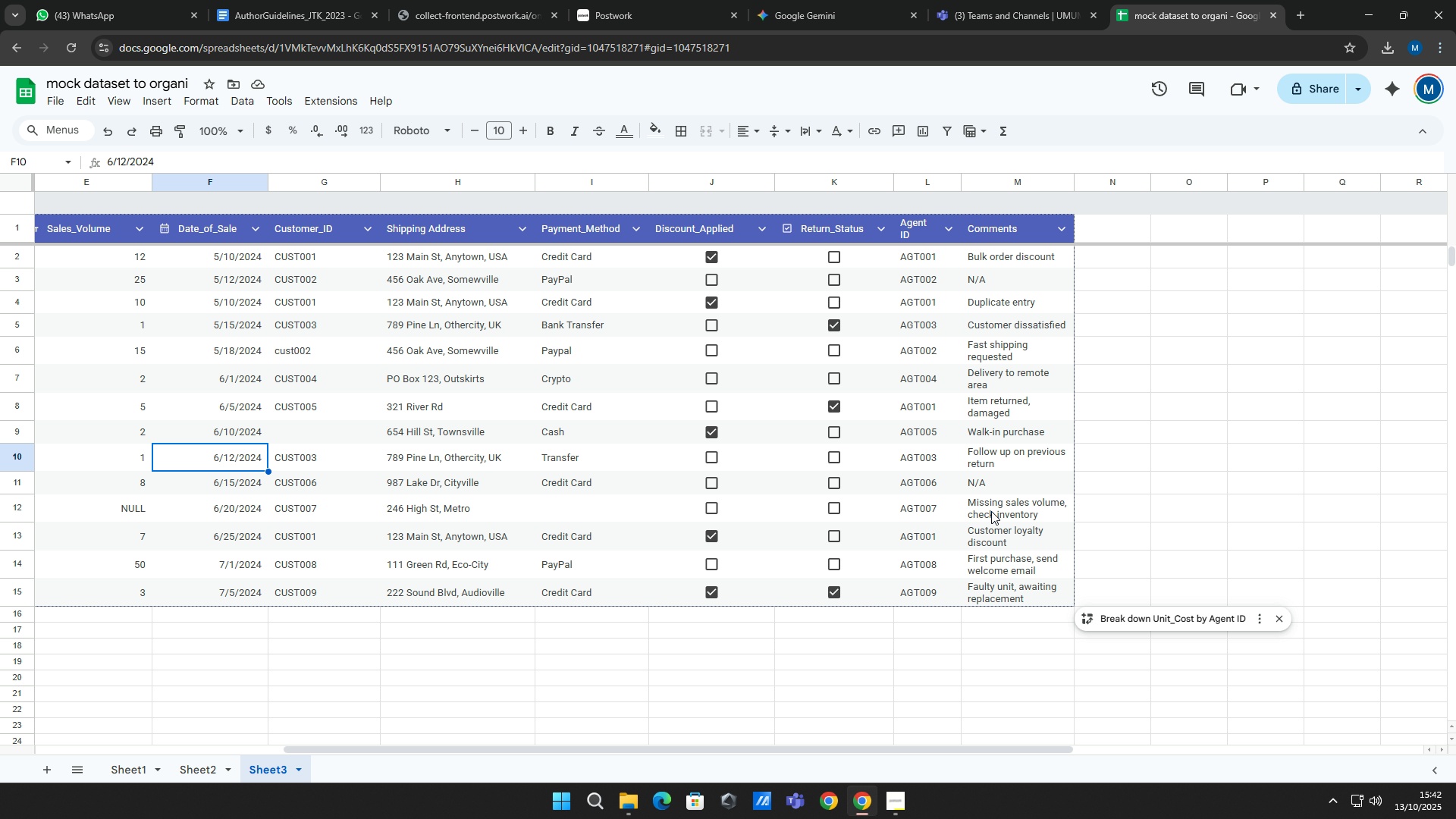 
key(ArrowLeft)
 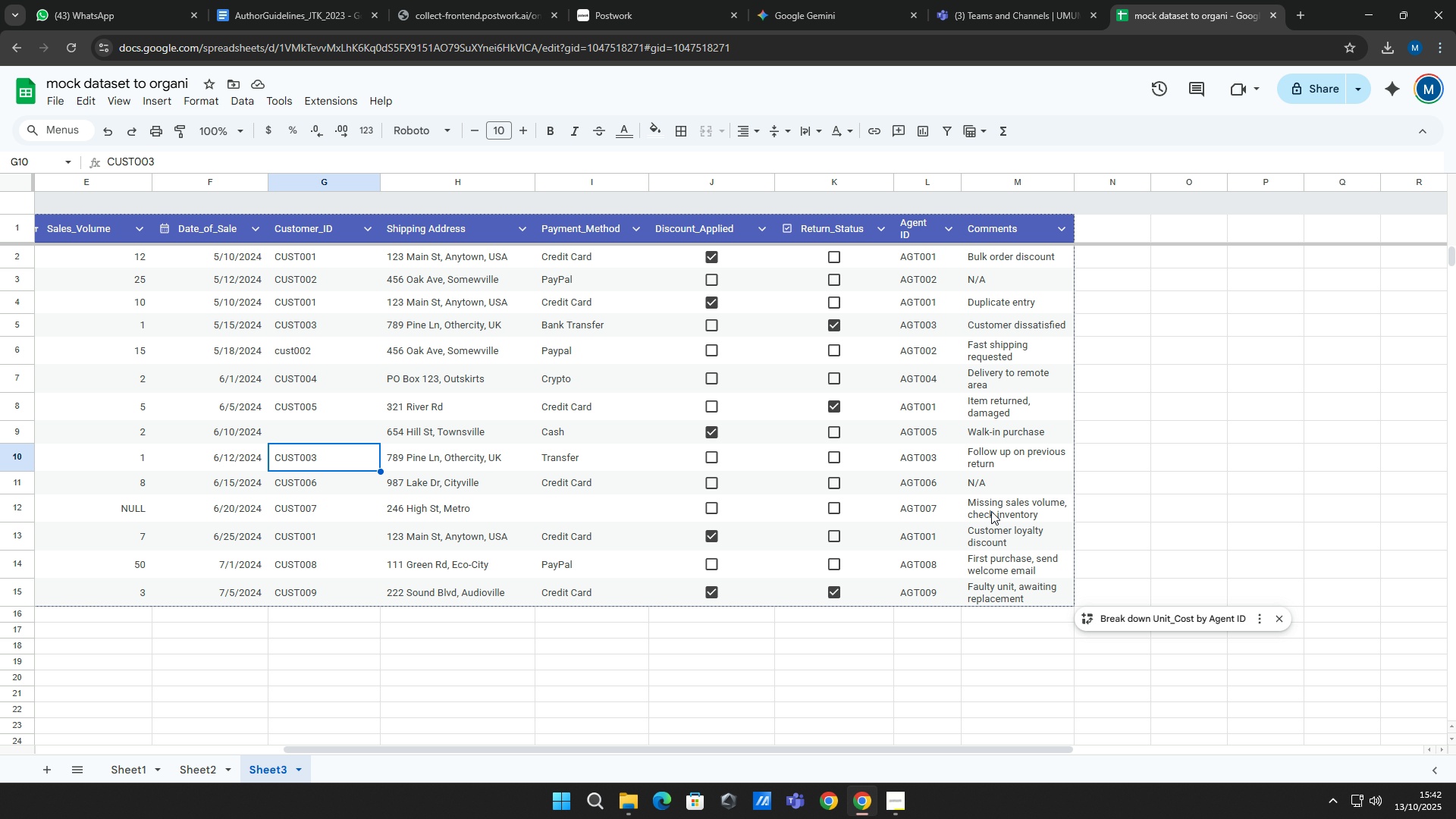 
key(ArrowRight)
 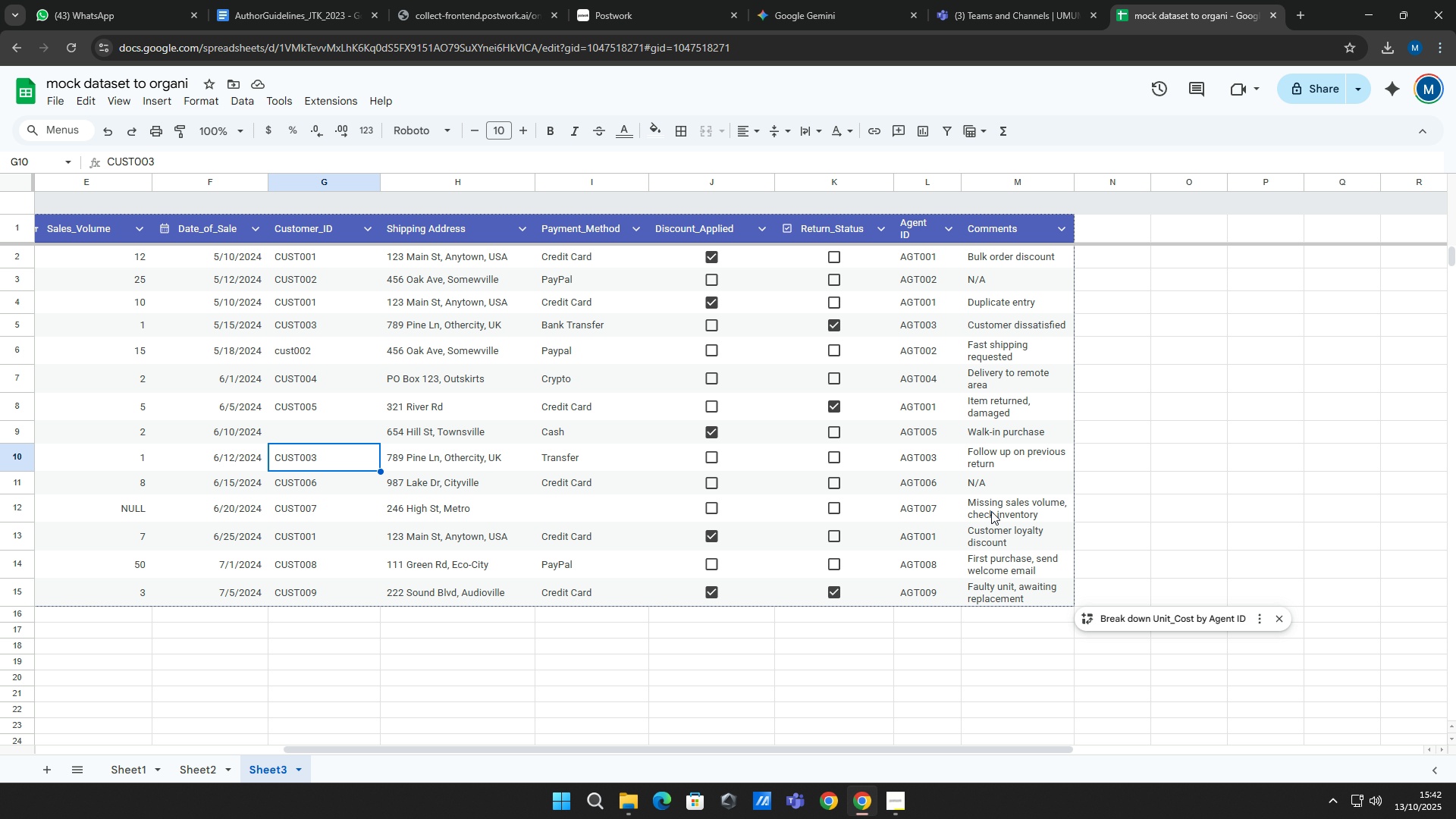 
key(ArrowRight)
 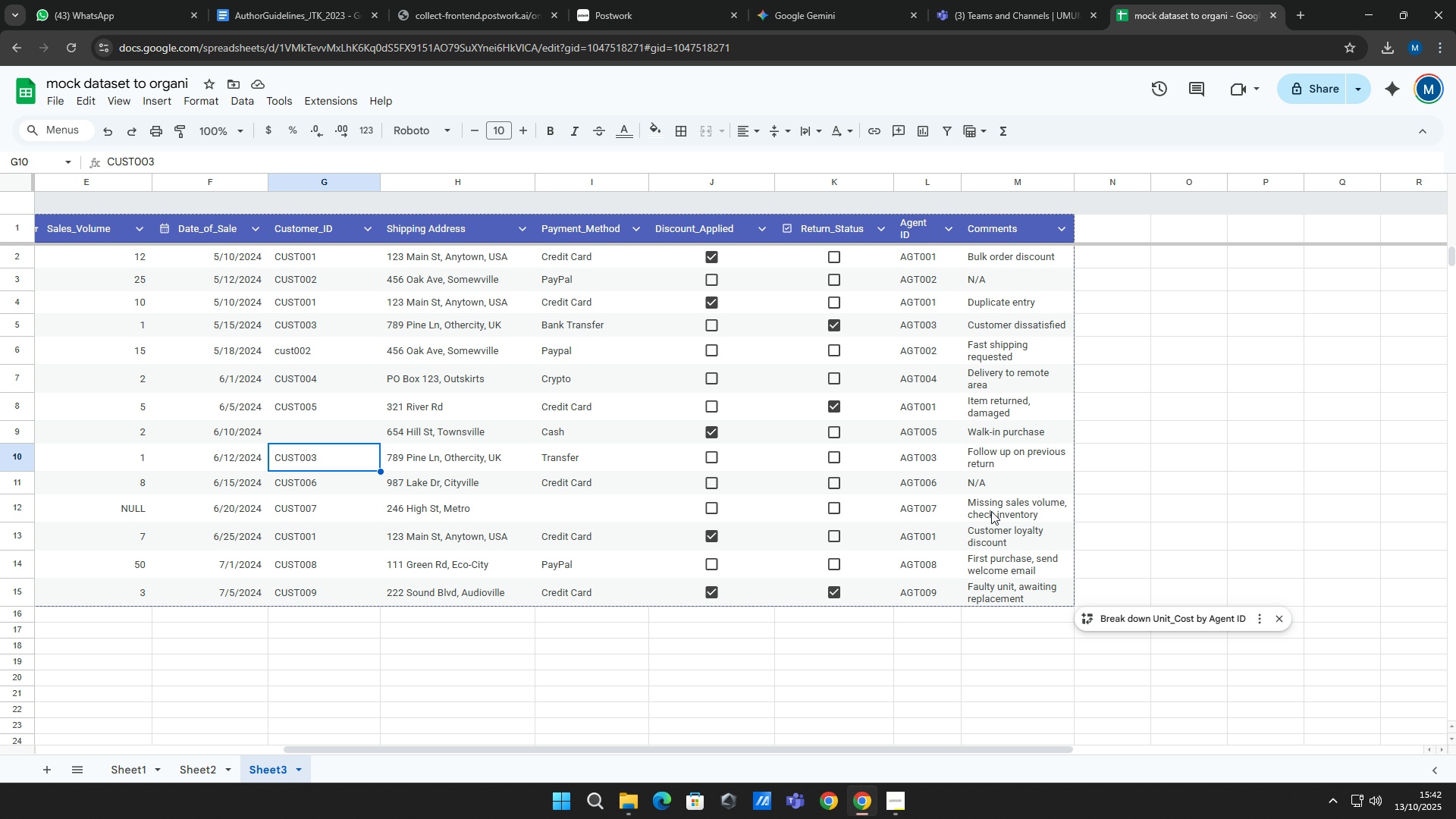 
key(ArrowLeft)
 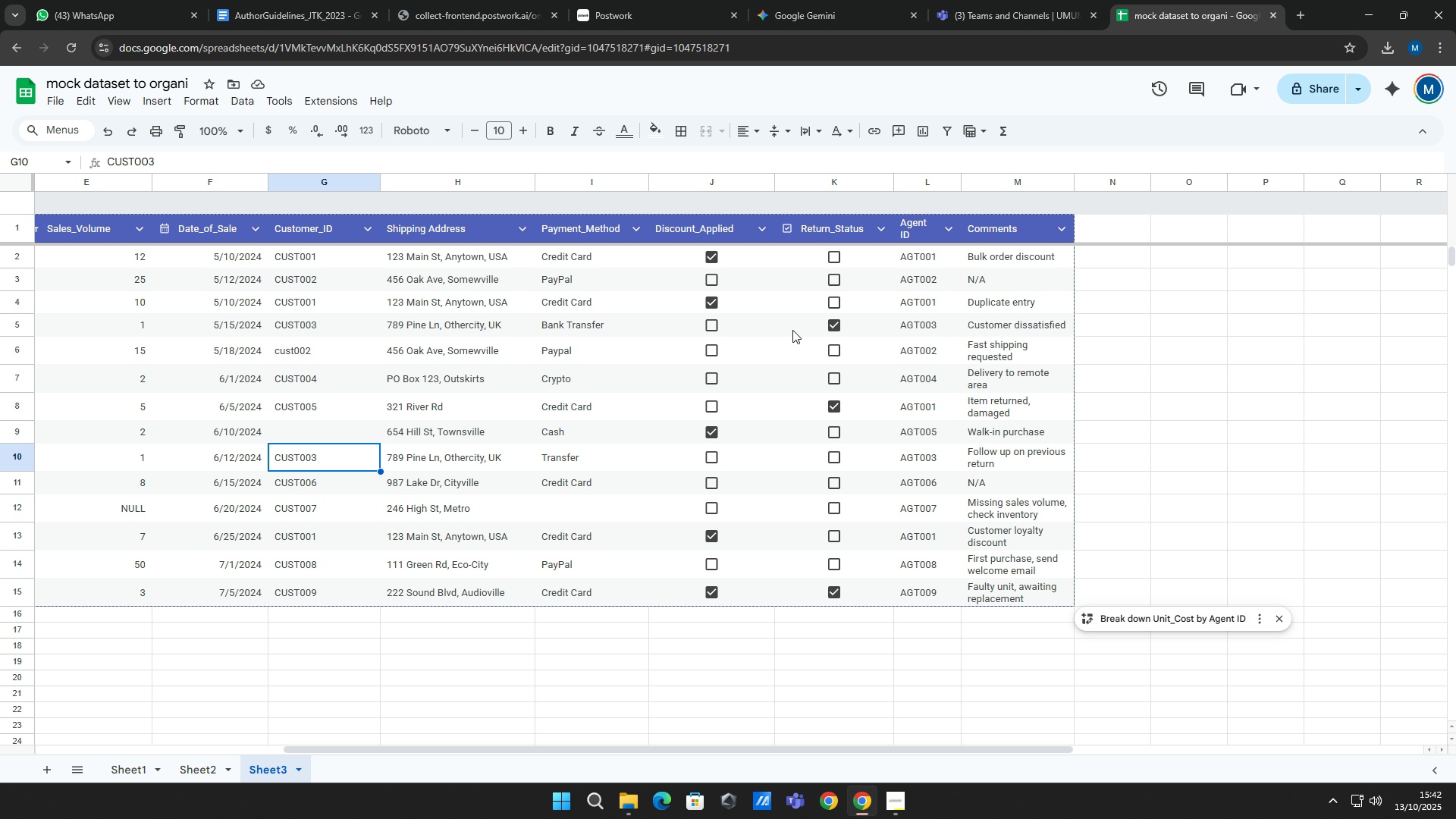 
left_click([799, 328])
 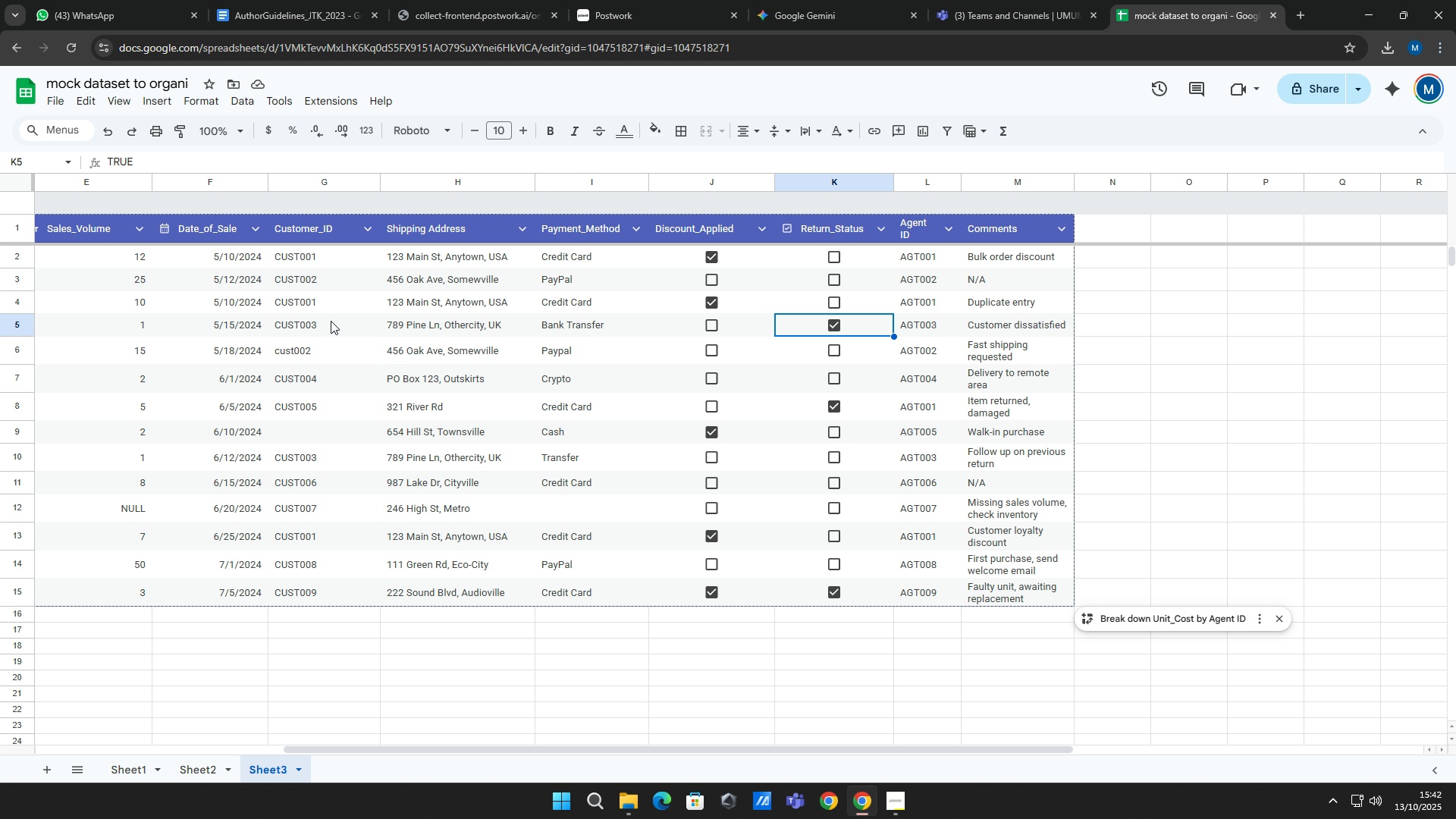 
left_click([322, 322])
 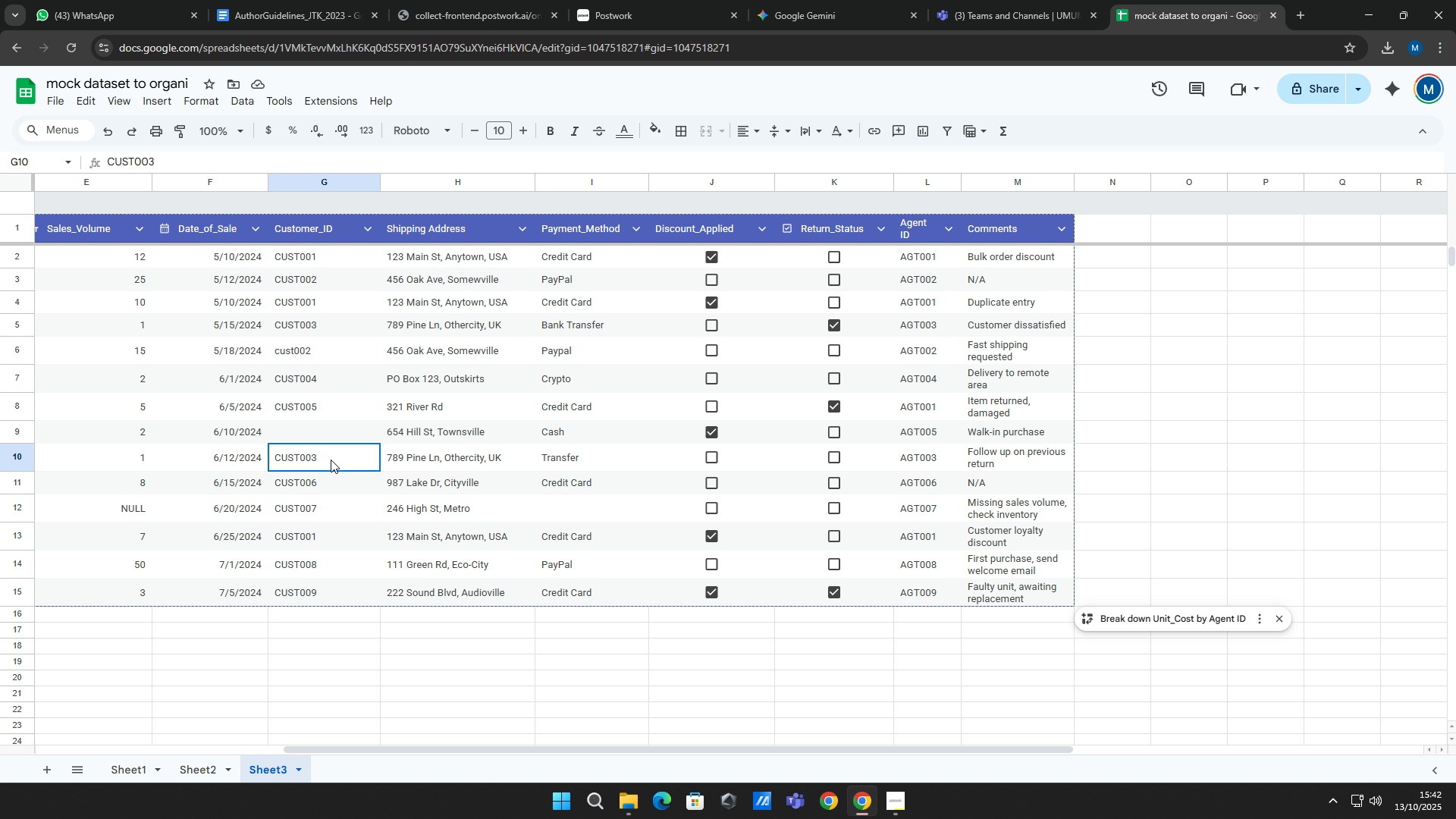 
left_click([331, 460])
 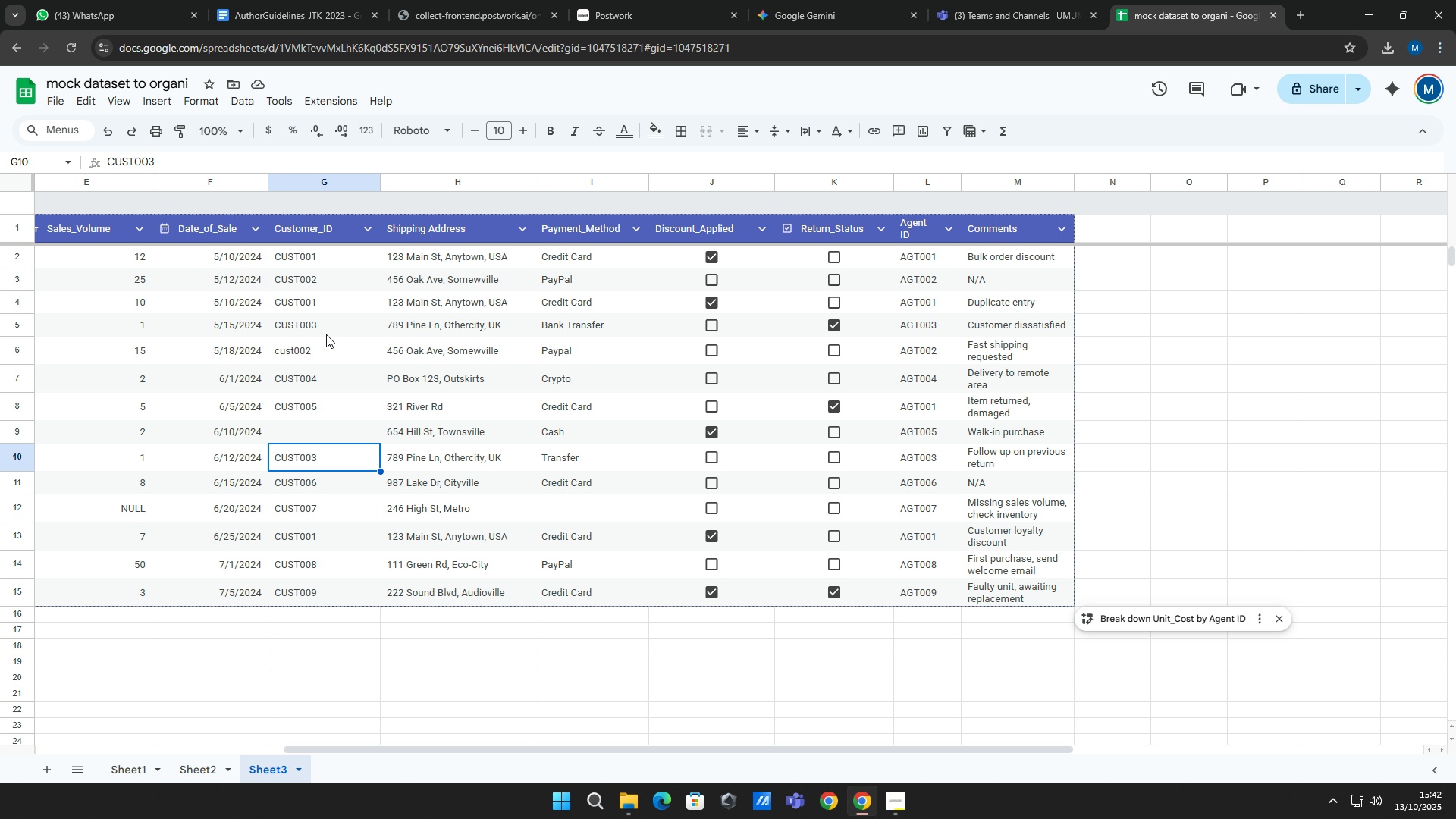 
left_click([326, 334])
 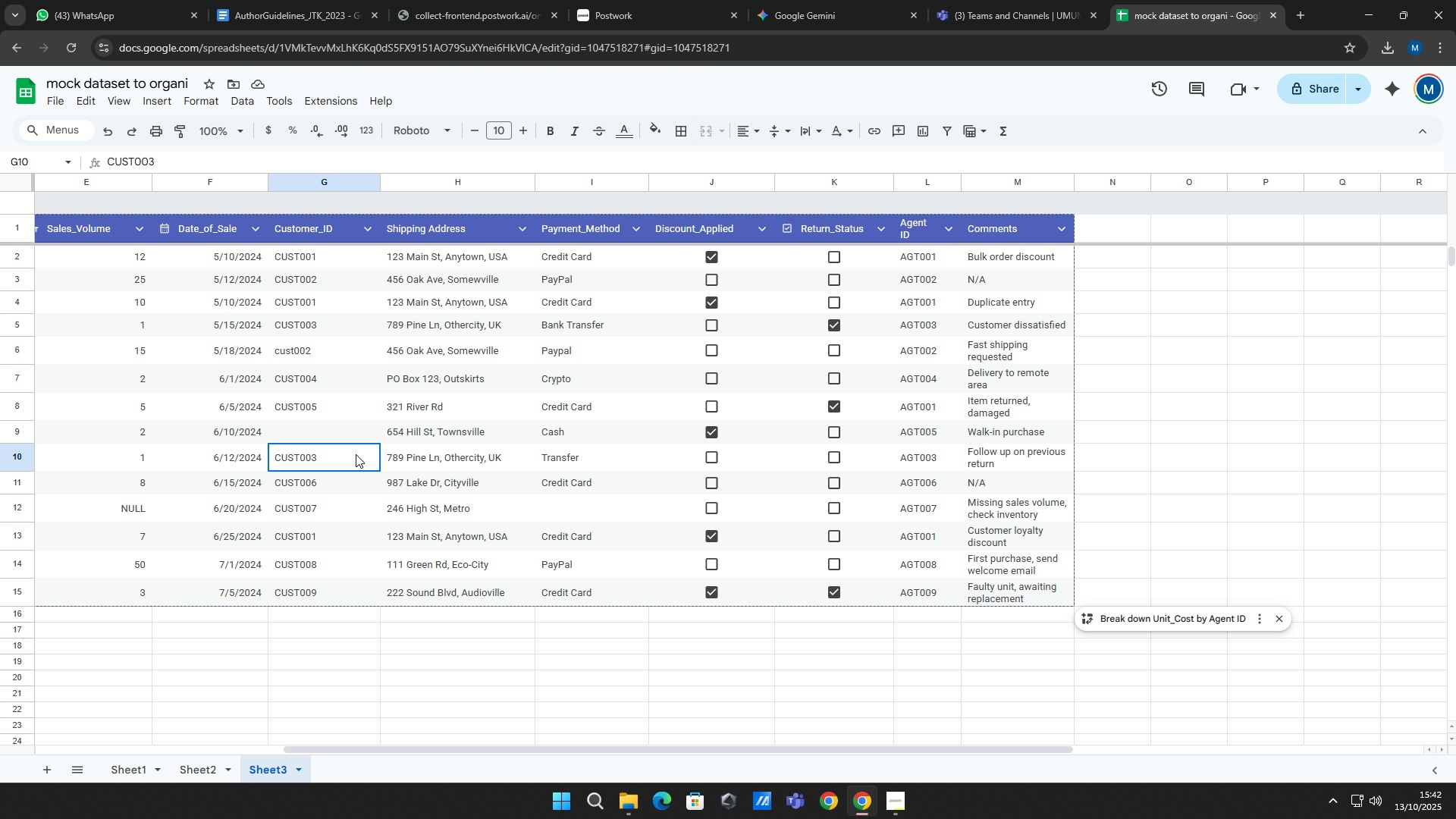 
left_click([356, 454])
 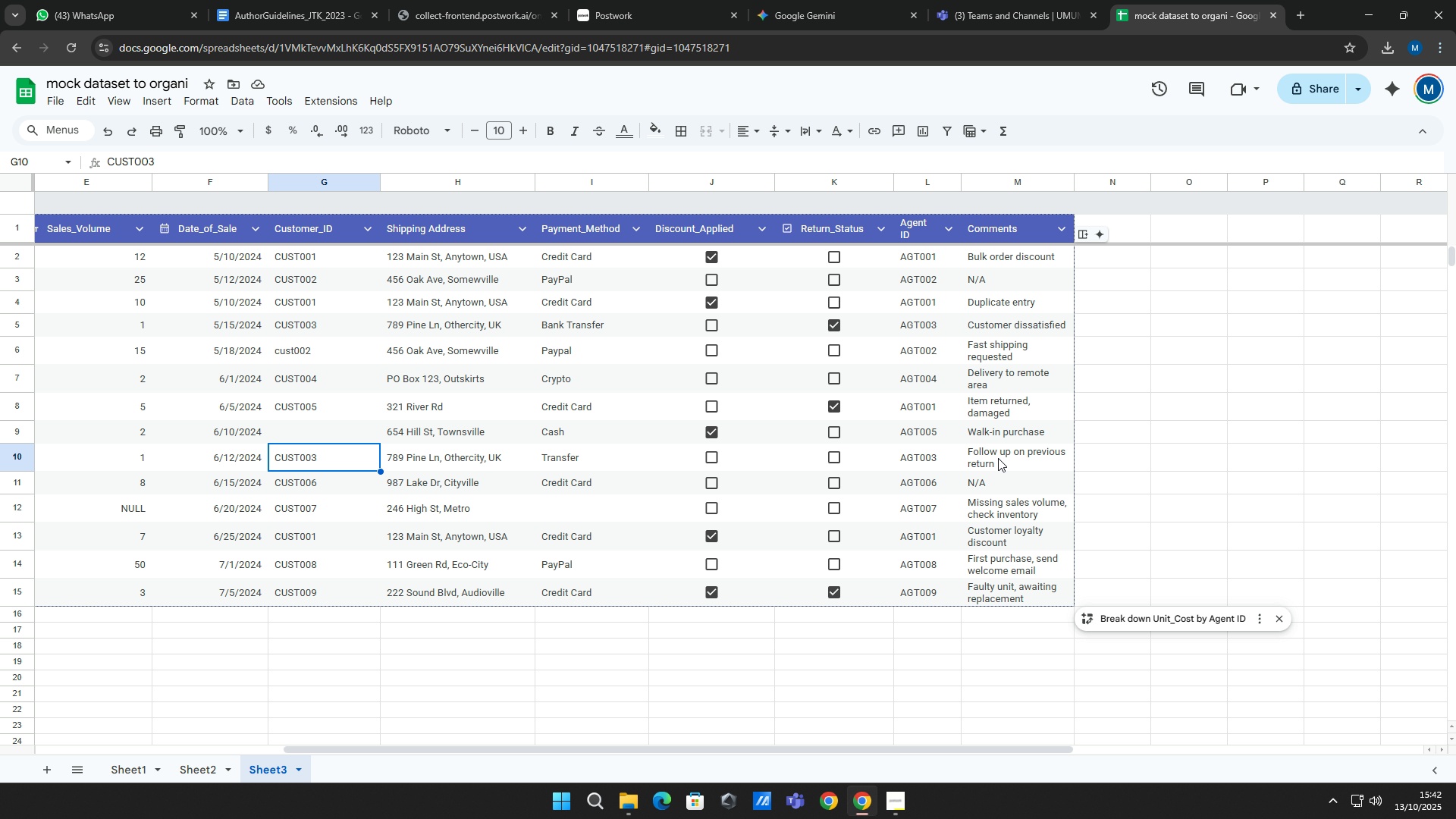 
left_click([999, 457])
 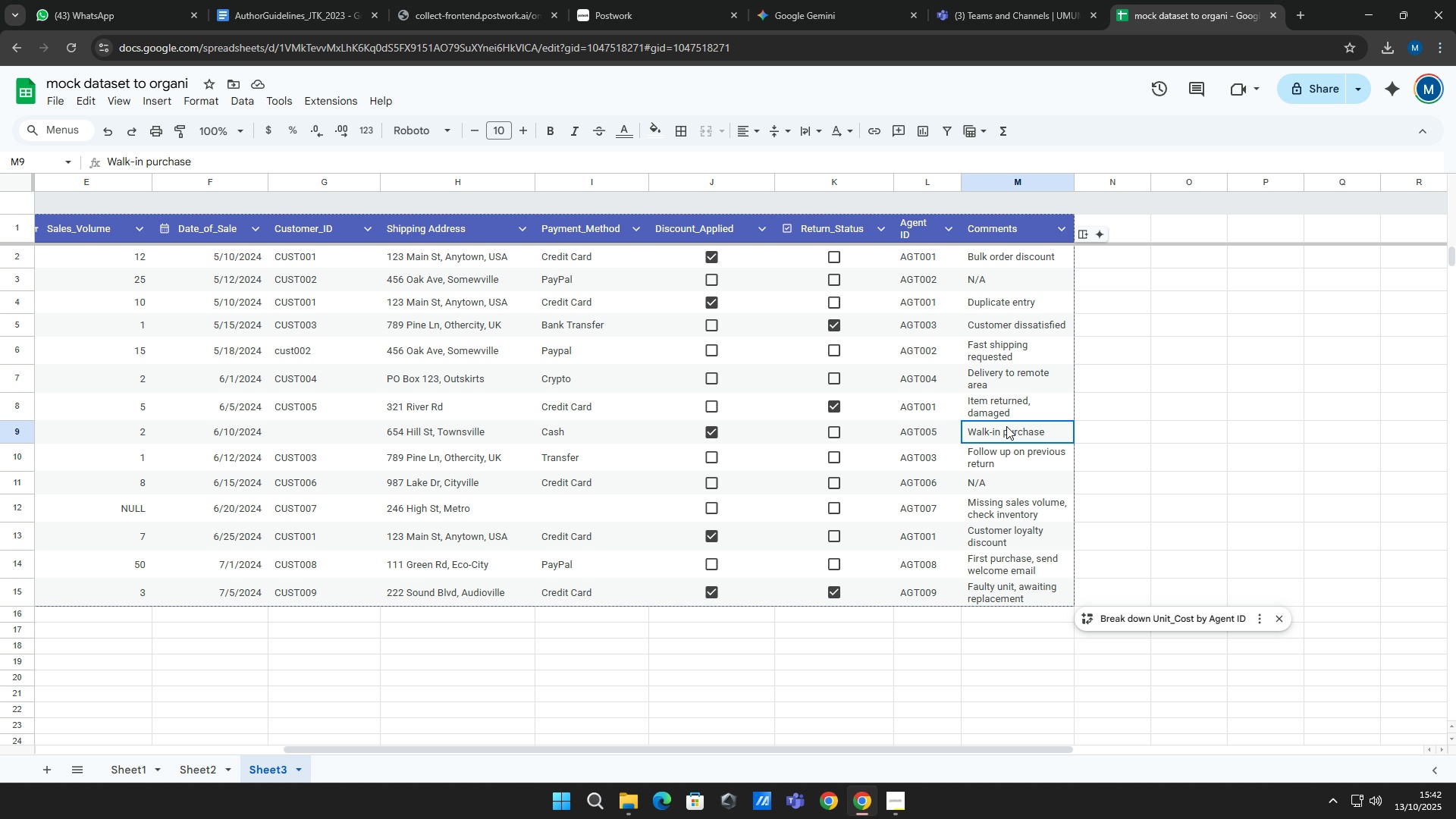 
left_click([1006, 426])
 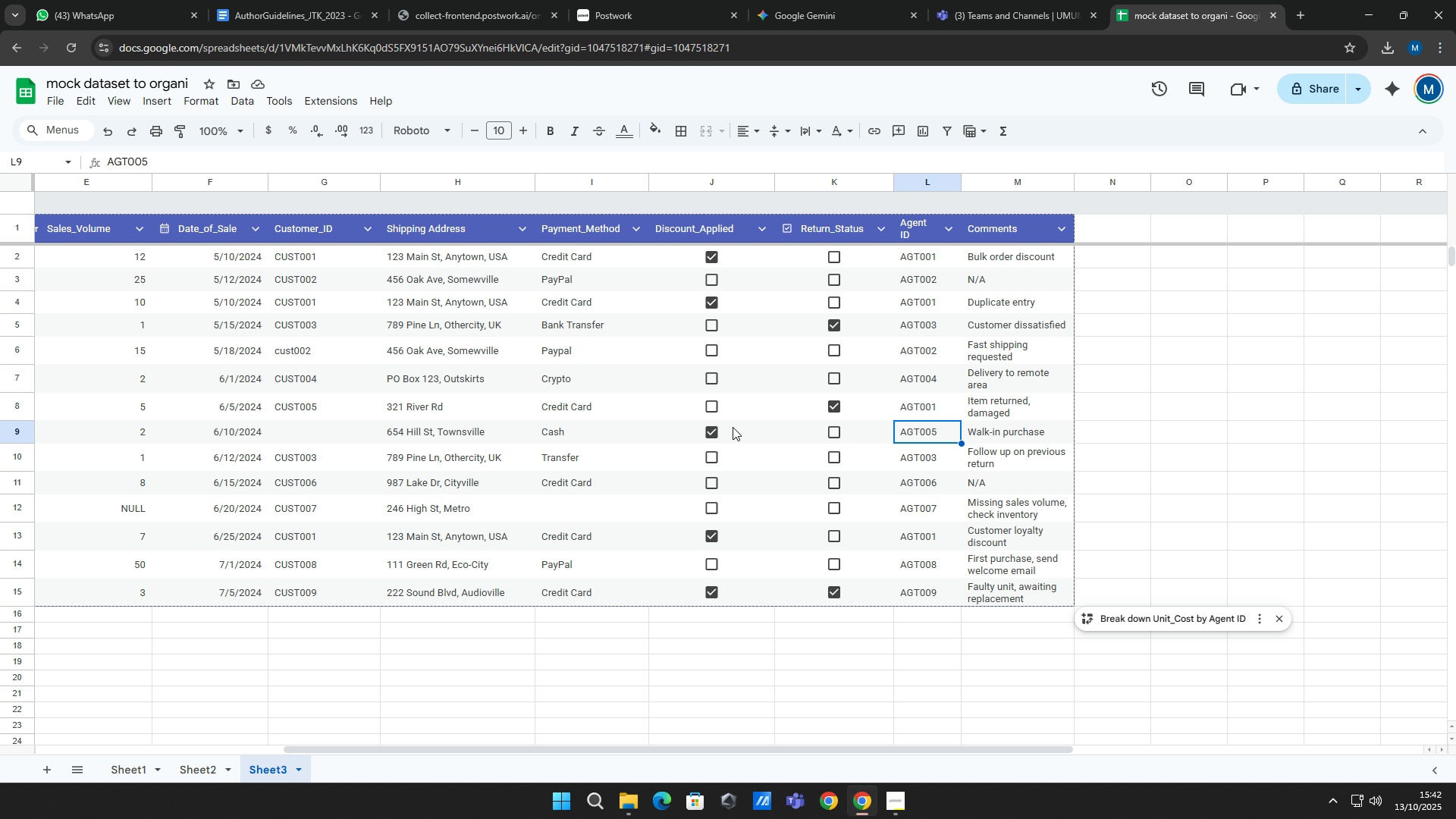 
key(ArrowLeft)
 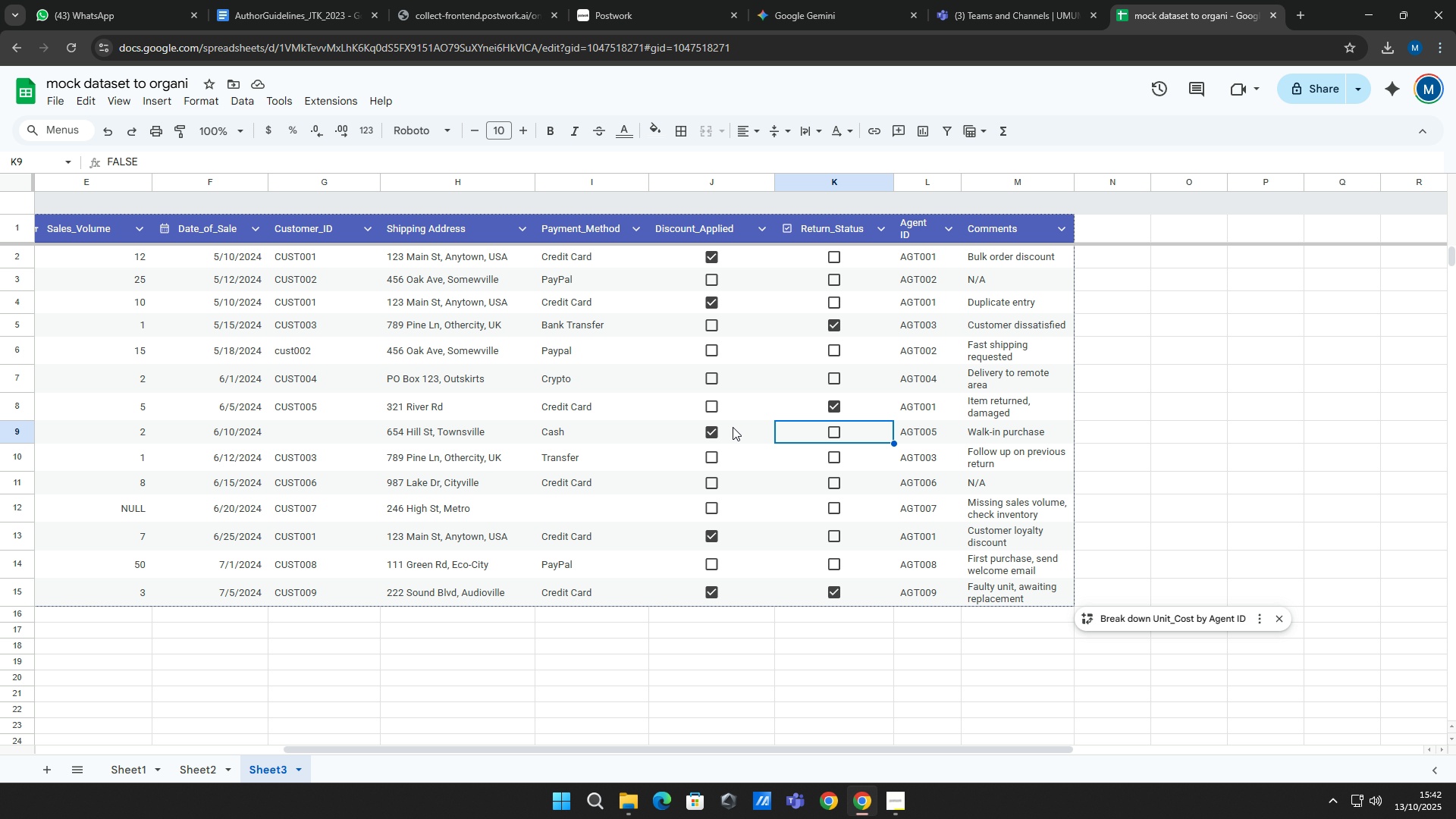 
key(ArrowLeft)
 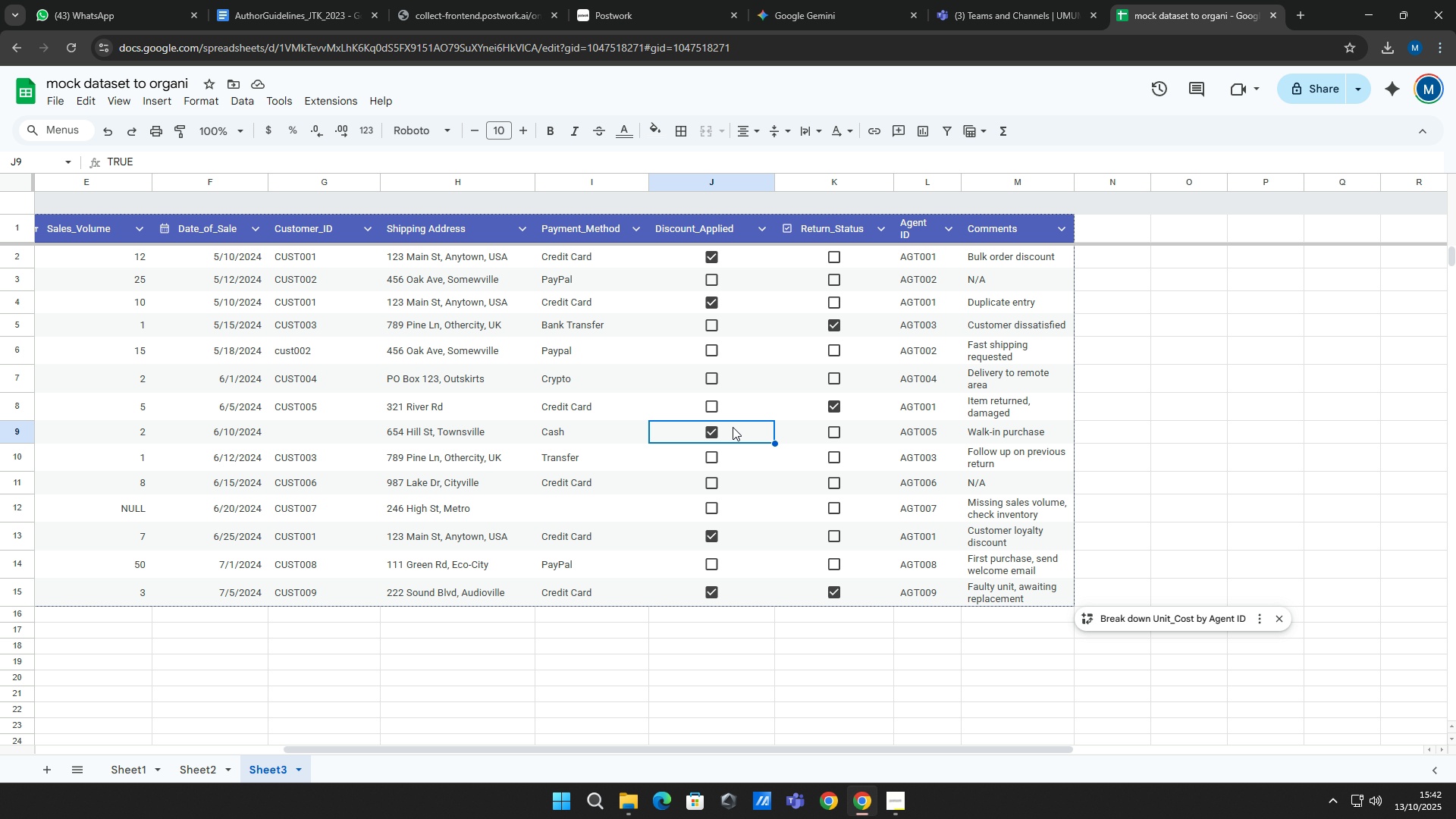 
key(ArrowLeft)
 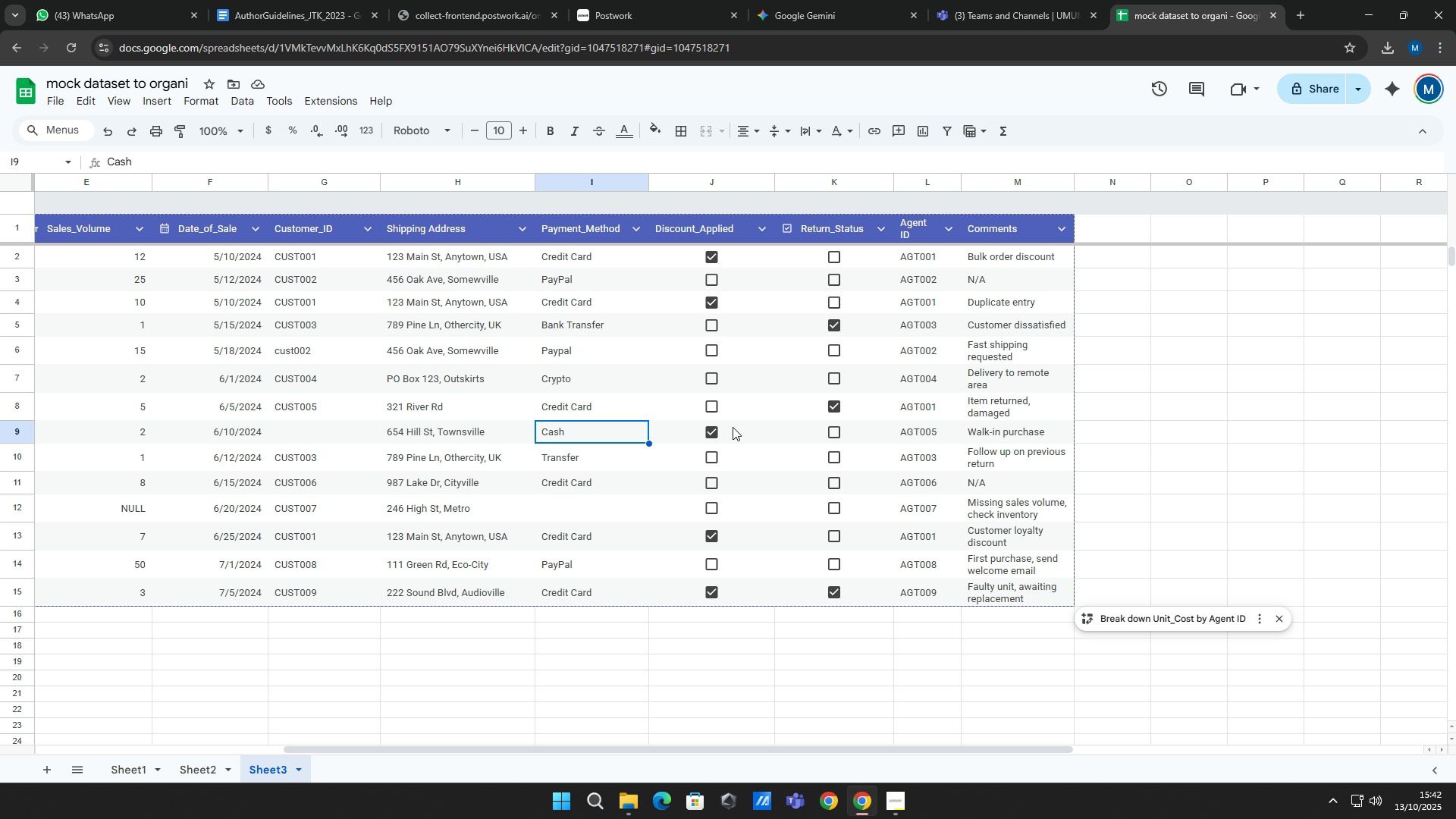 
key(ArrowLeft)
 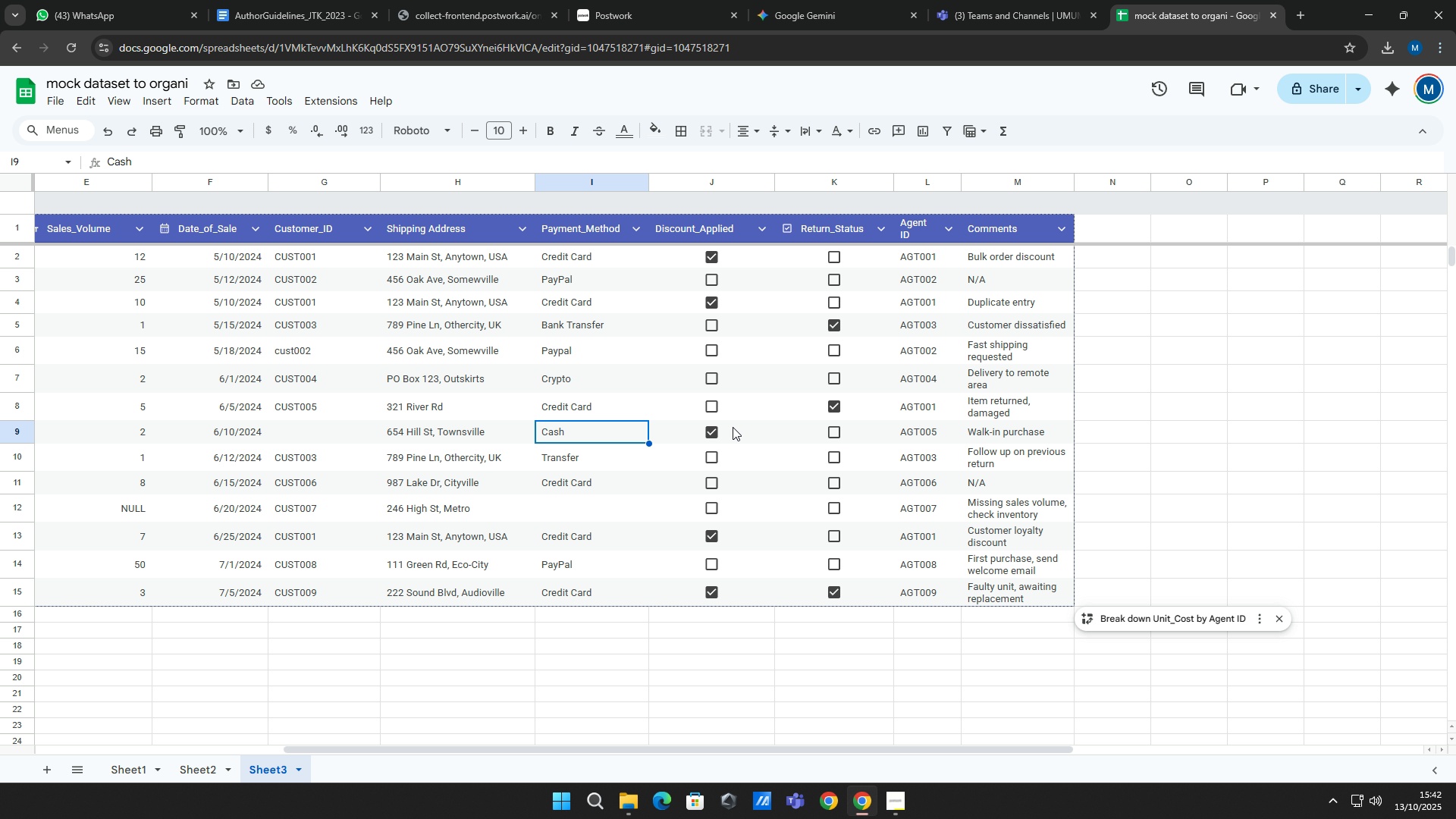 
key(ArrowLeft)
 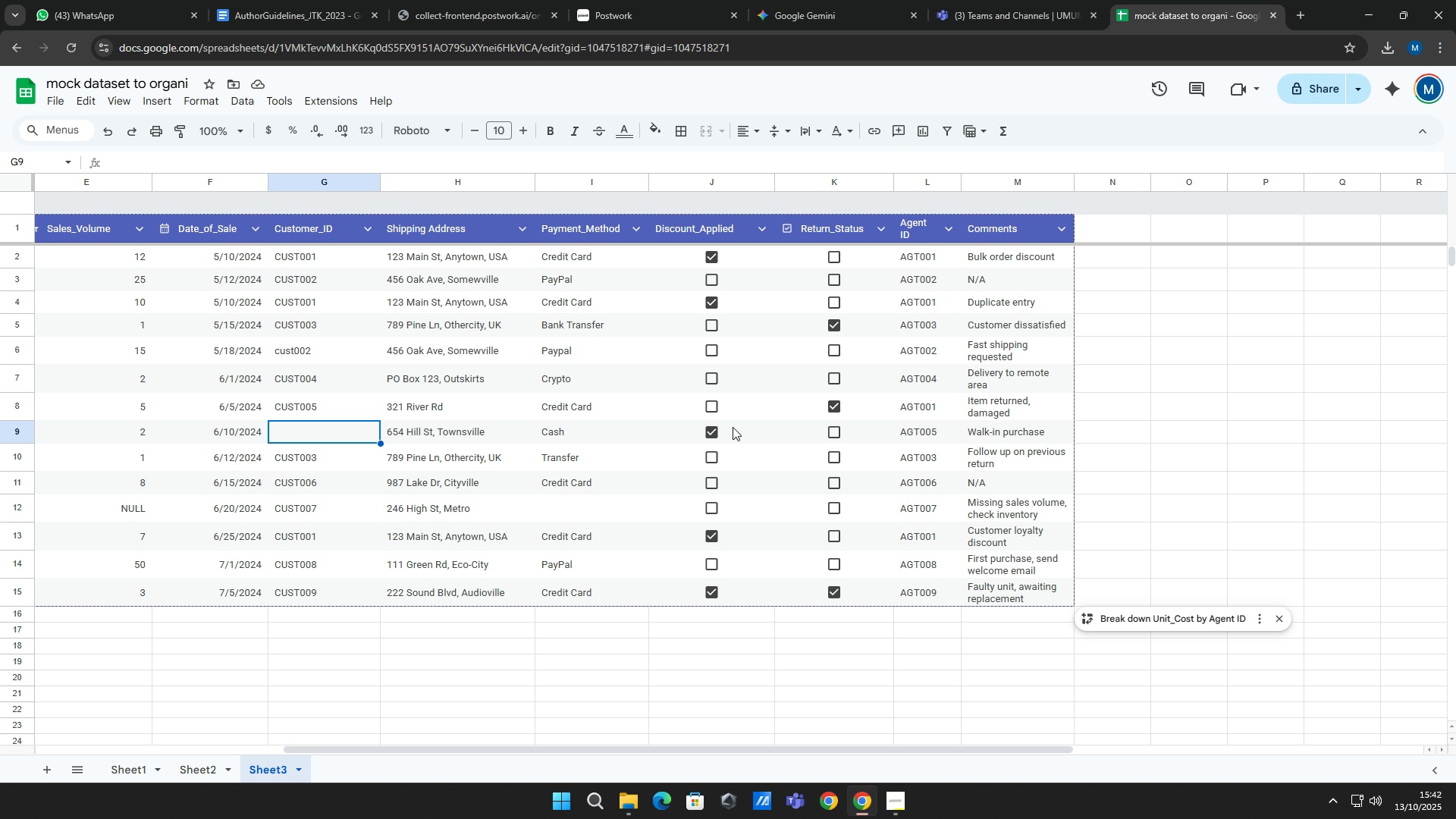 
key(ArrowLeft)
 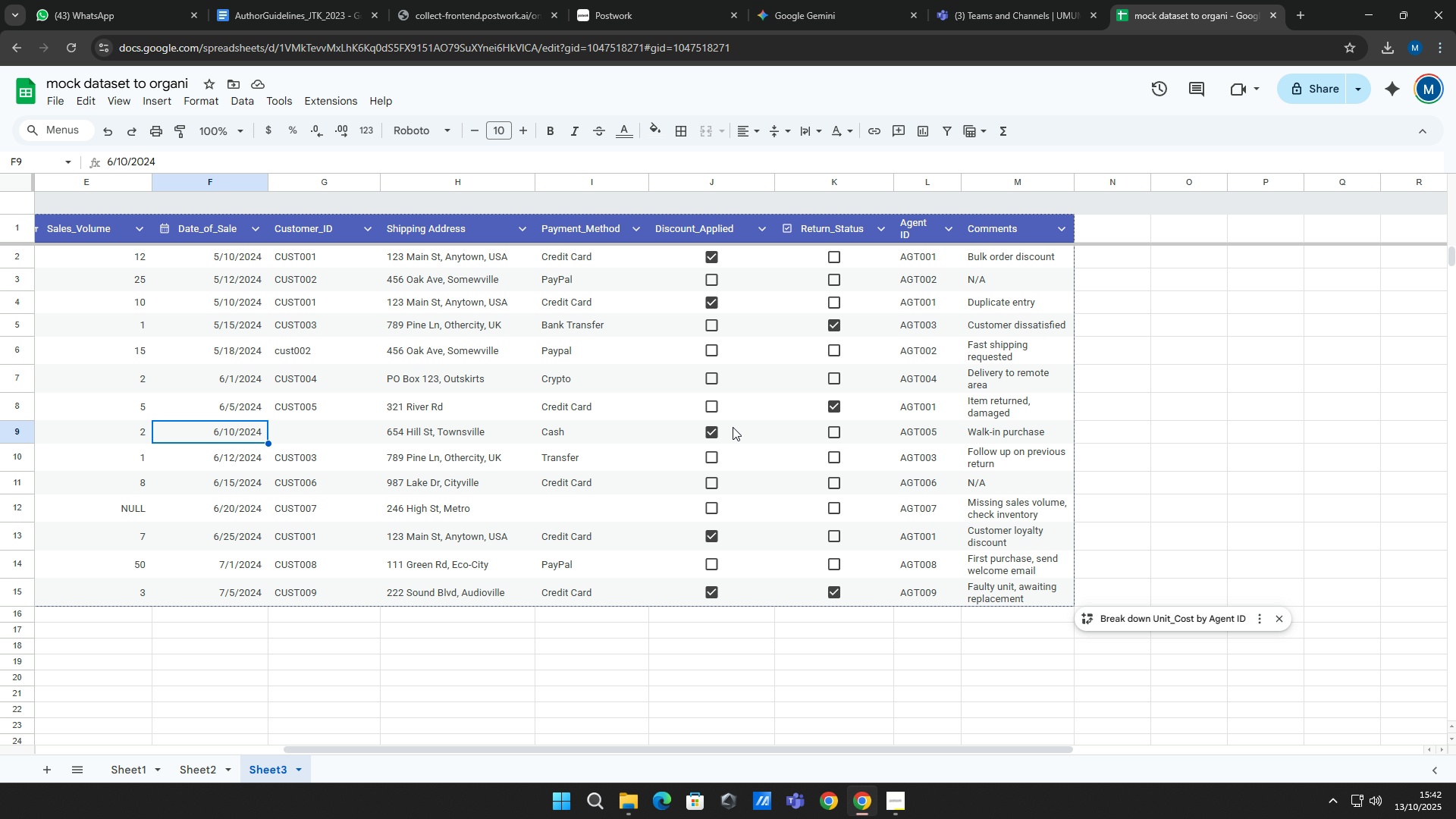 
key(ArrowLeft)
 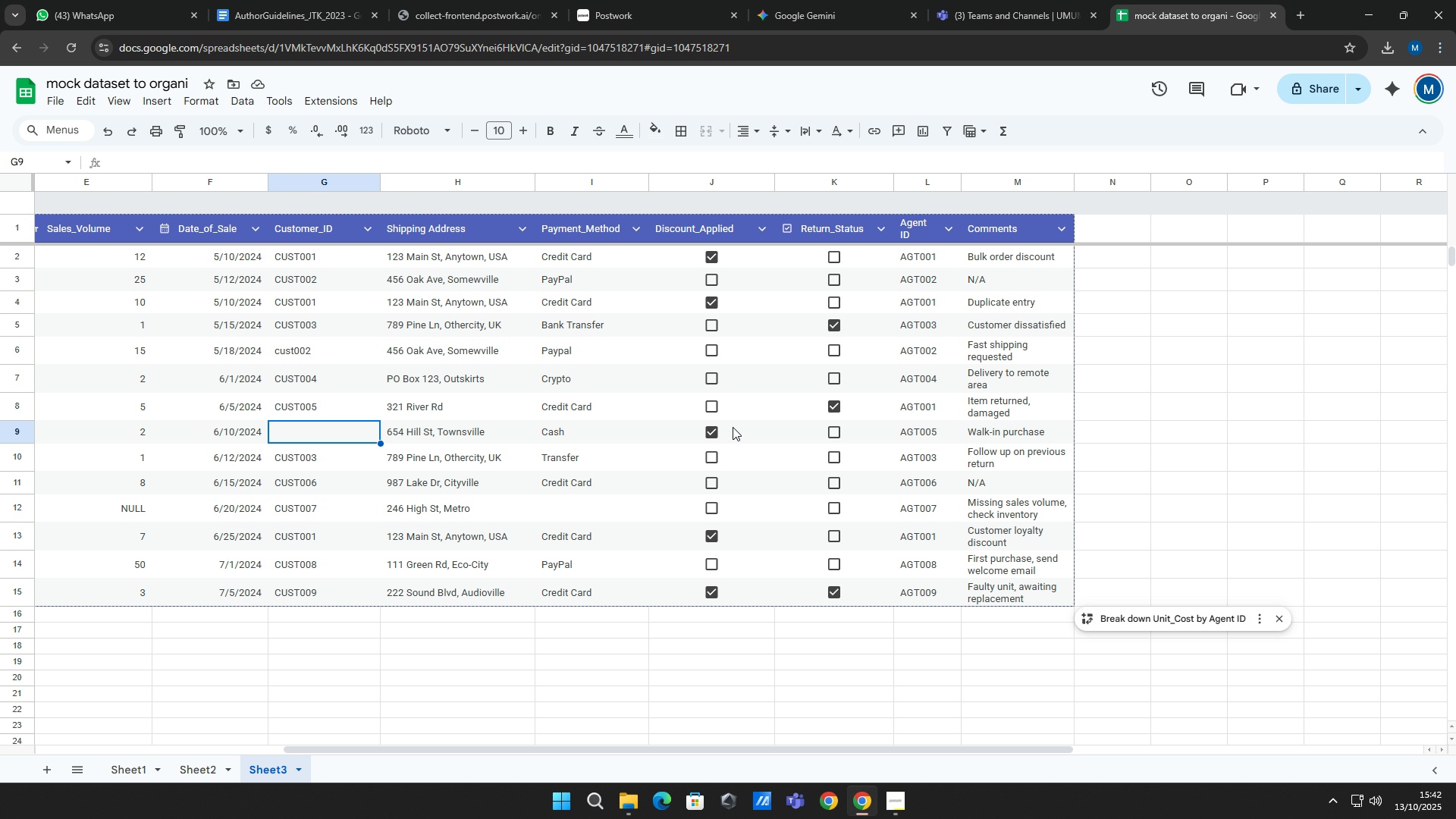 
key(ArrowRight)
 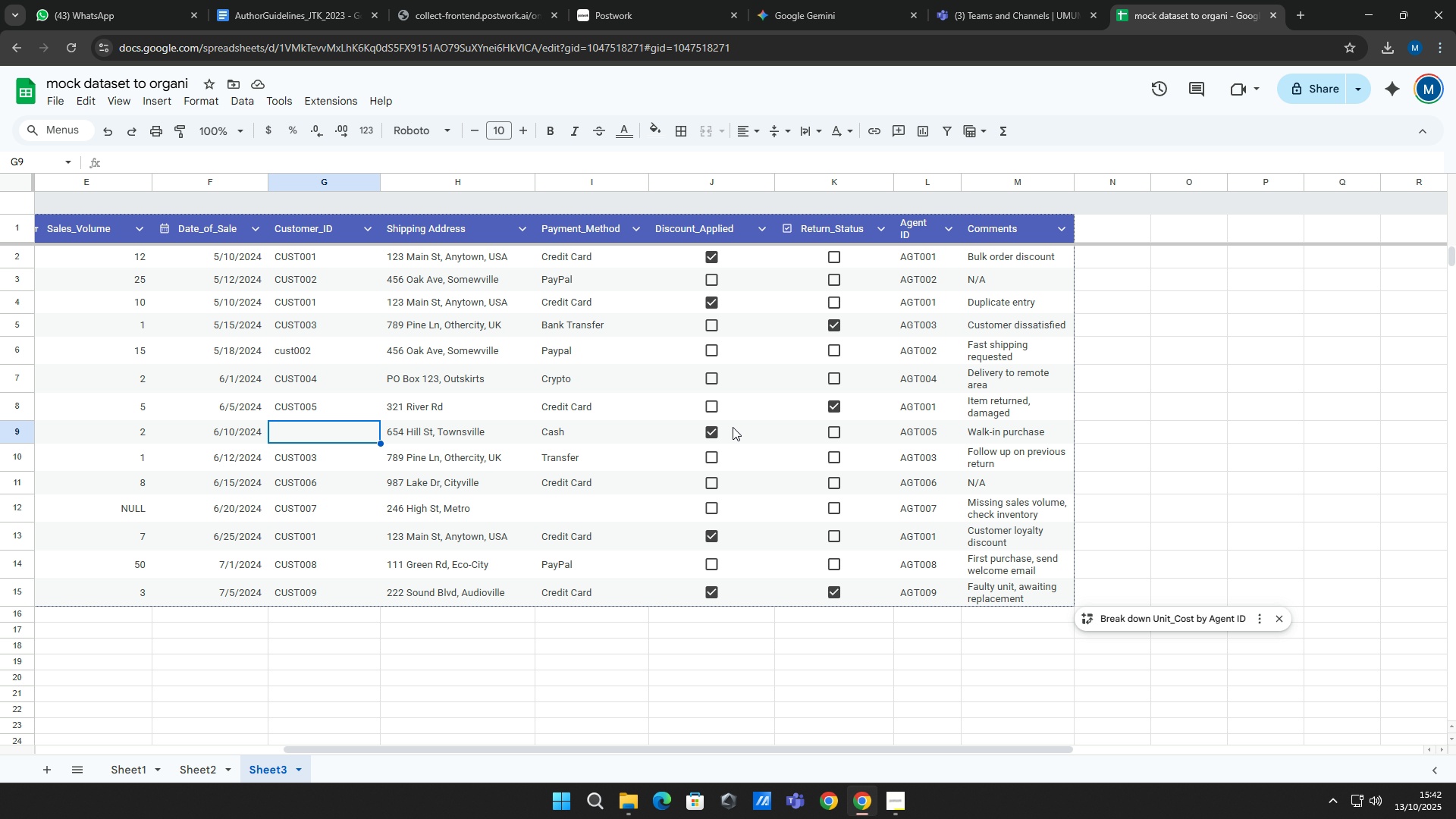 
key(ArrowRight)
 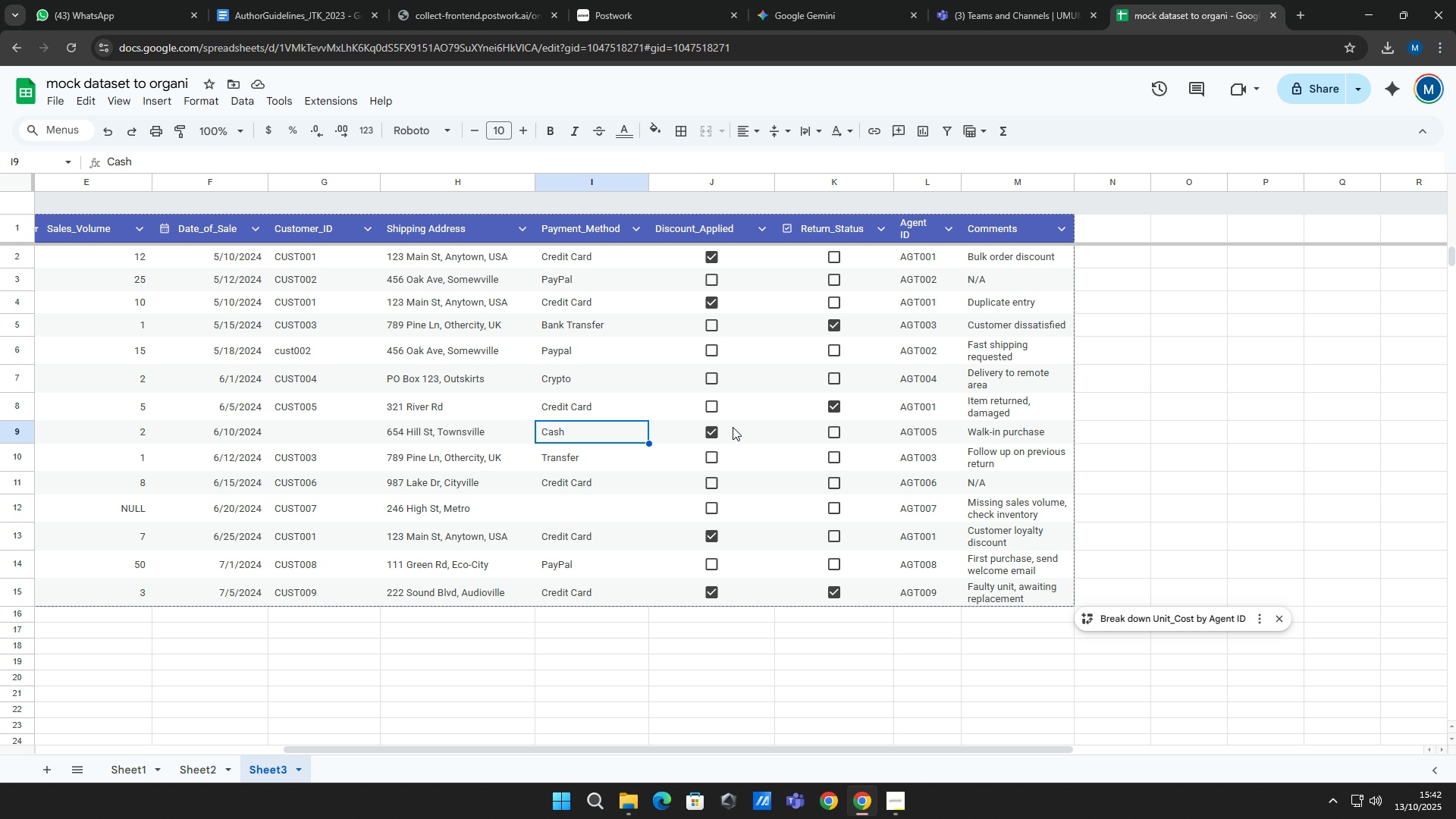 
key(ArrowRight)
 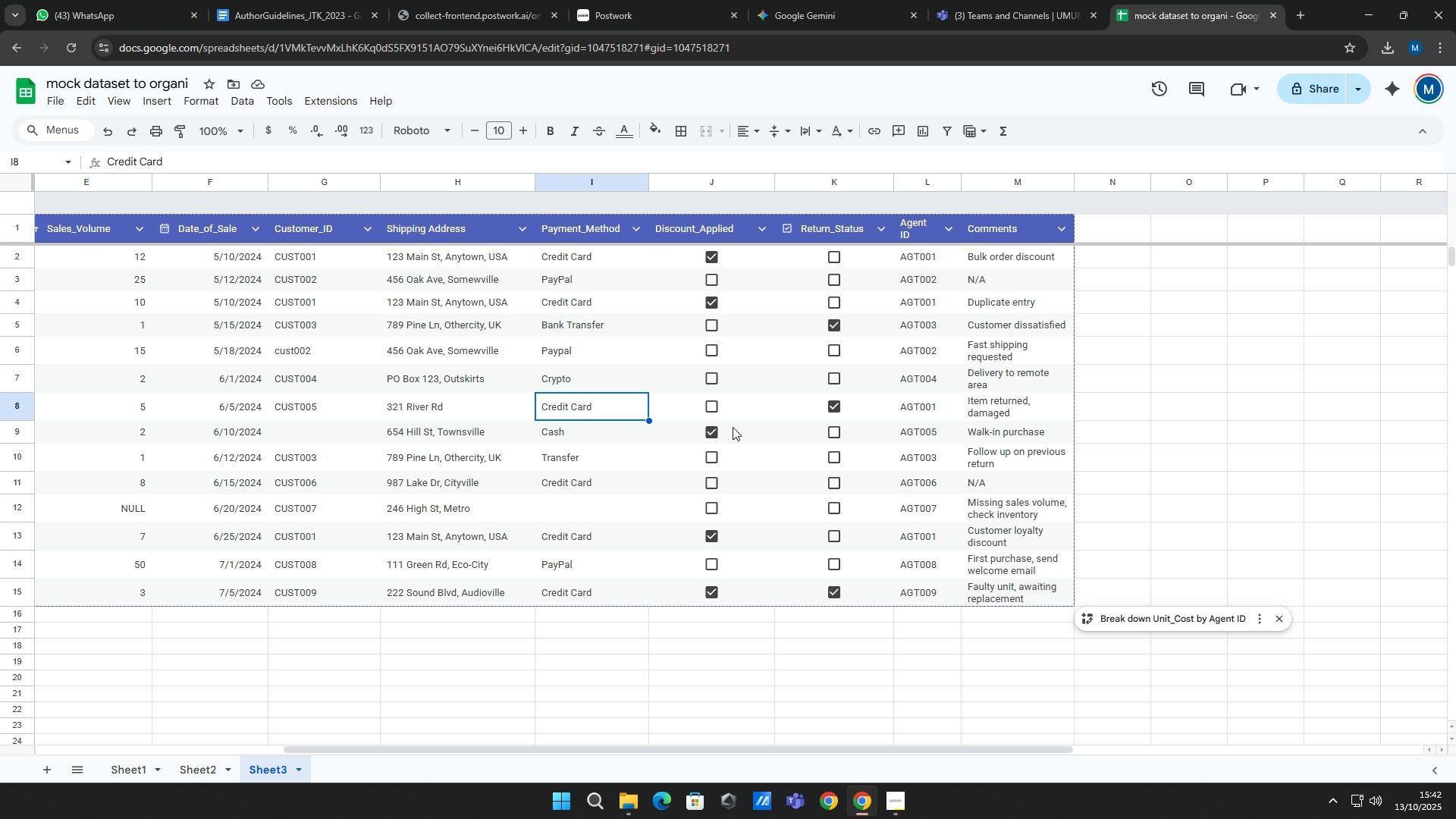 
key(ArrowUp)
 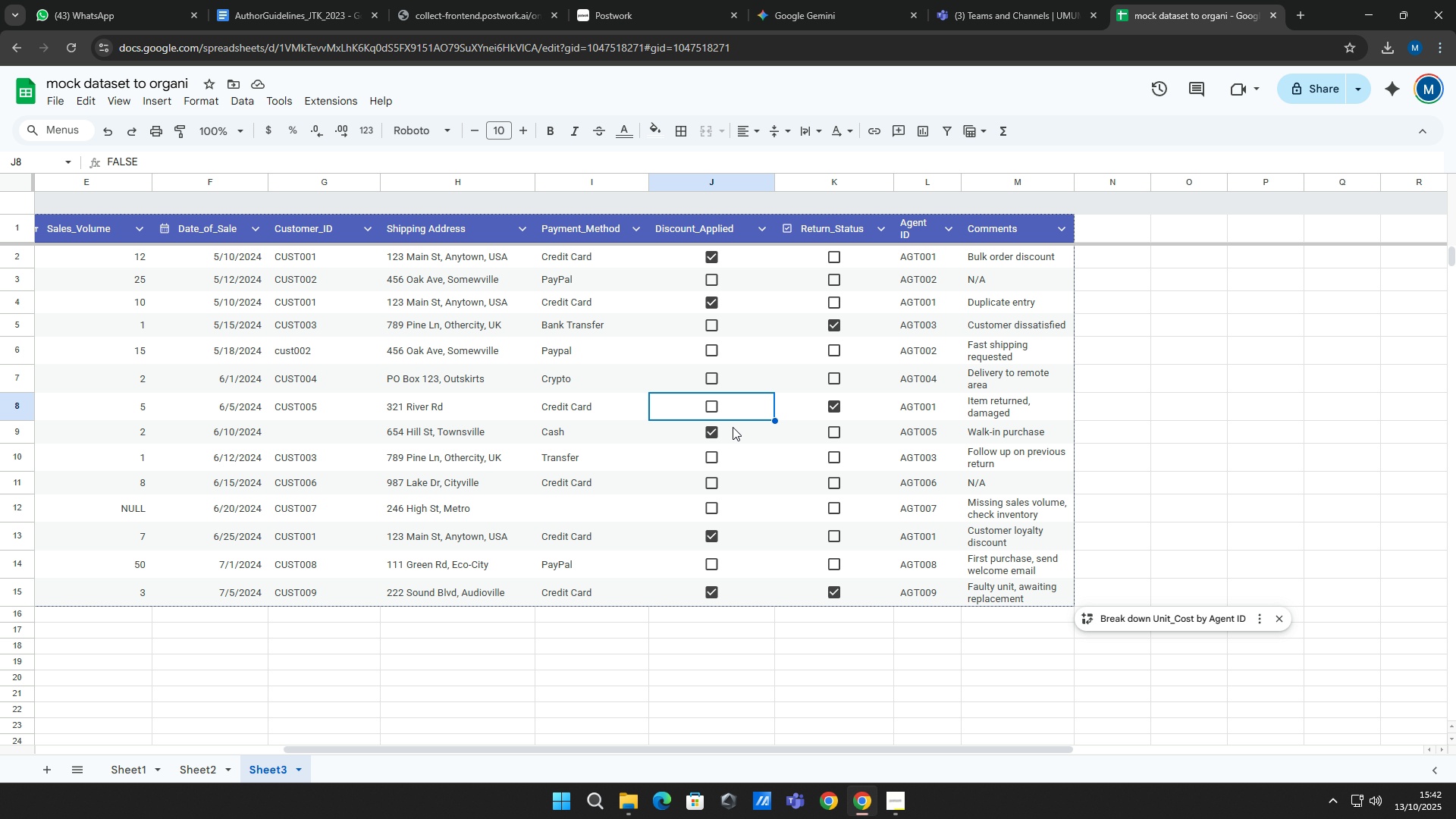 
key(ArrowRight)
 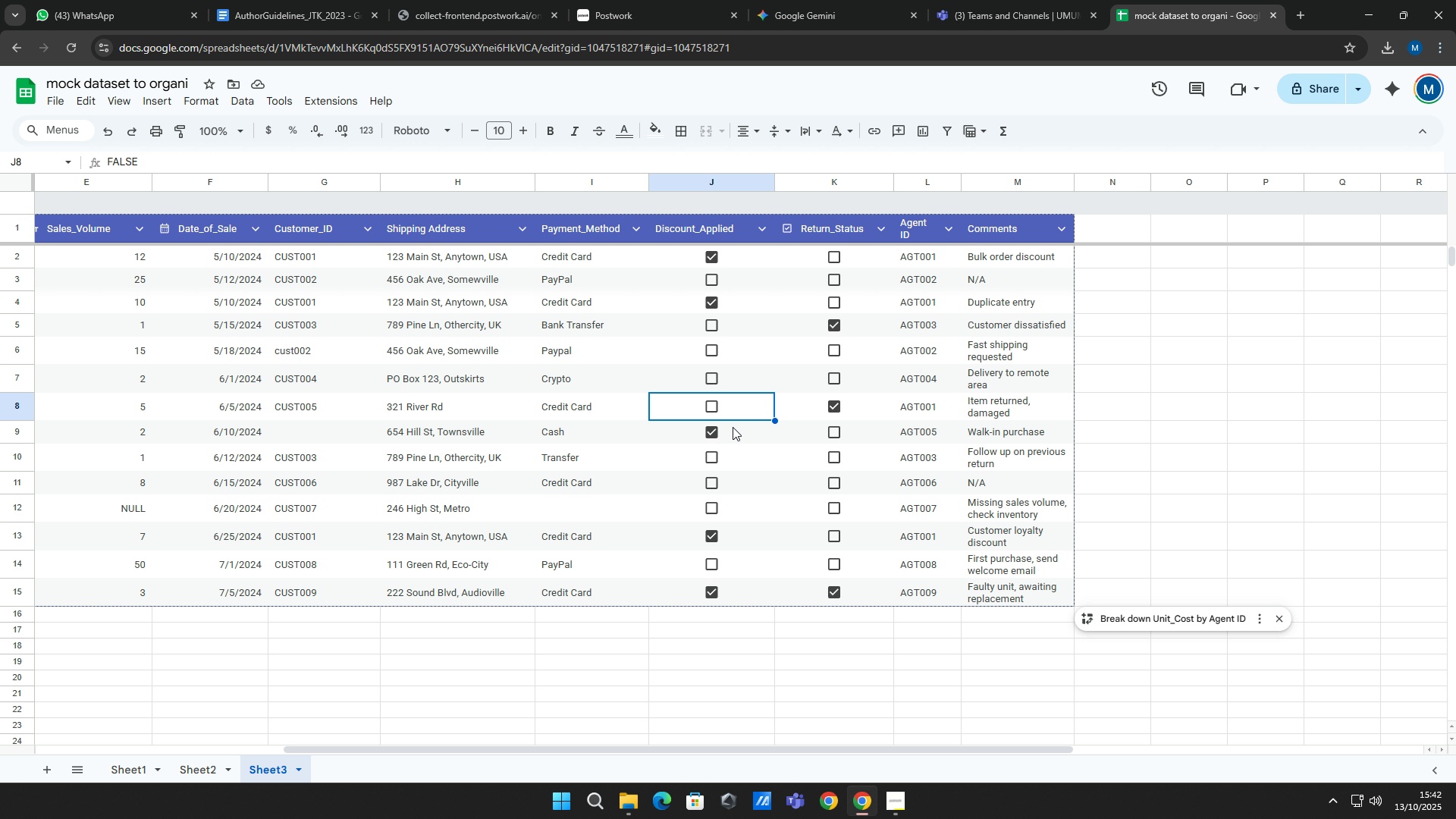 
key(ArrowRight)
 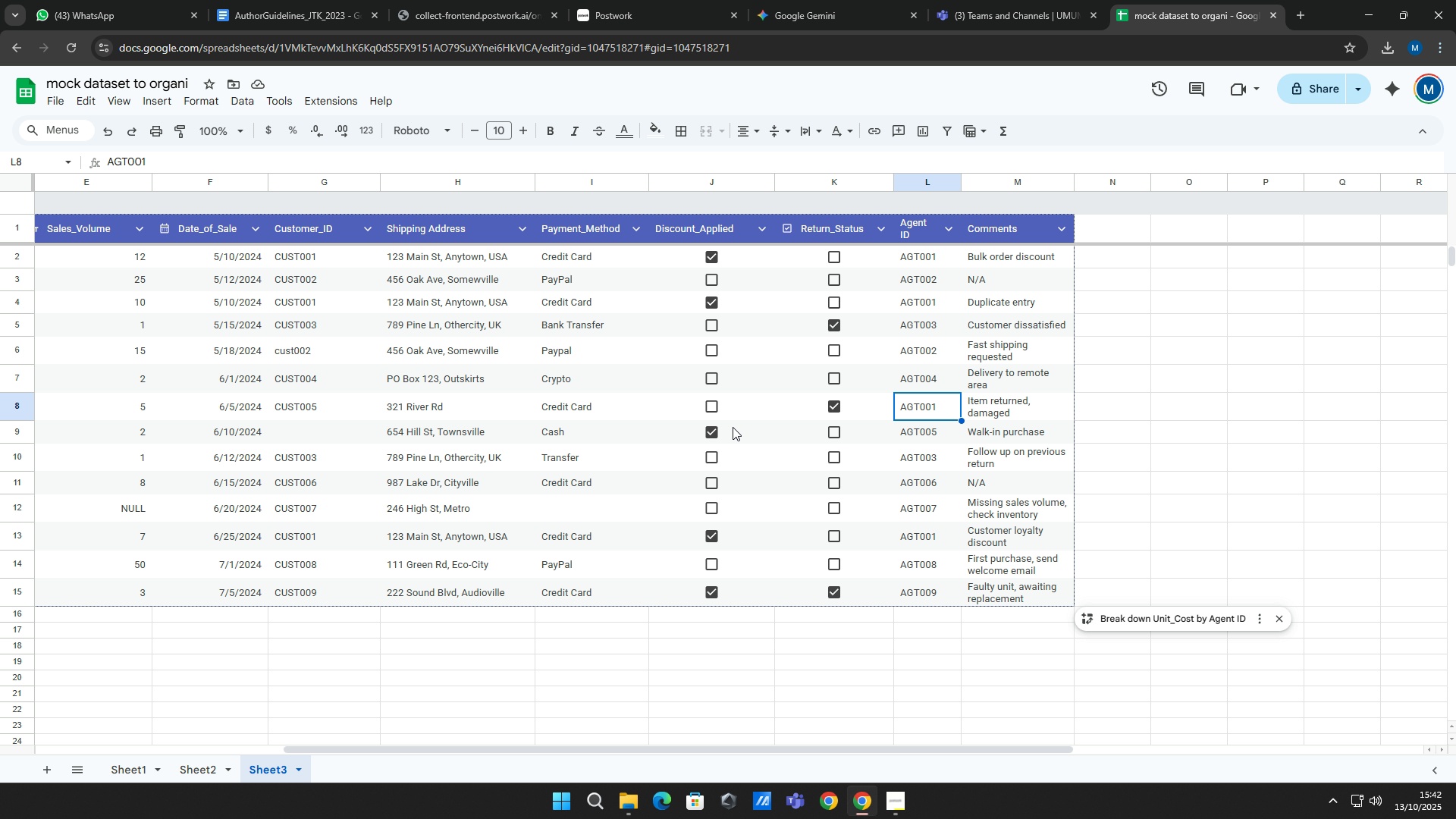 
key(ArrowRight)
 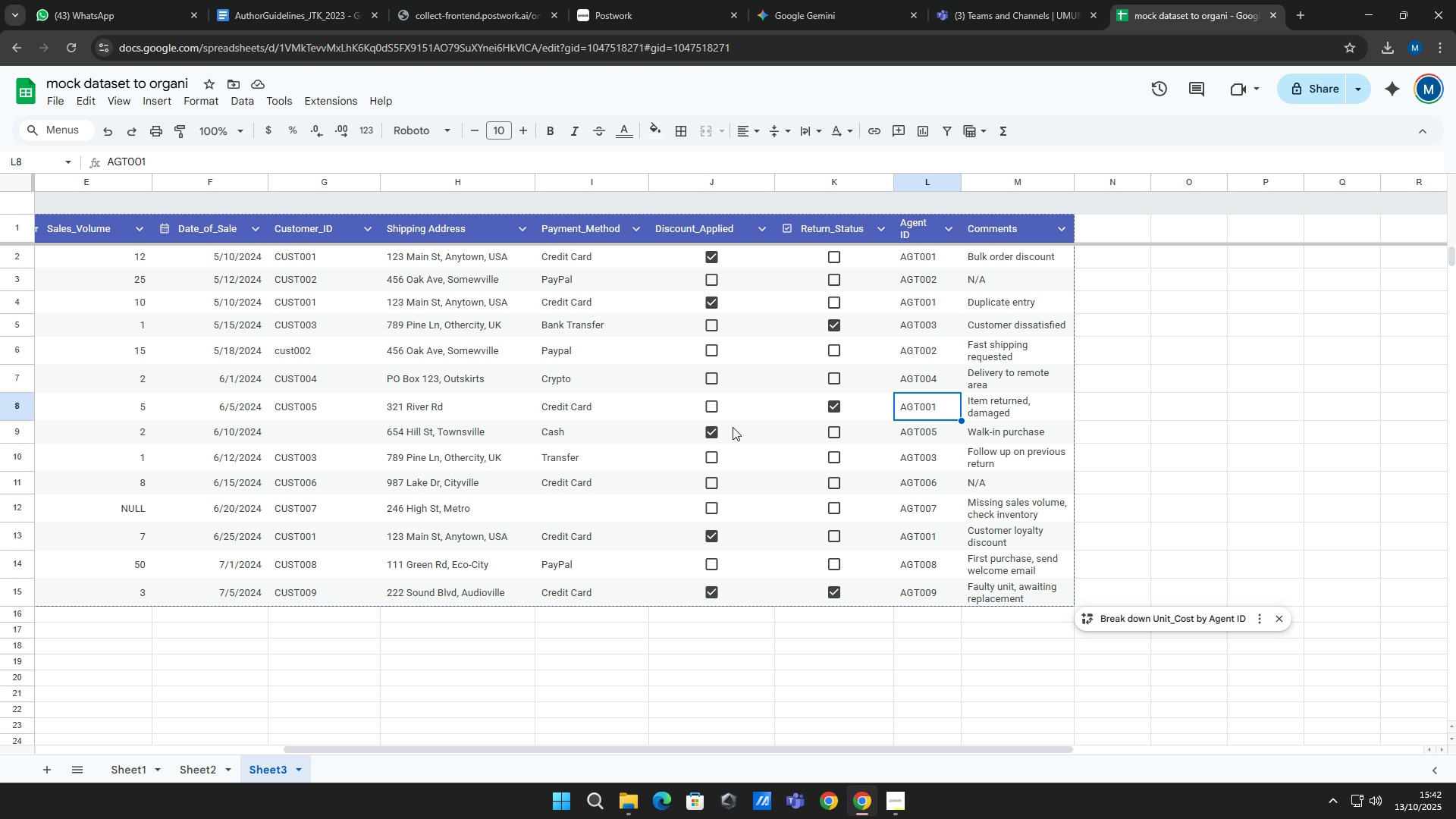 
wait(6.06)
 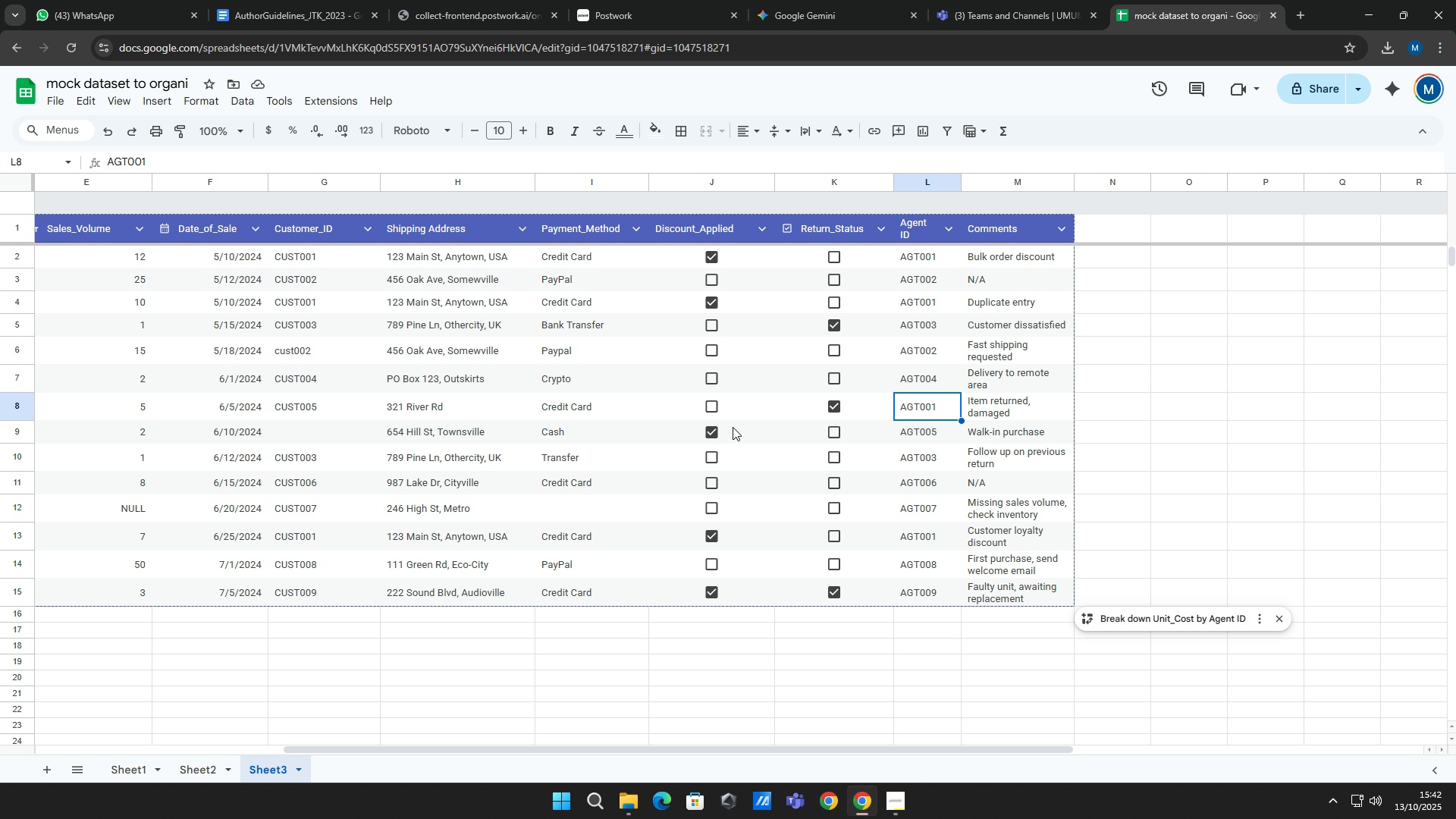 
key(ArrowLeft)
 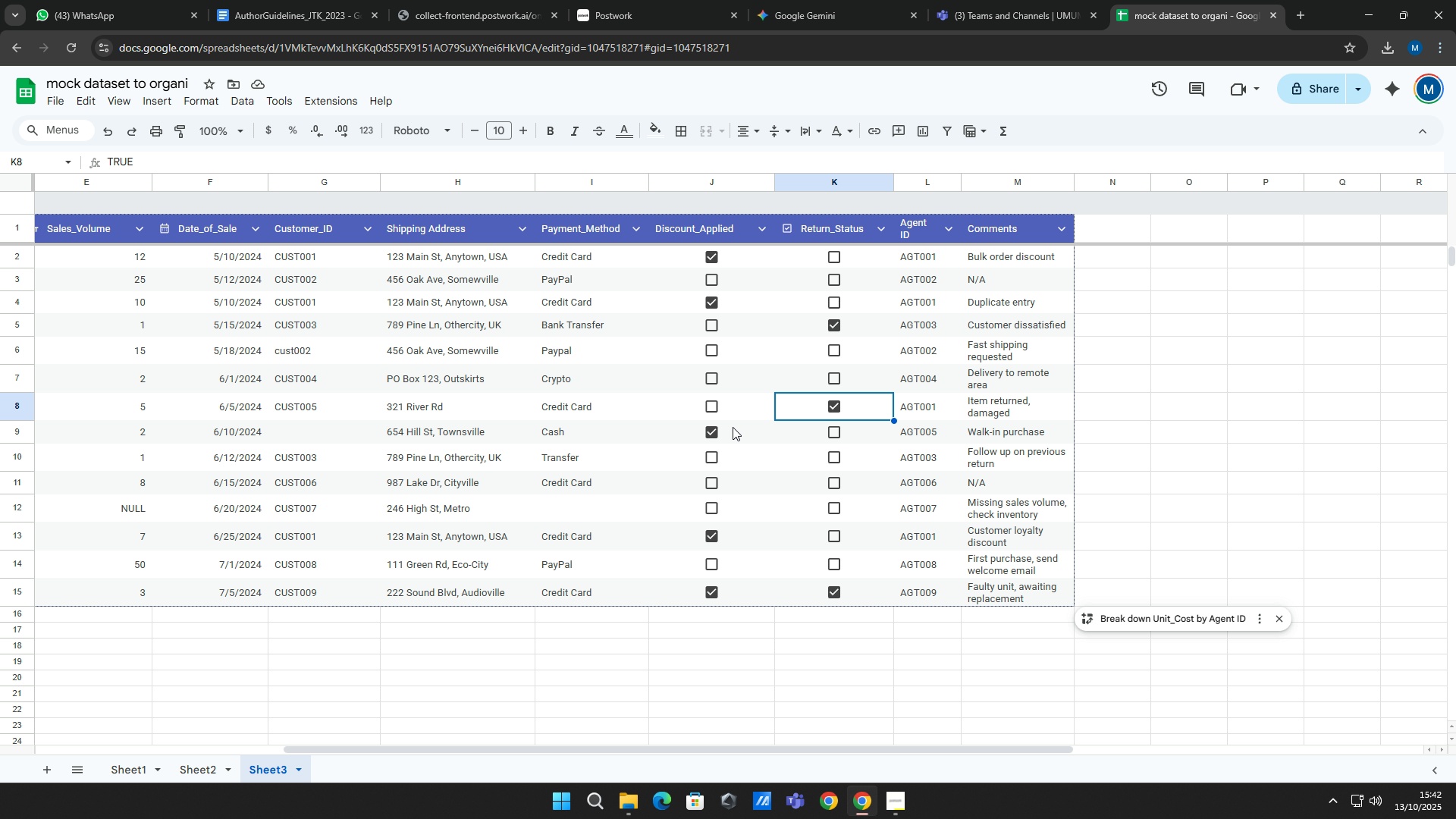 
key(ArrowLeft)
 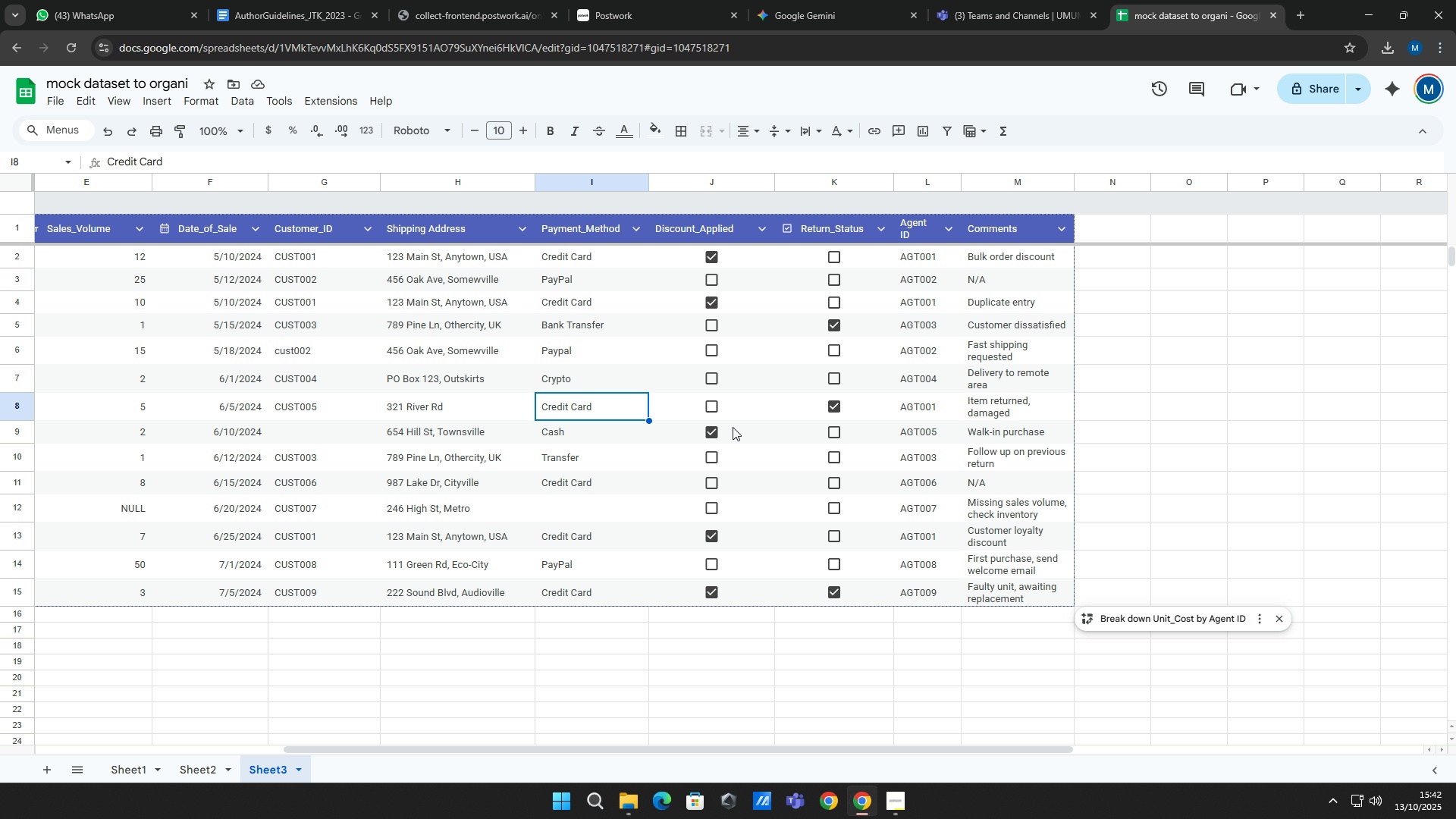 
key(ArrowLeft)
 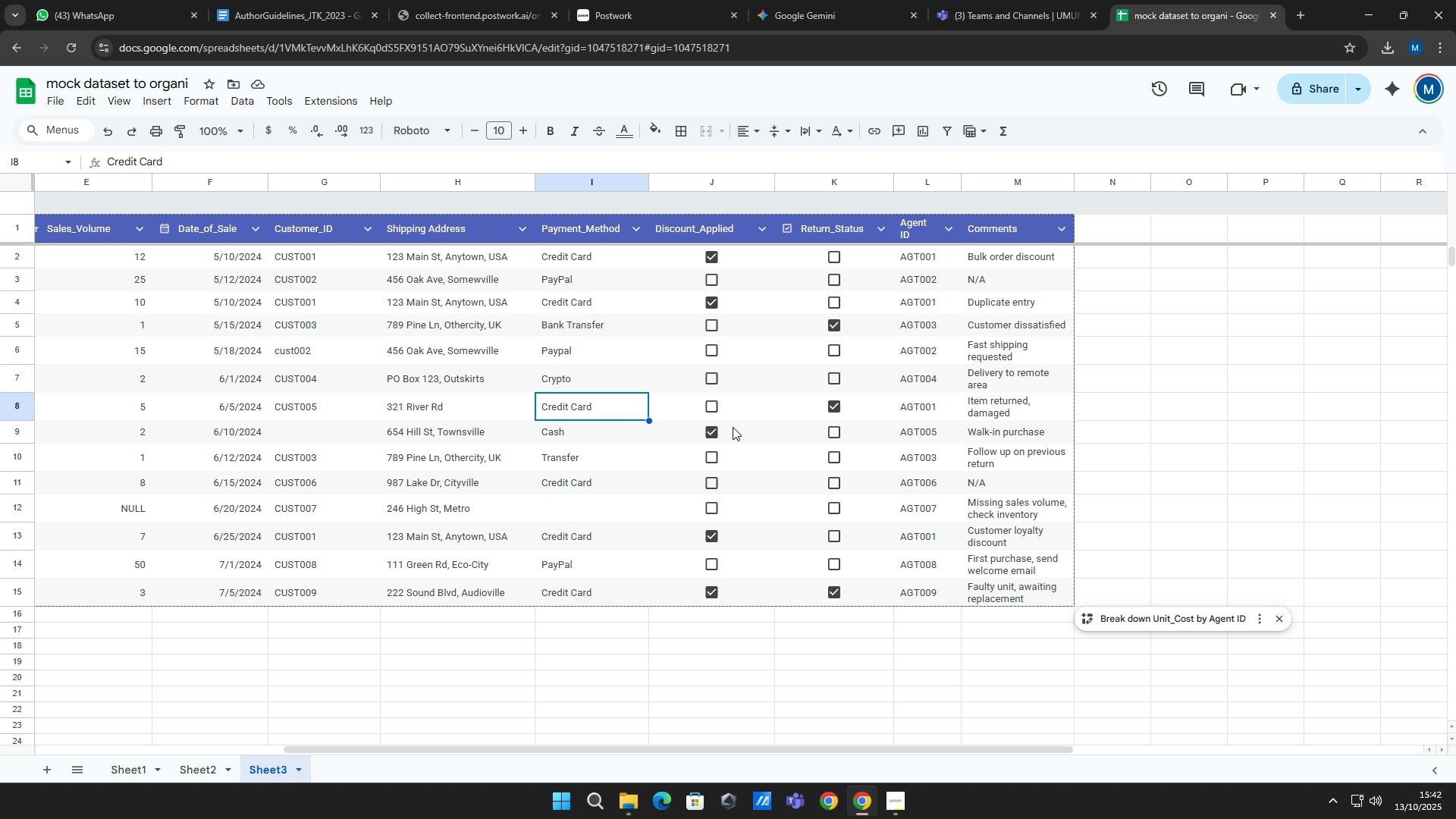 
key(ArrowLeft)
 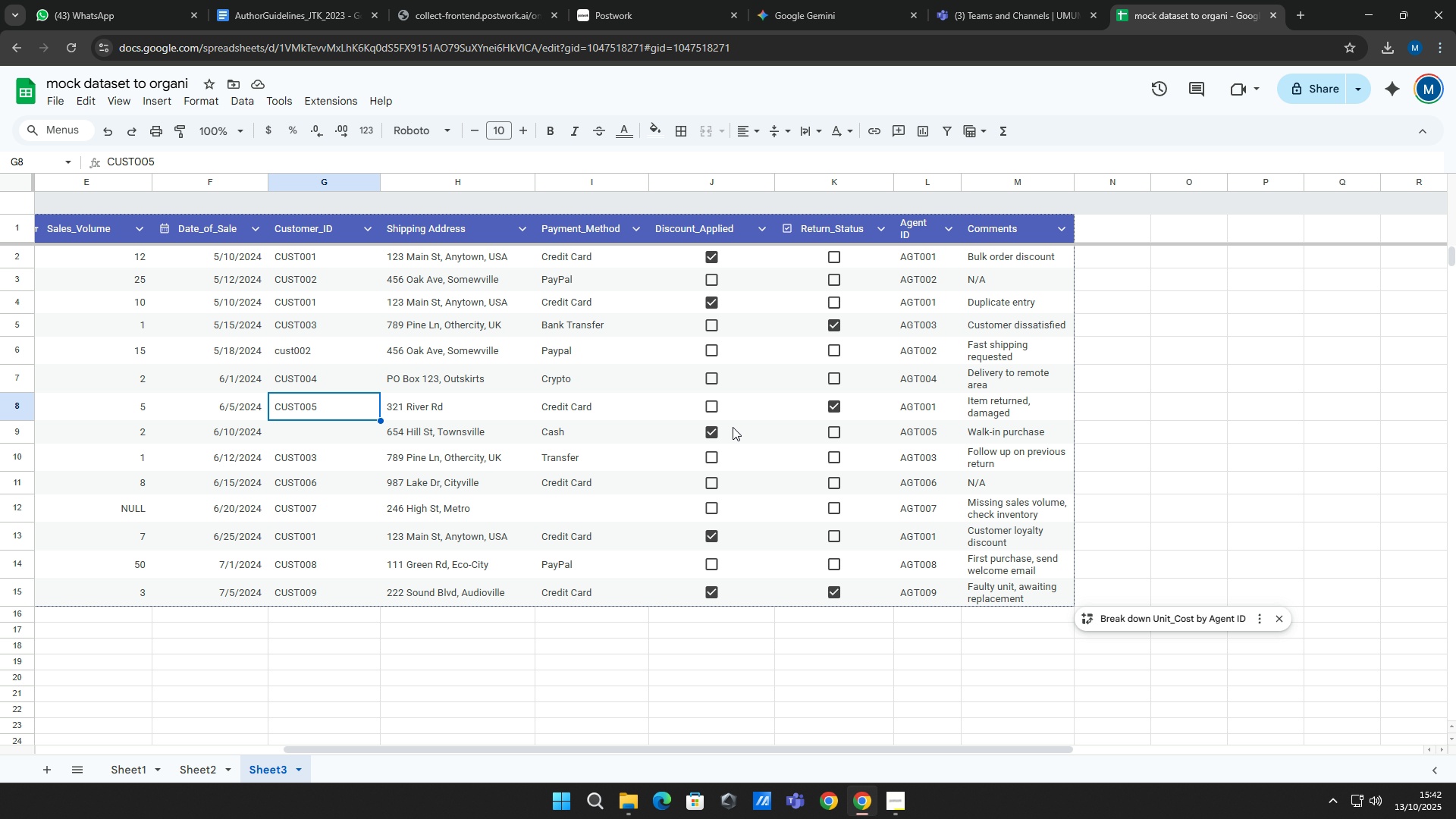 
key(ArrowLeft)
 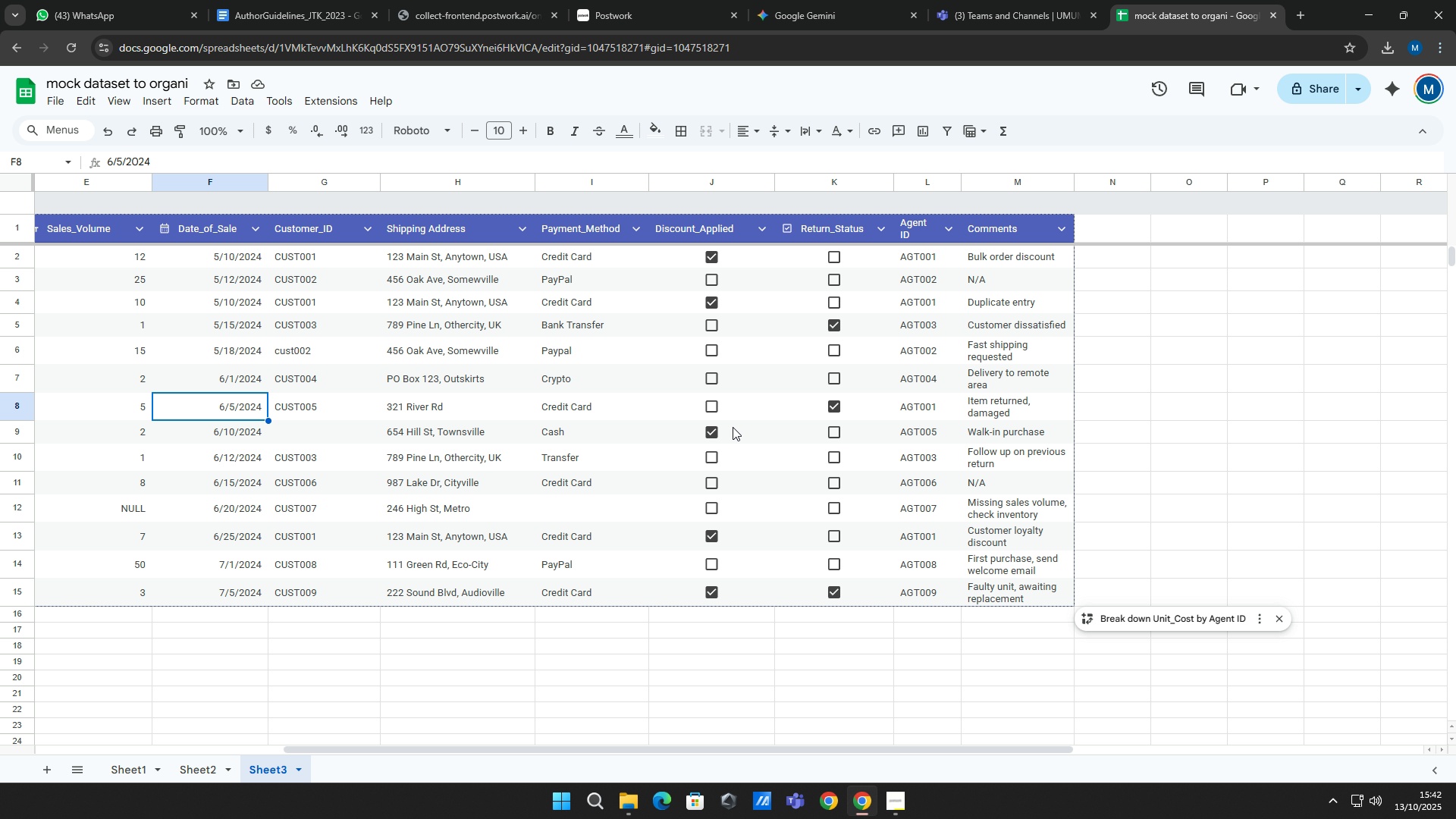 
key(ArrowLeft)
 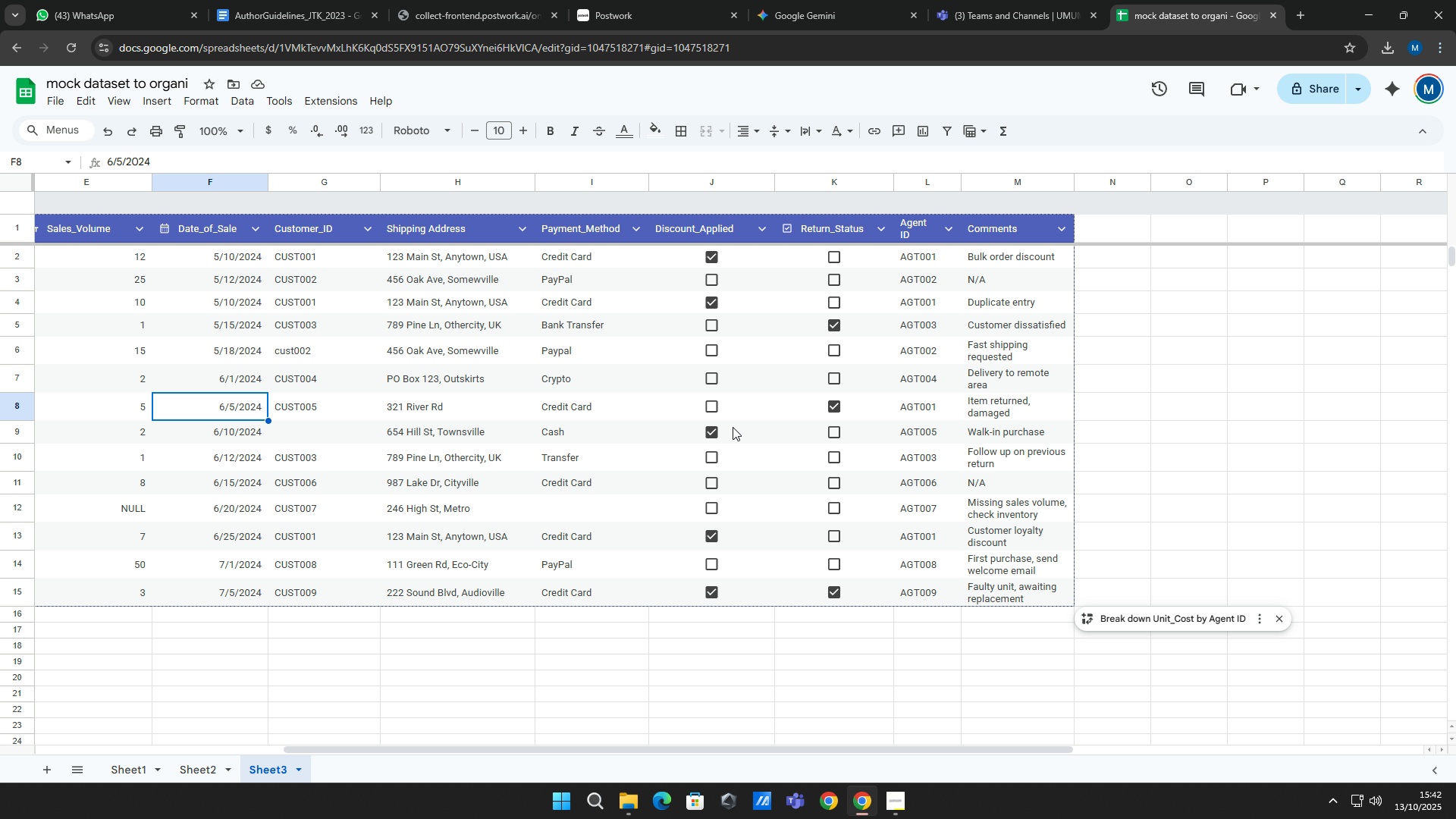 
key(ArrowLeft)
 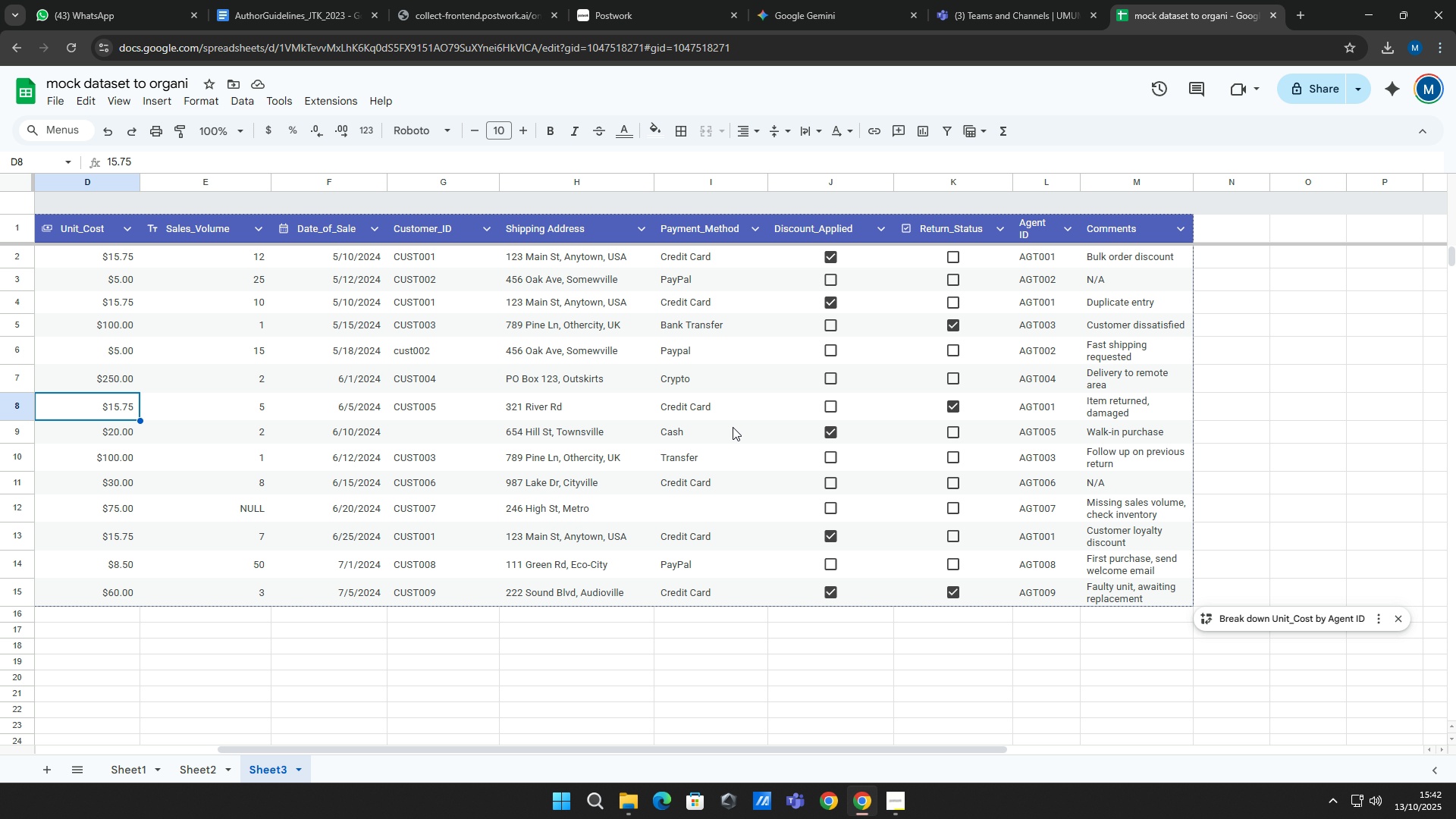 
key(ArrowLeft)
 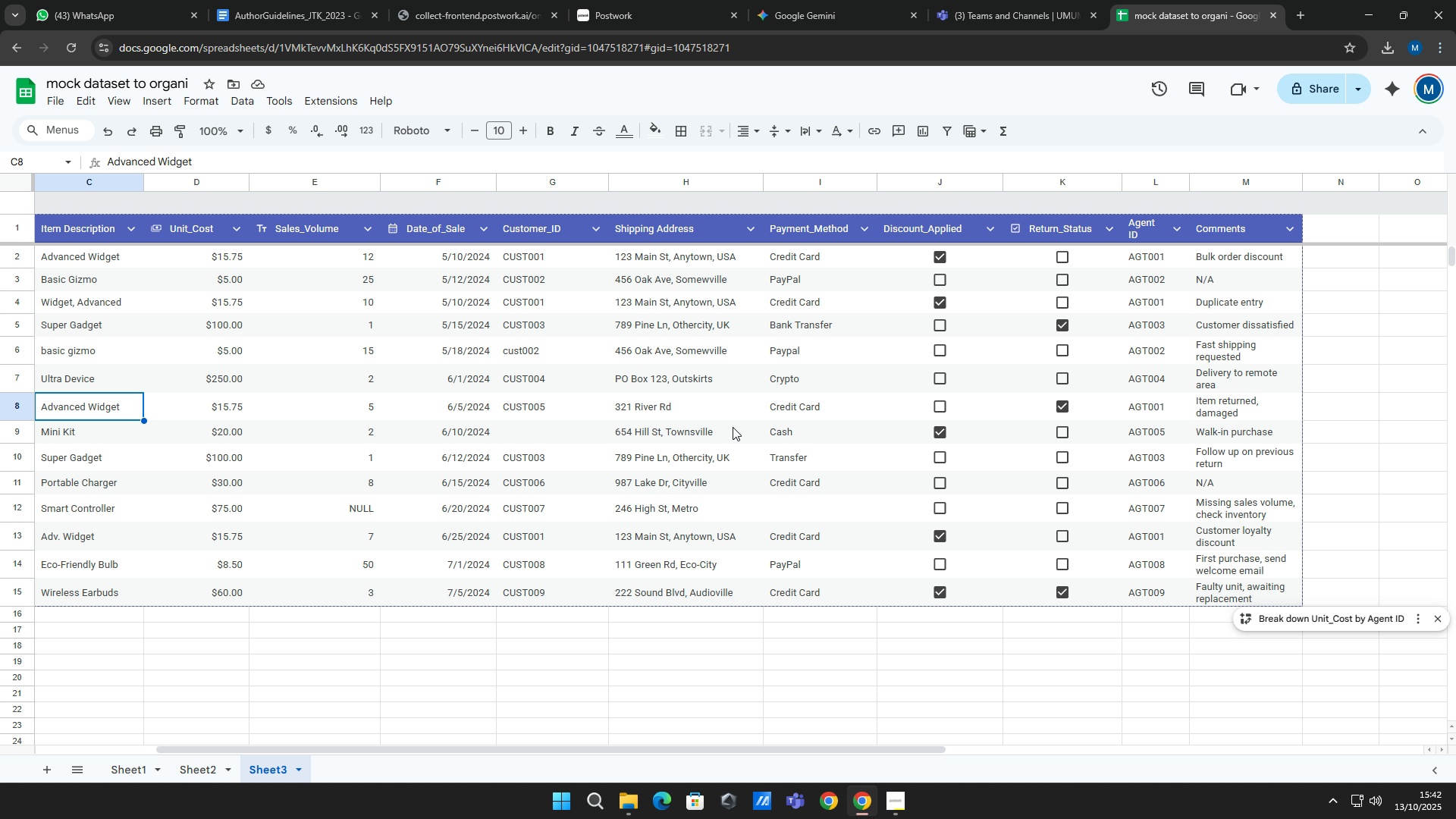 
key(ArrowLeft)
 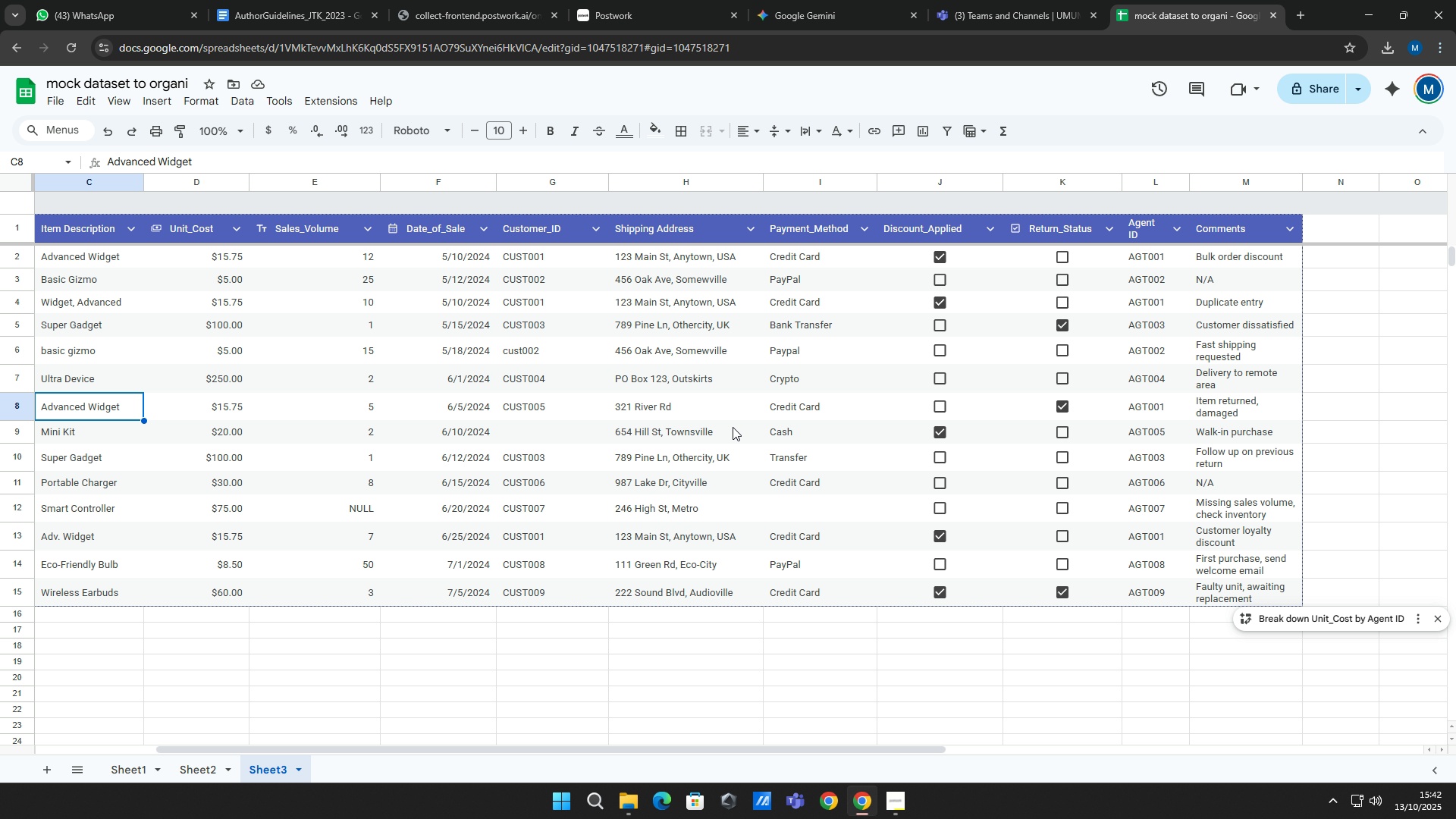 
key(ArrowLeft)
 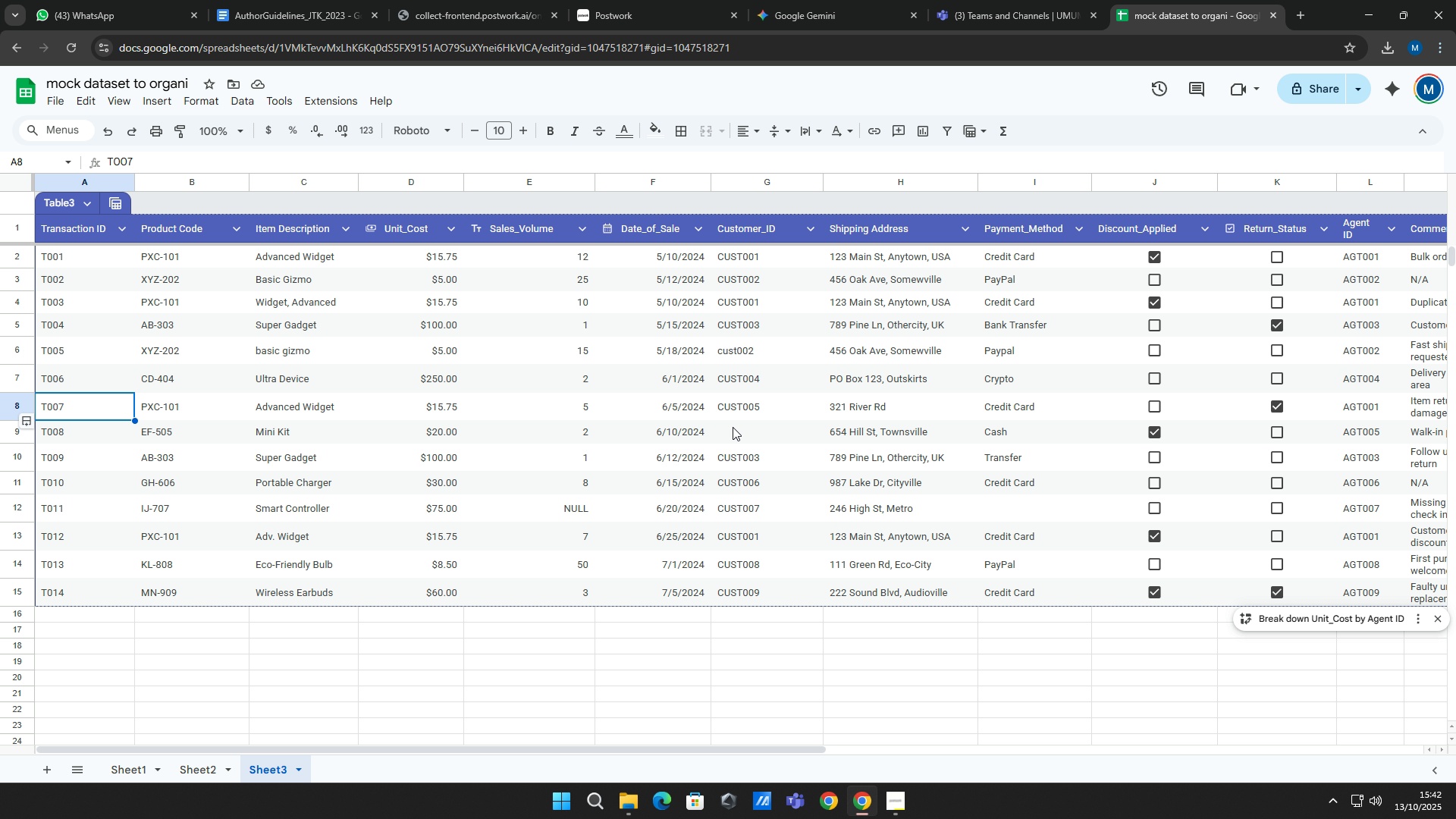 
key(ArrowLeft)
 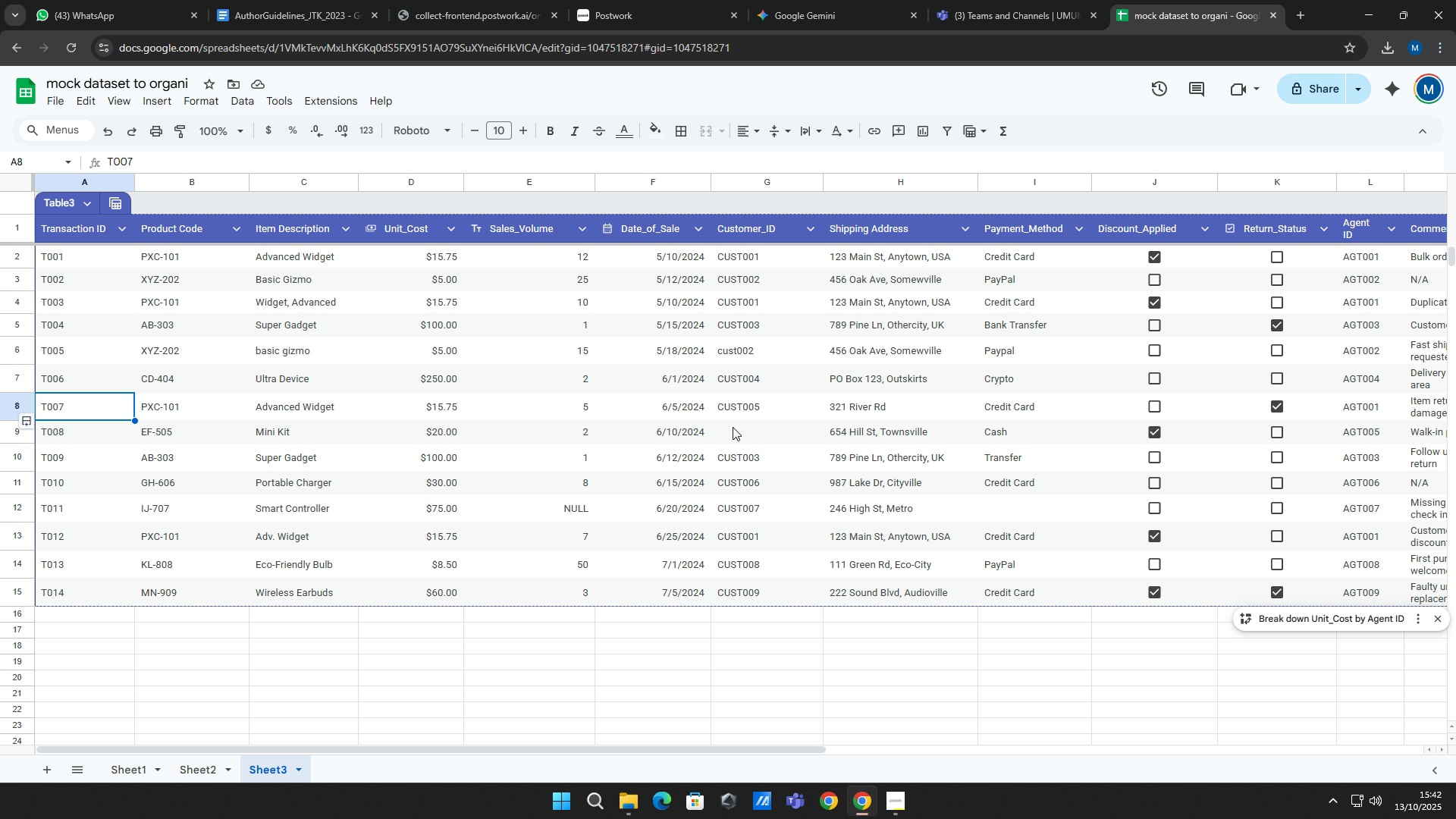 
key(ArrowLeft)
 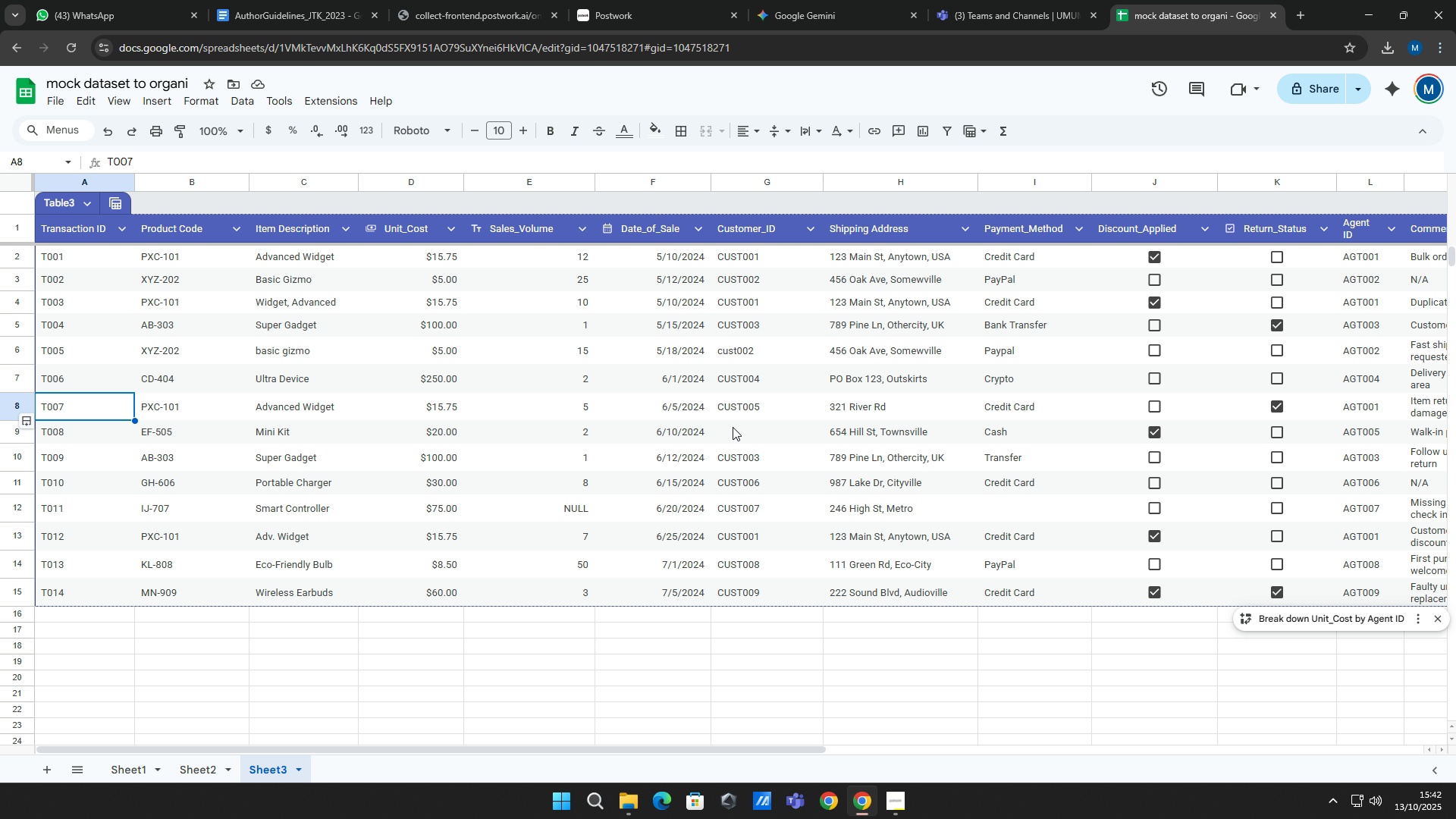 
key(ArrowRight)
 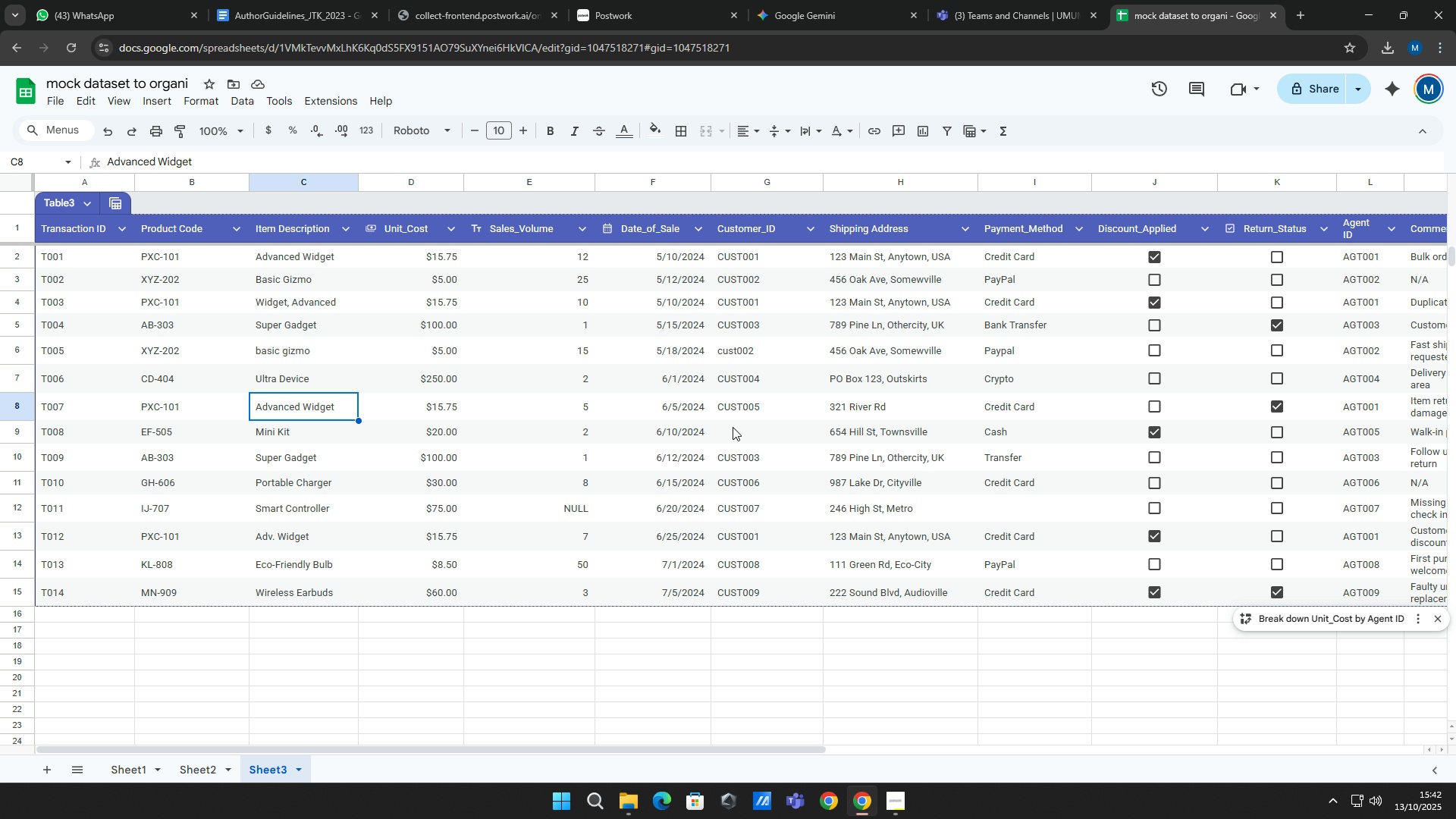 
key(ArrowRight)
 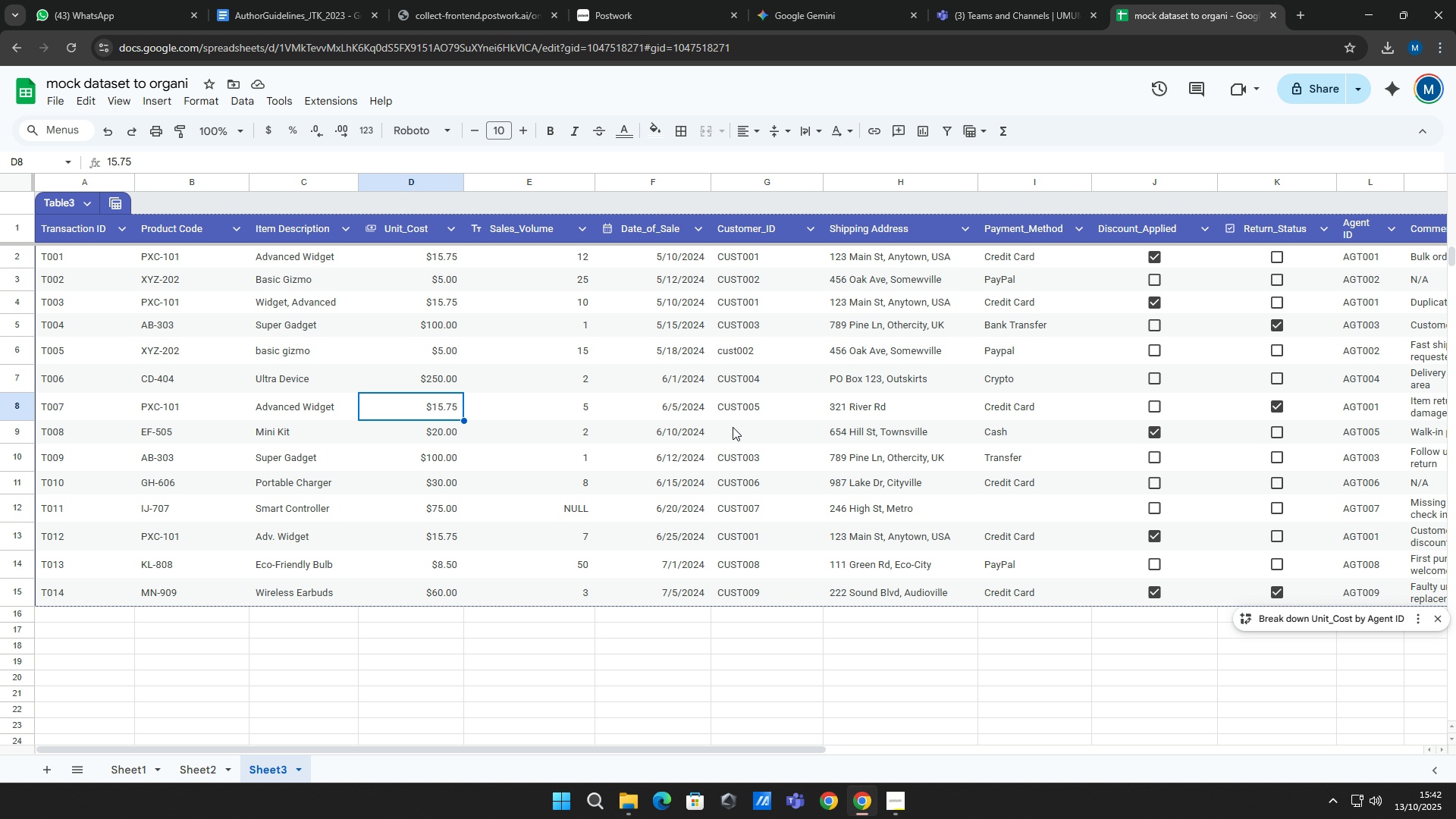 
key(ArrowRight)
 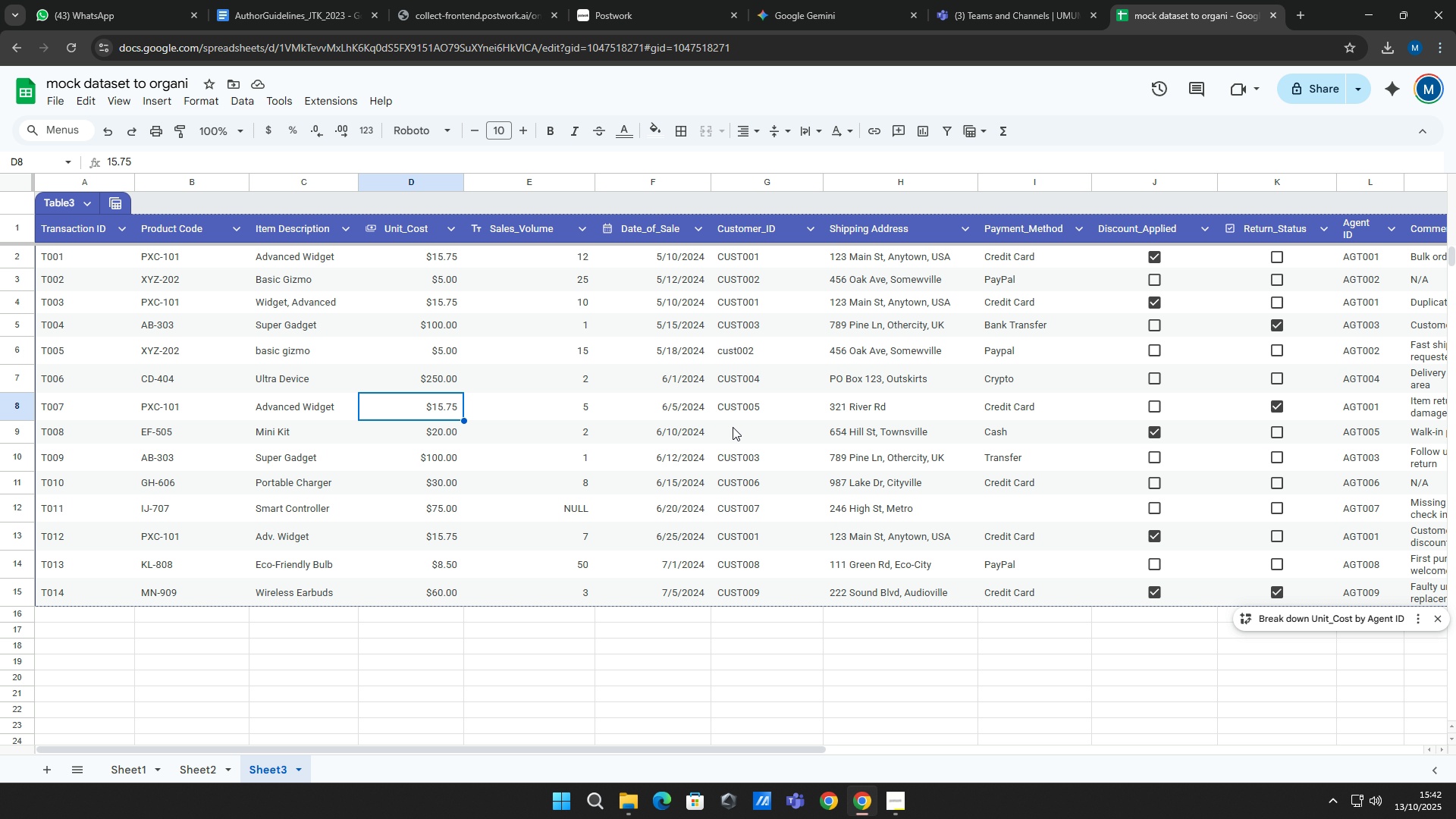 
key(ArrowRight)
 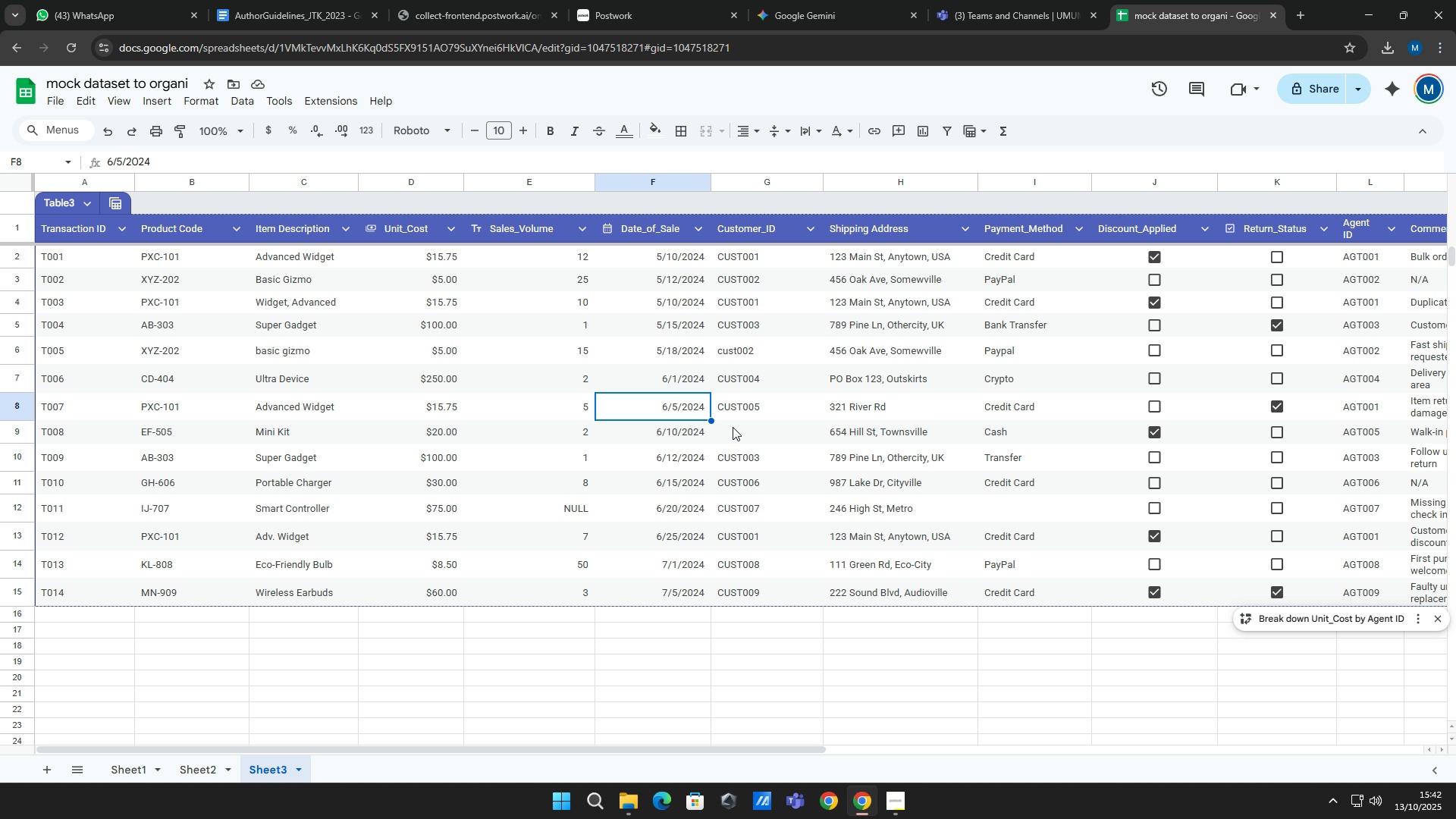 
key(ArrowRight)
 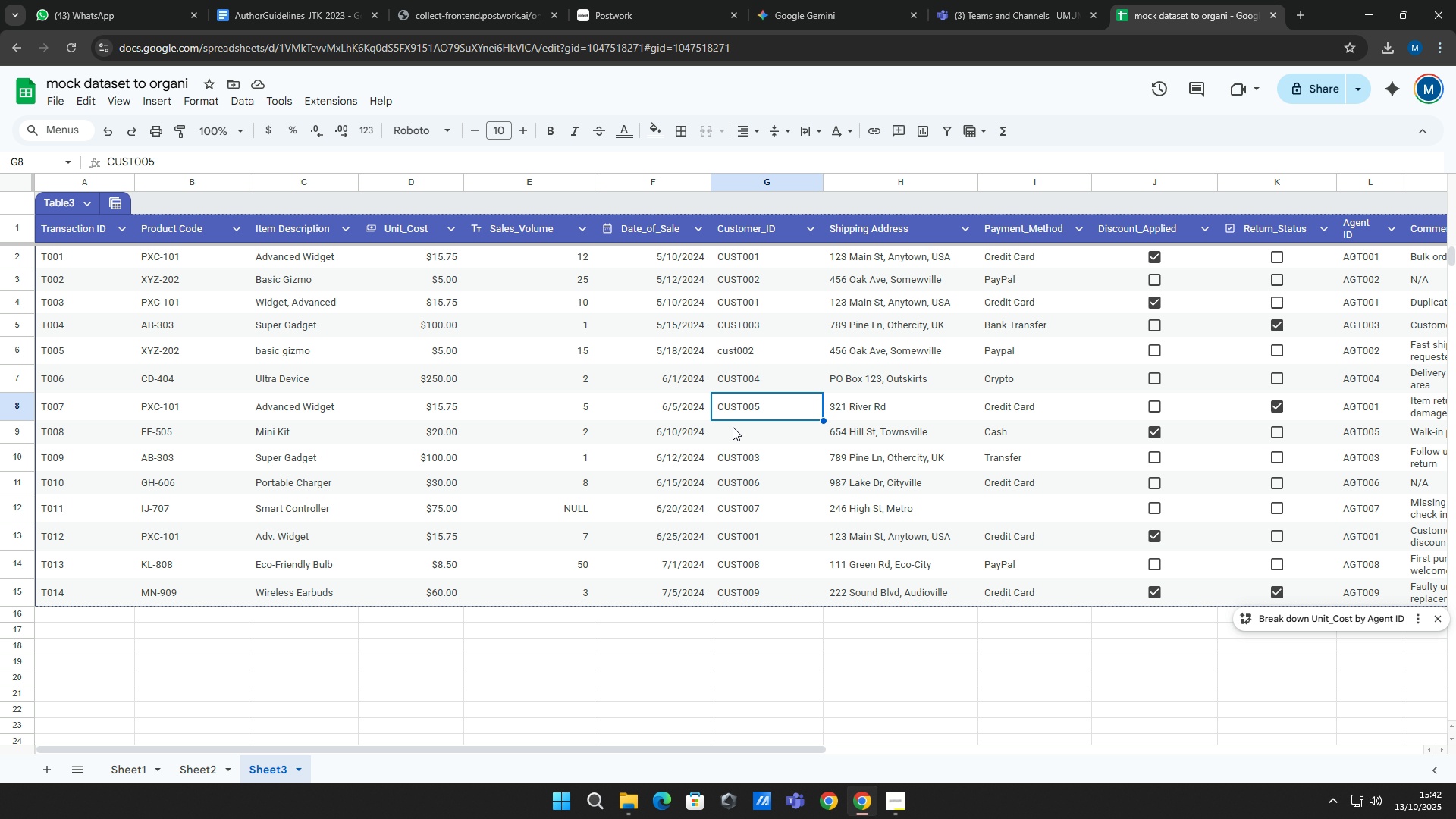 
key(ArrowRight)
 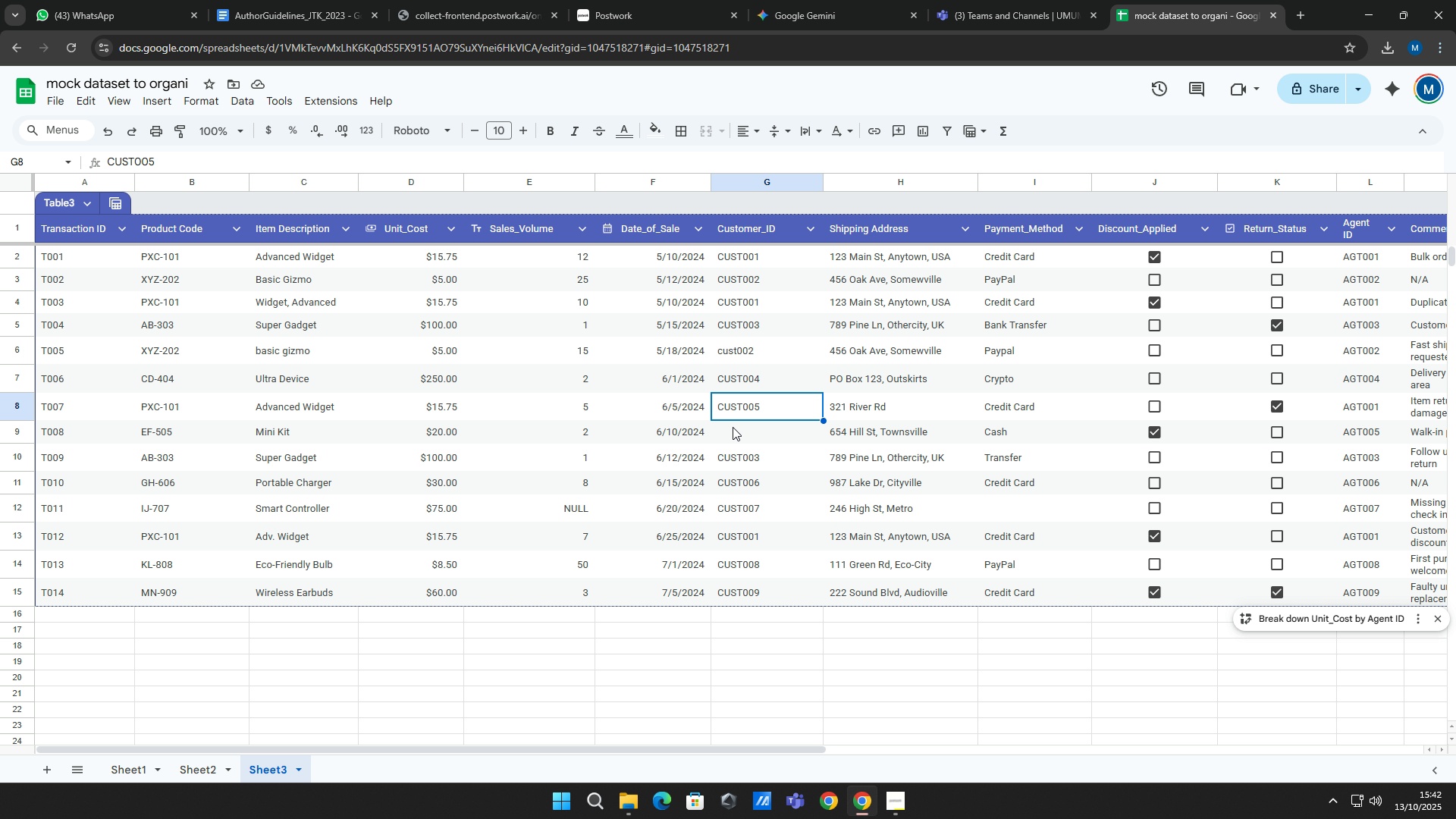 
key(ArrowRight)
 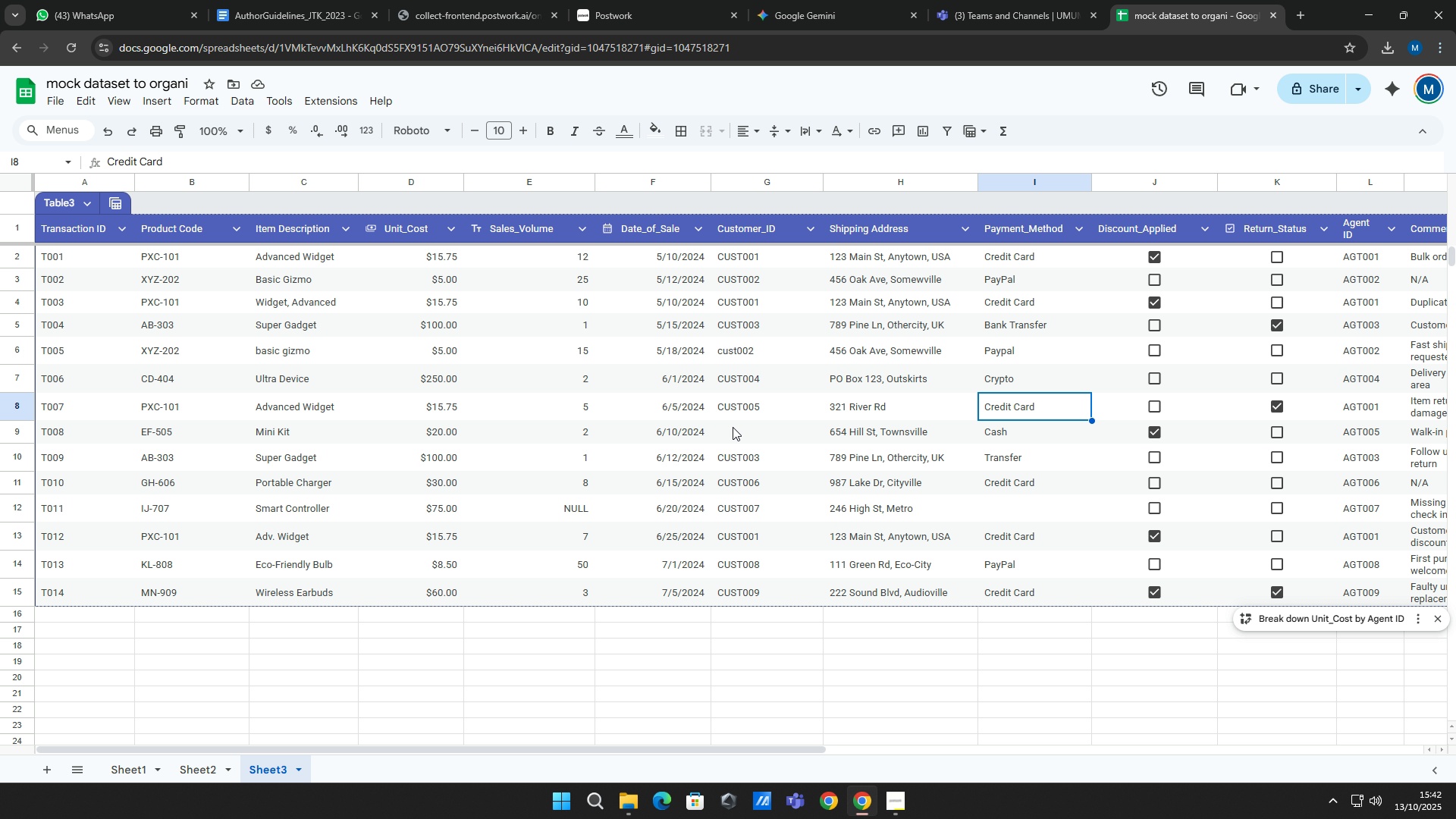 
key(ArrowRight)
 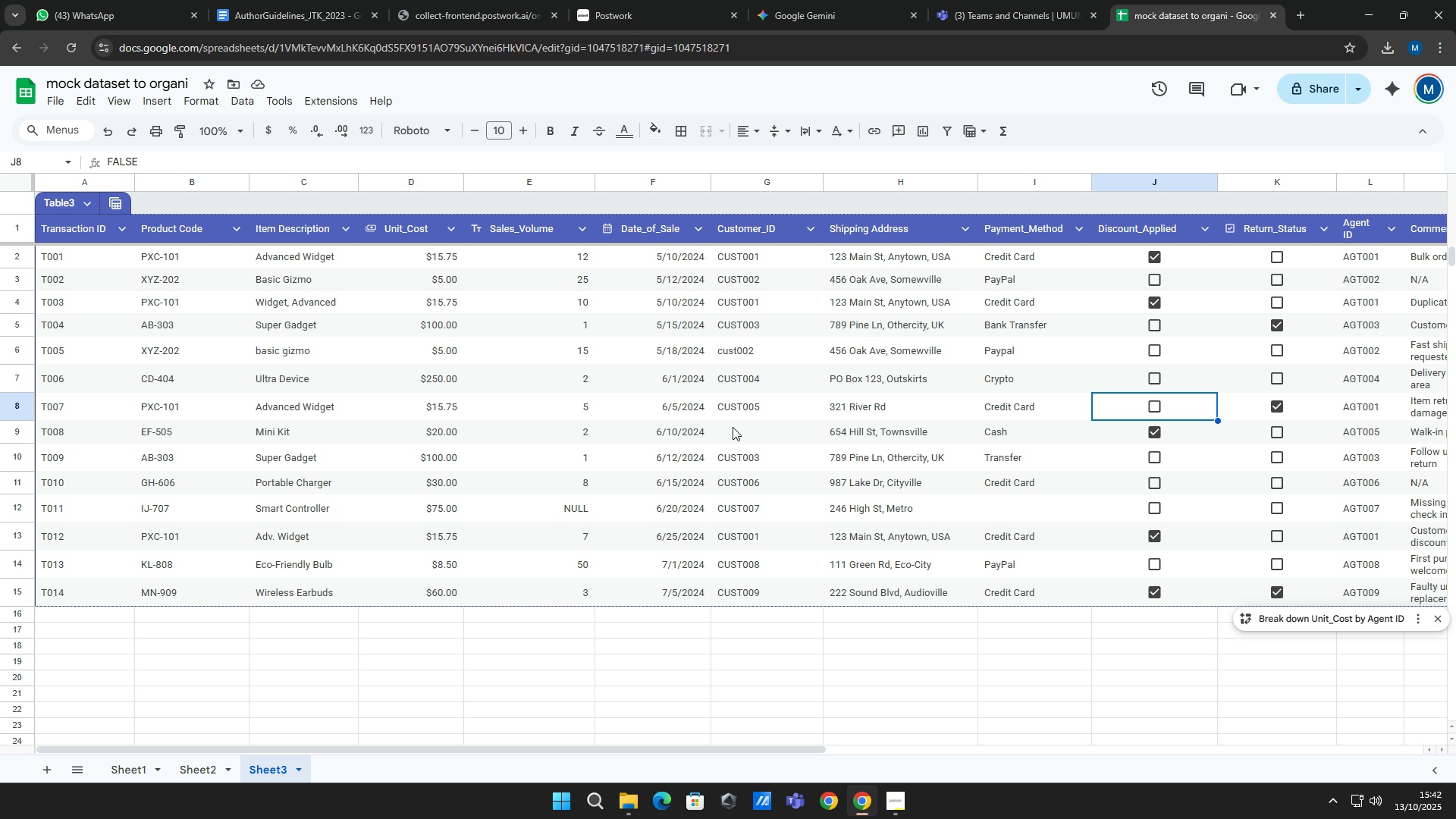 
key(ArrowRight)
 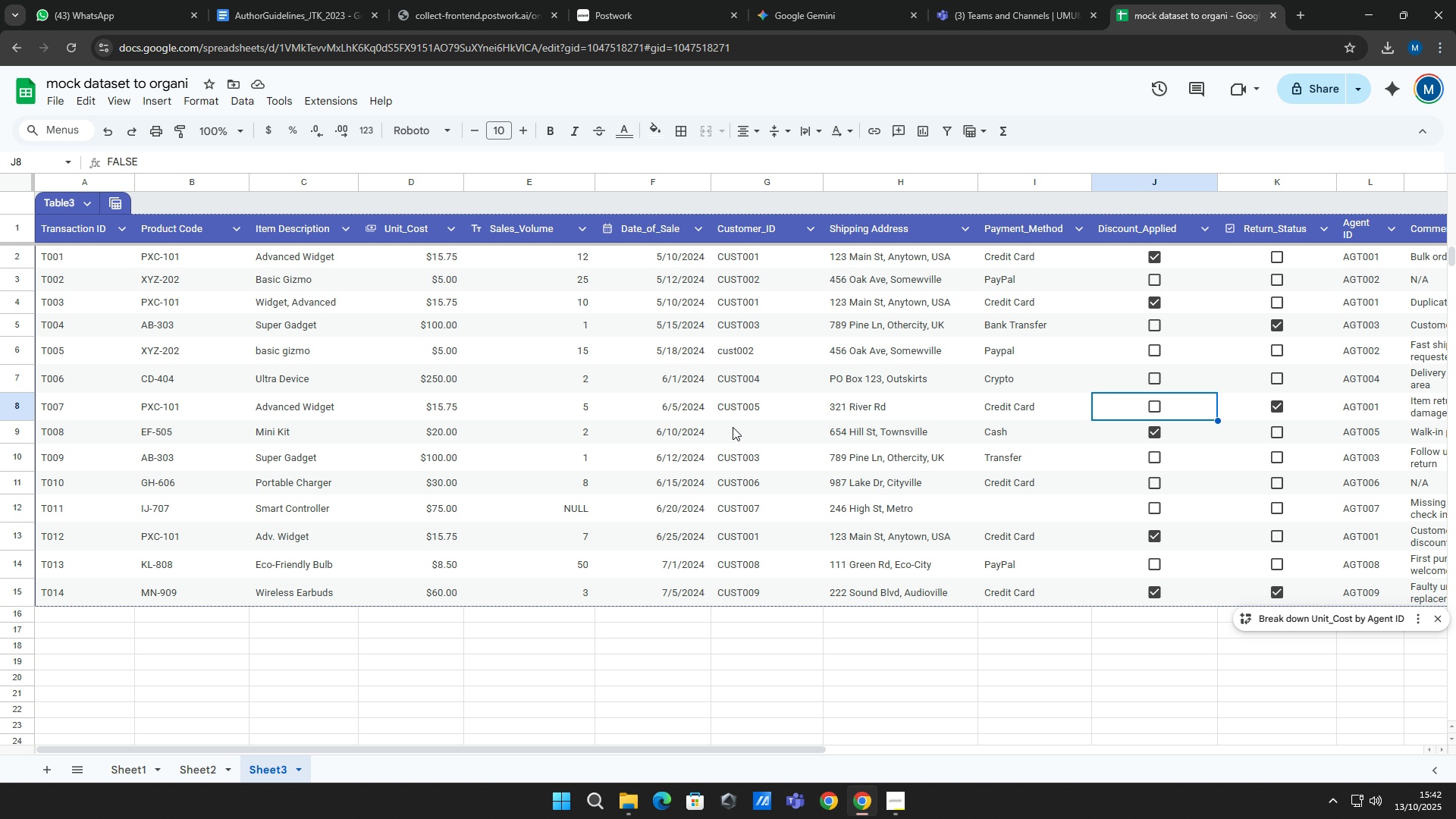 
key(ArrowRight)
 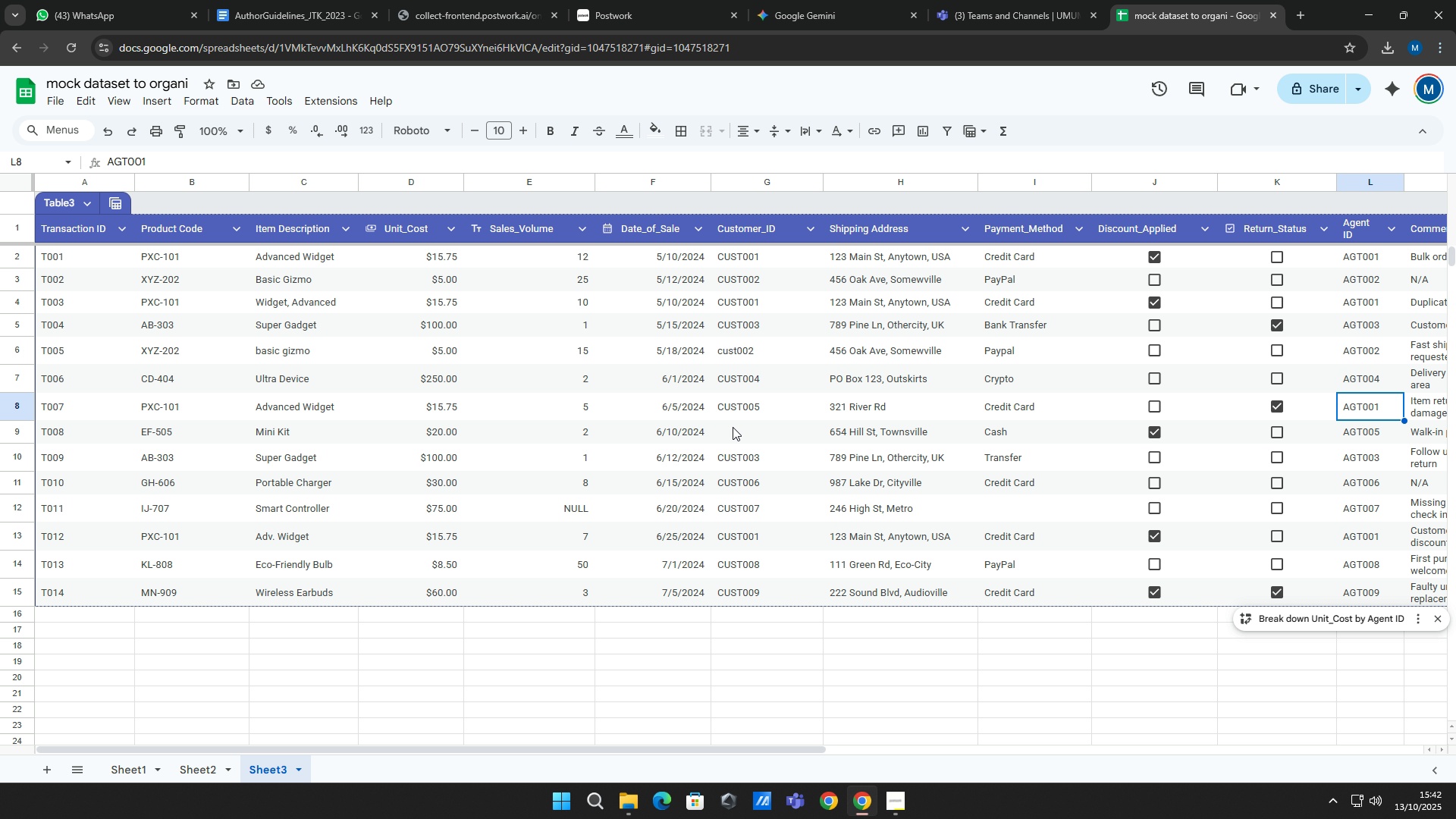 
key(ArrowRight)
 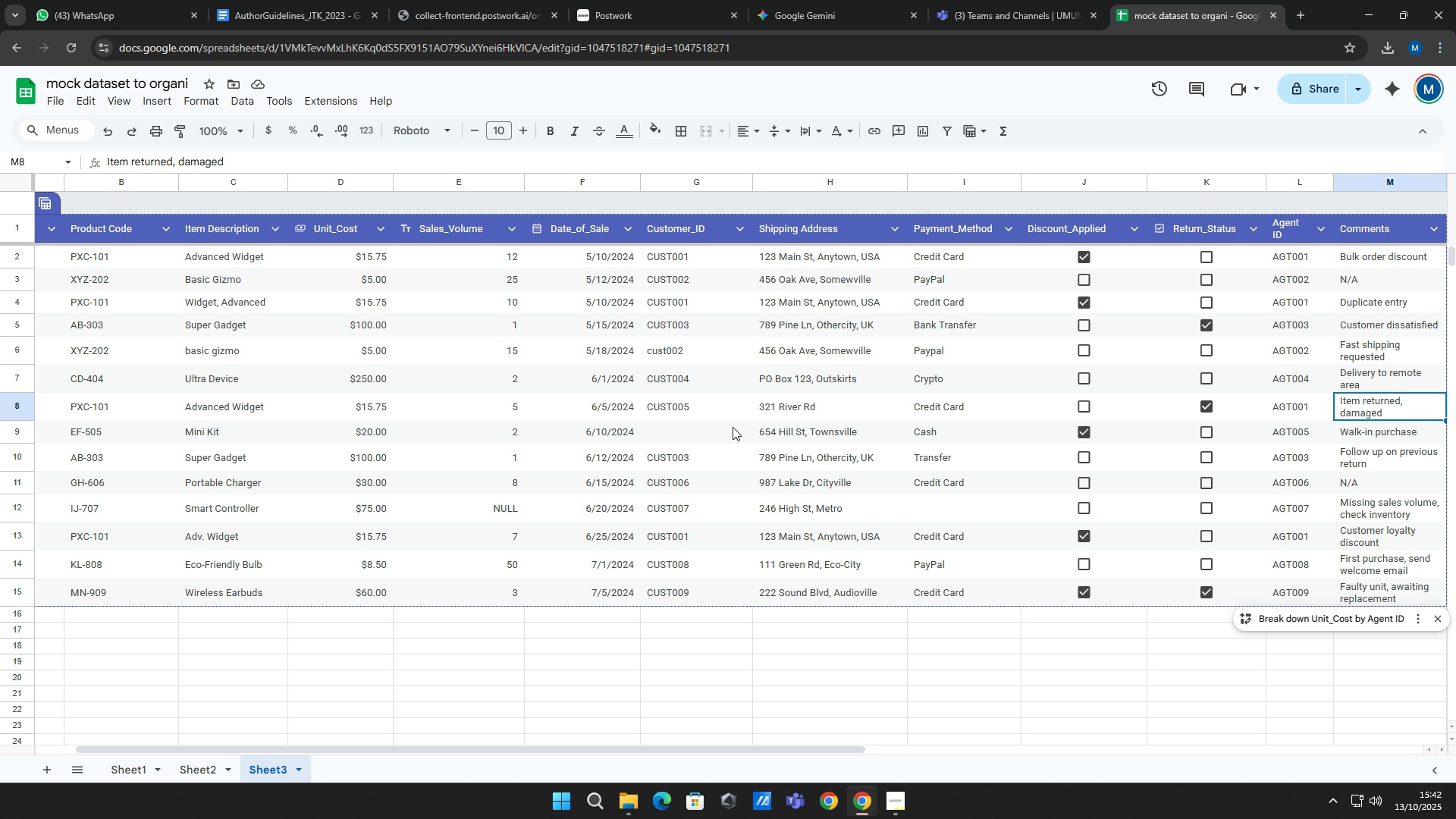 
key(ArrowRight)
 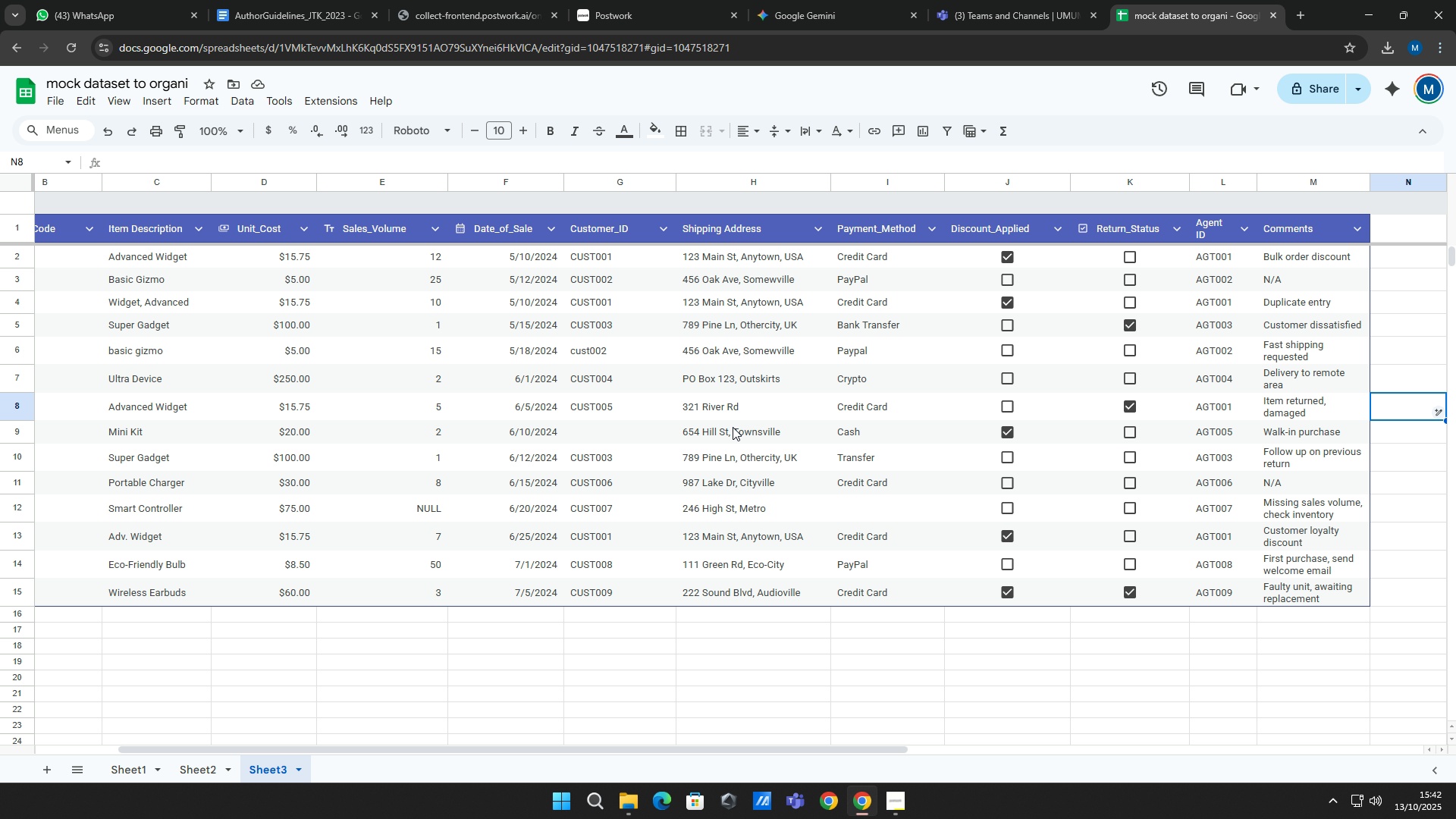 
key(ArrowRight)
 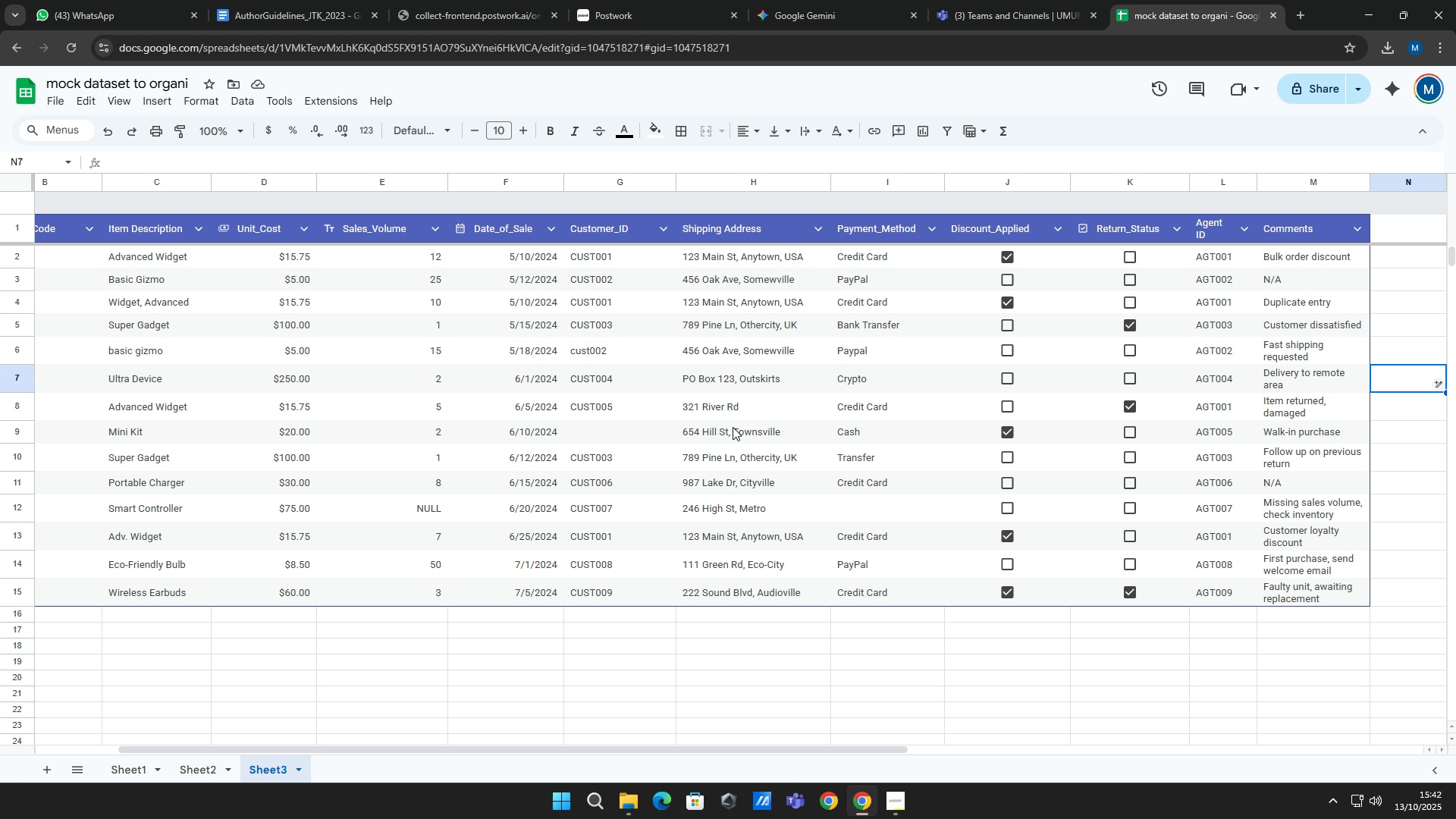 
key(ArrowUp)
 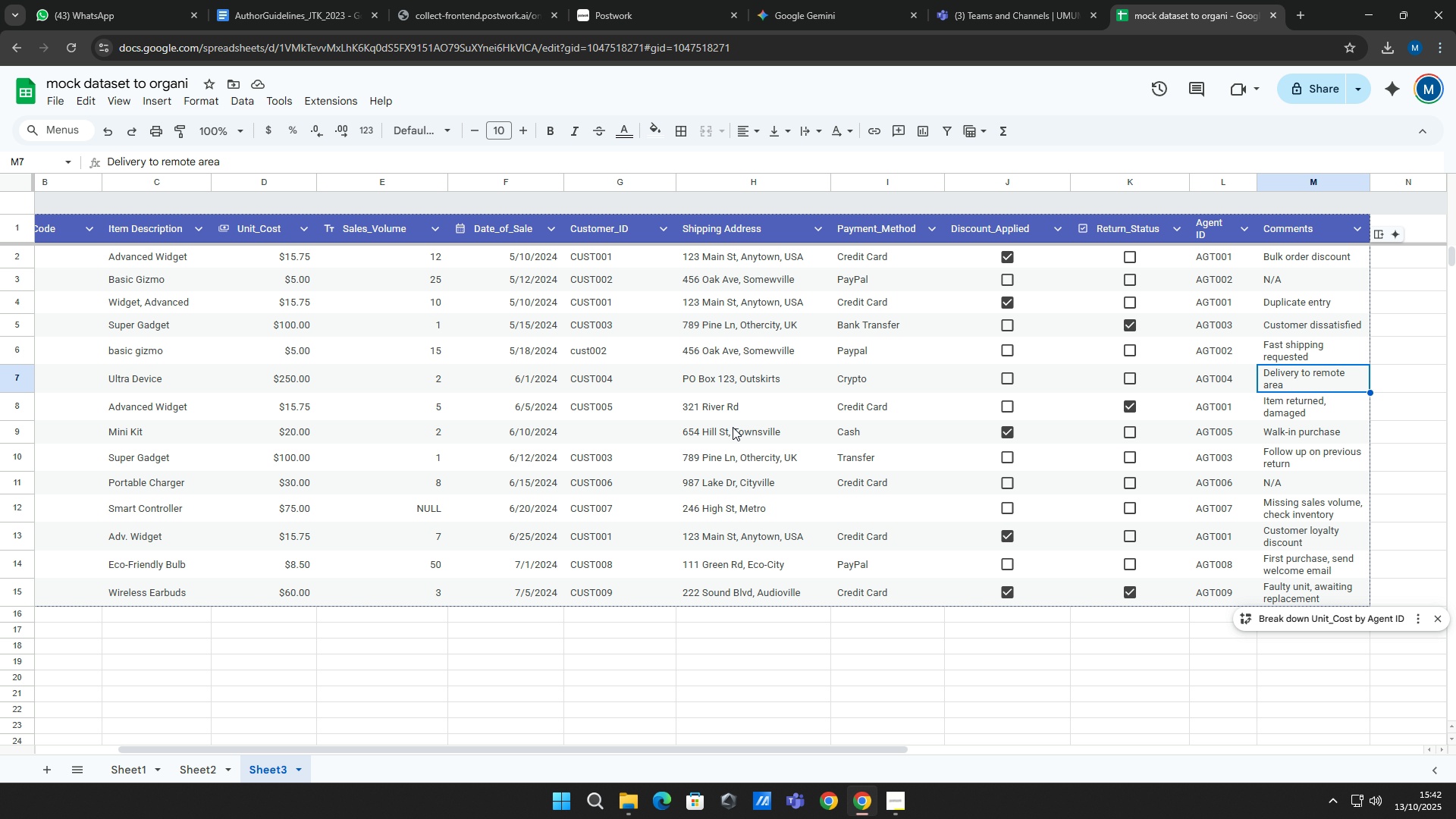 
key(ArrowLeft)
 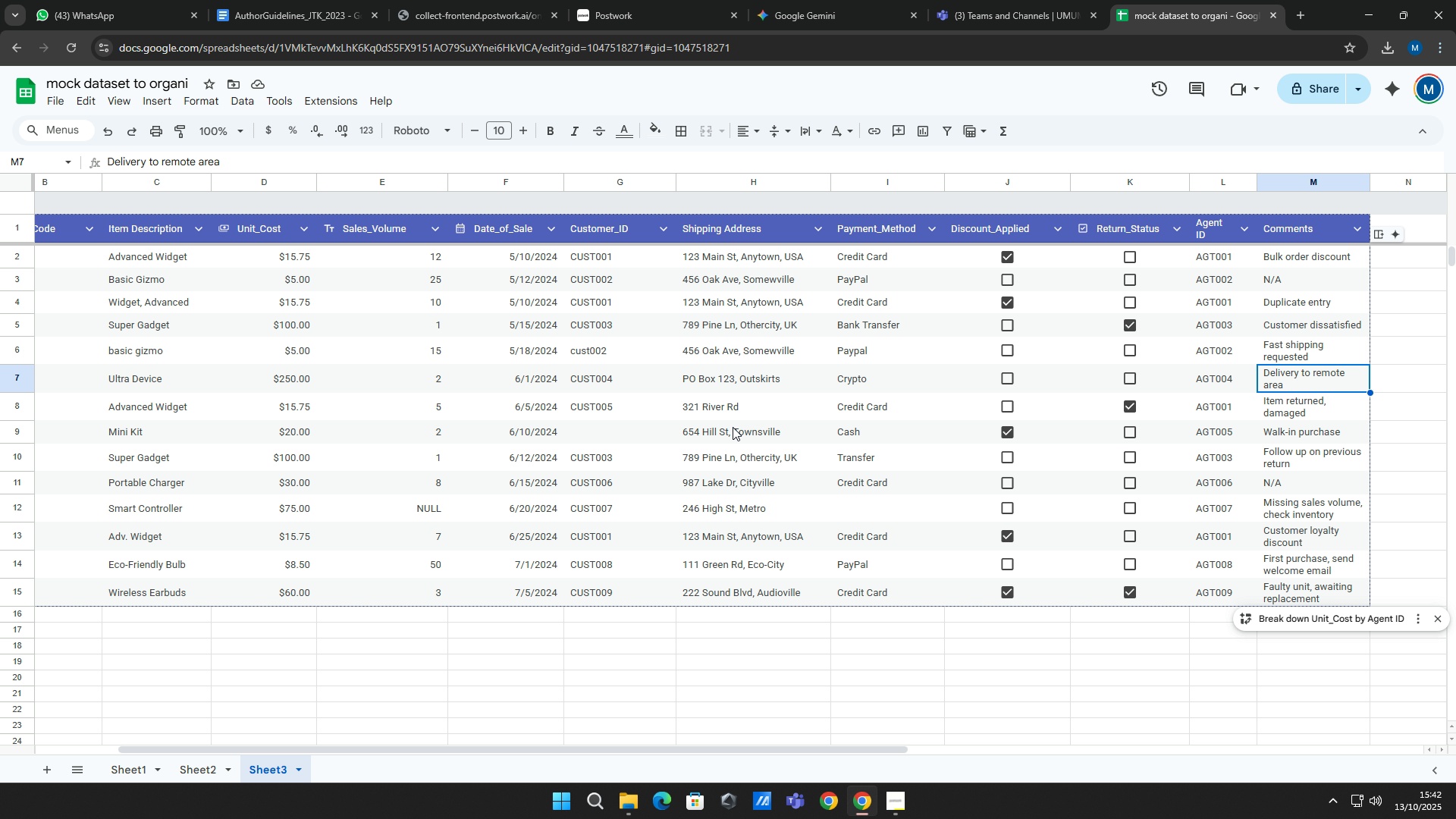 
key(ArrowLeft)
 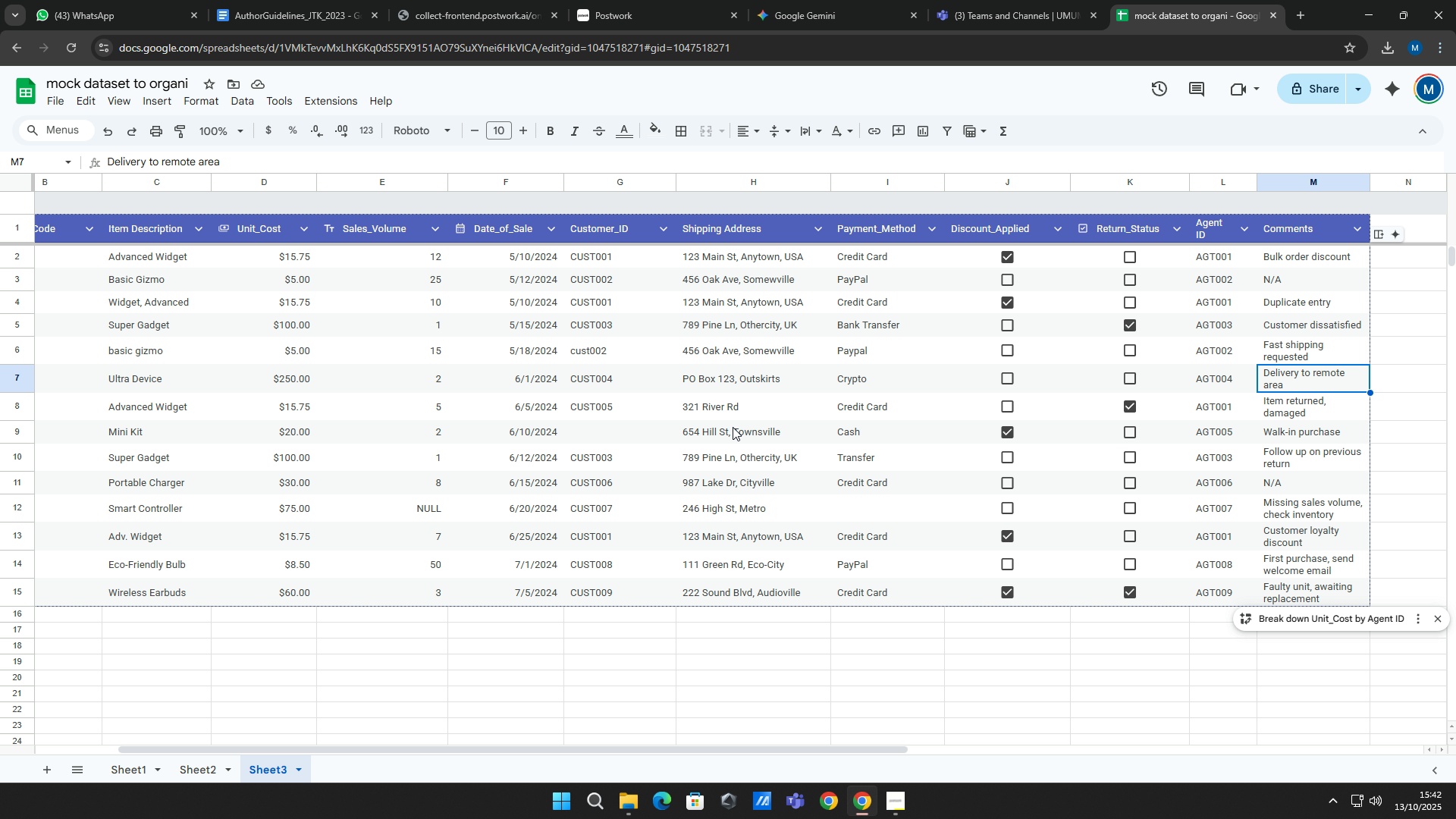 
key(ArrowRight)
 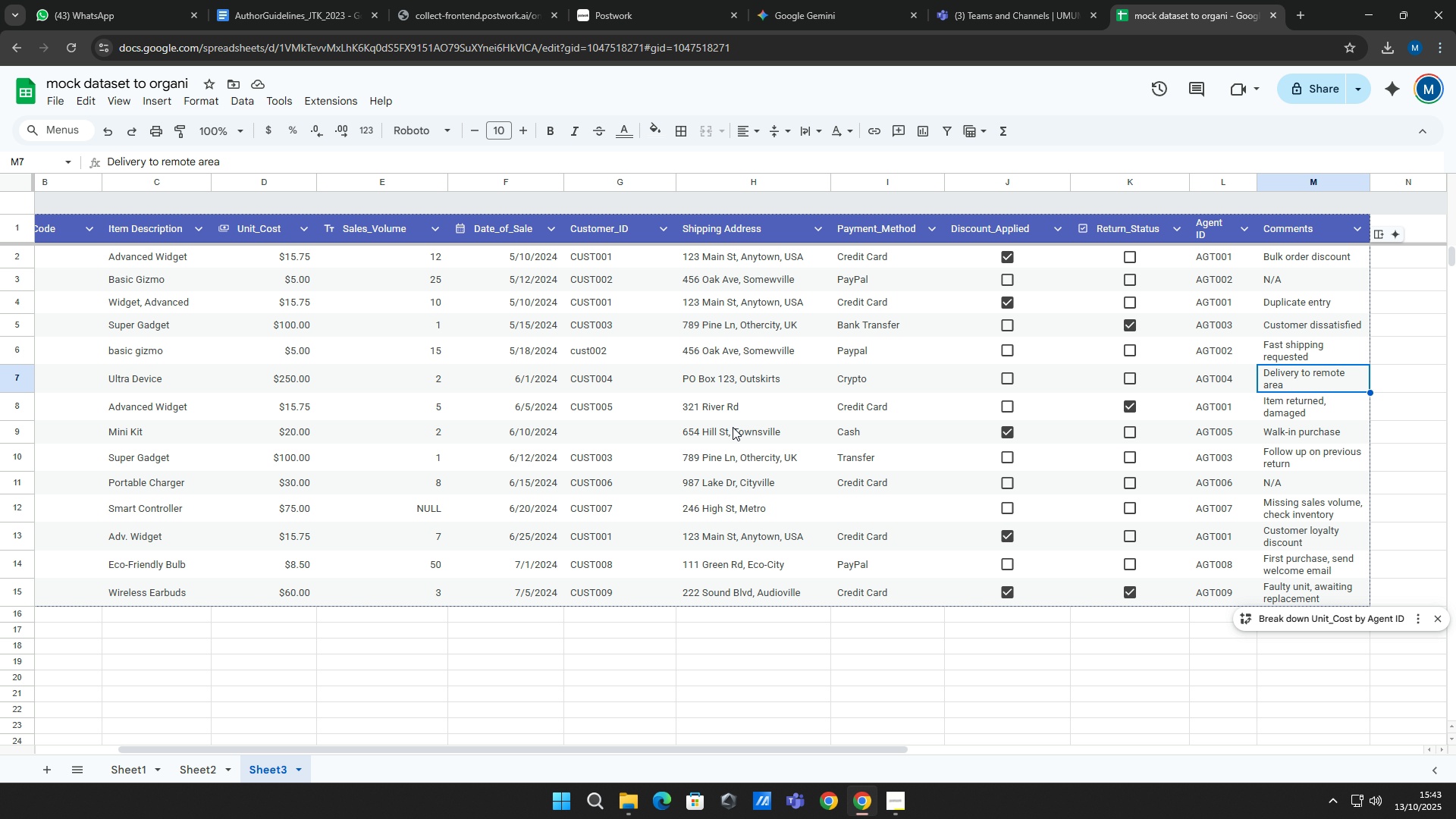 
key(ArrowLeft)
 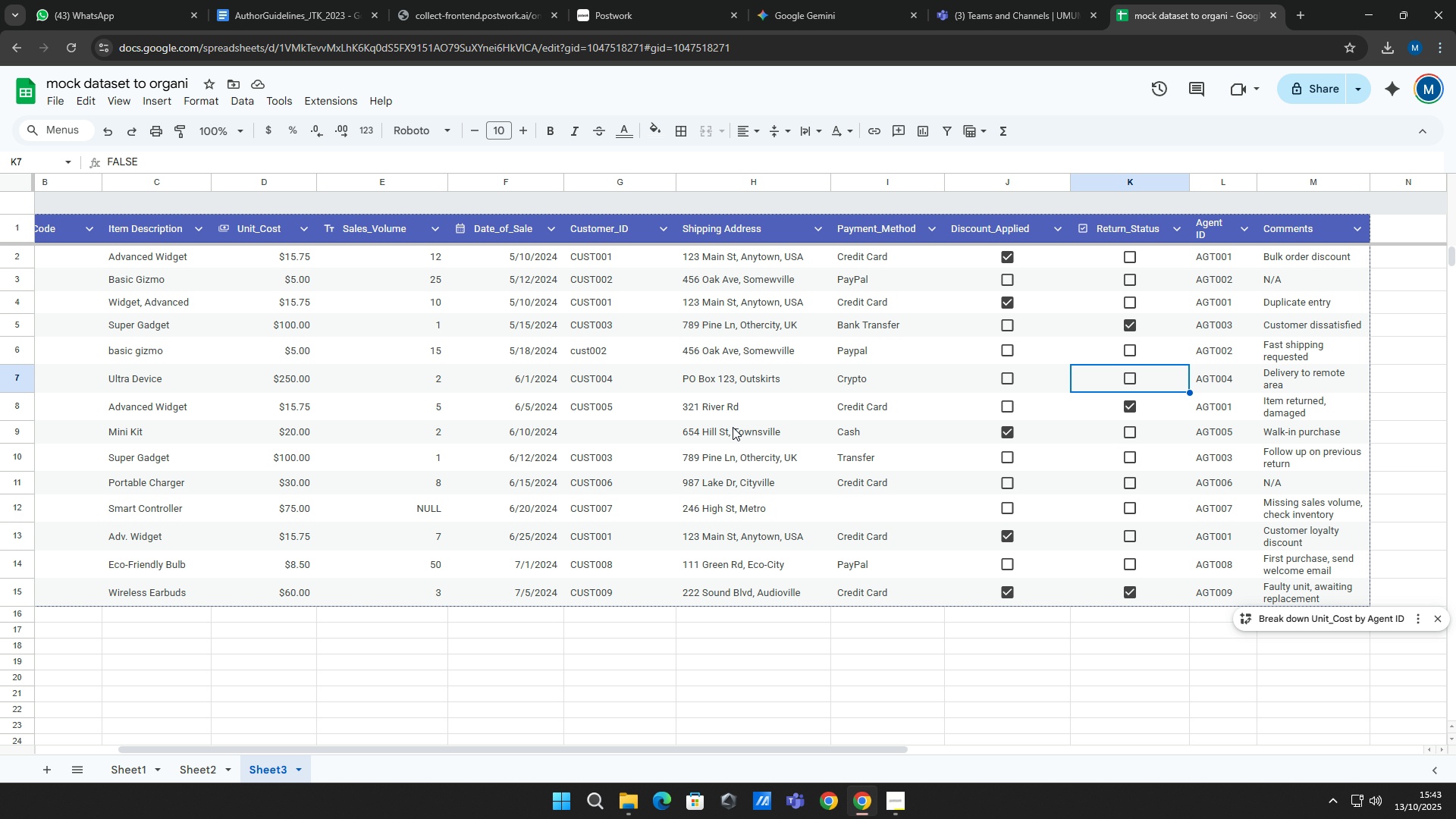 
key(ArrowLeft)
 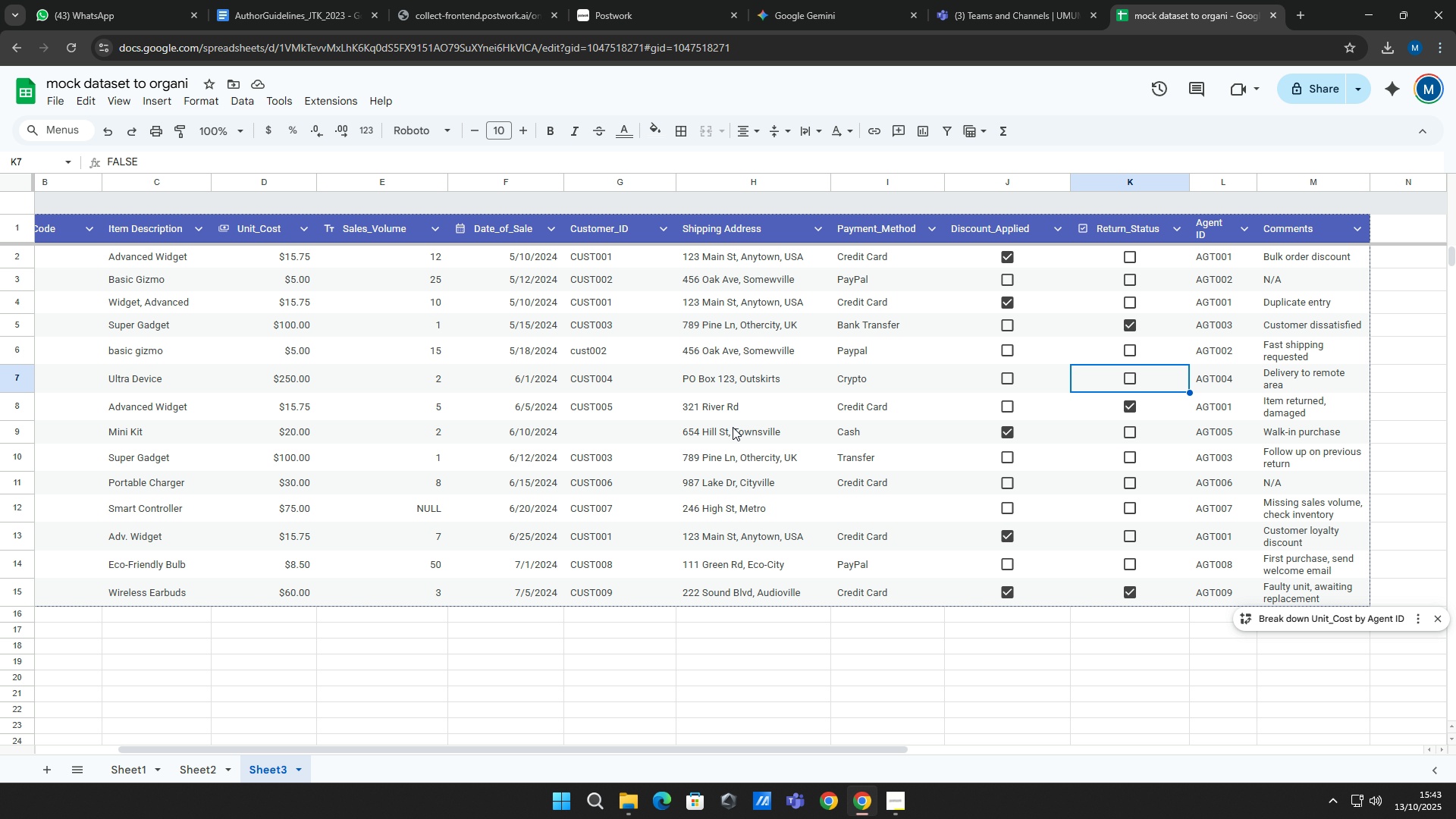 
key(ArrowLeft)
 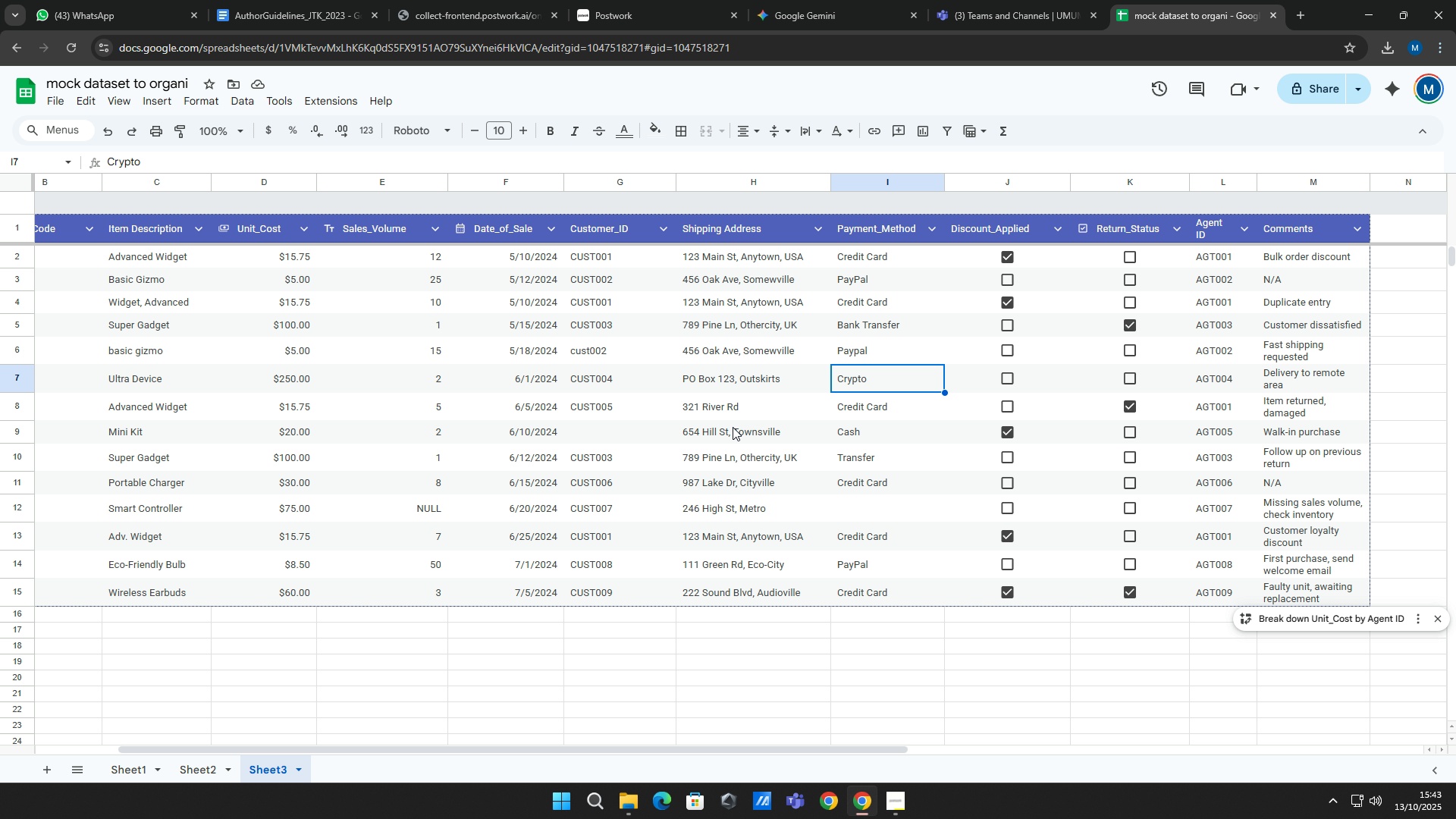 
key(ArrowLeft)
 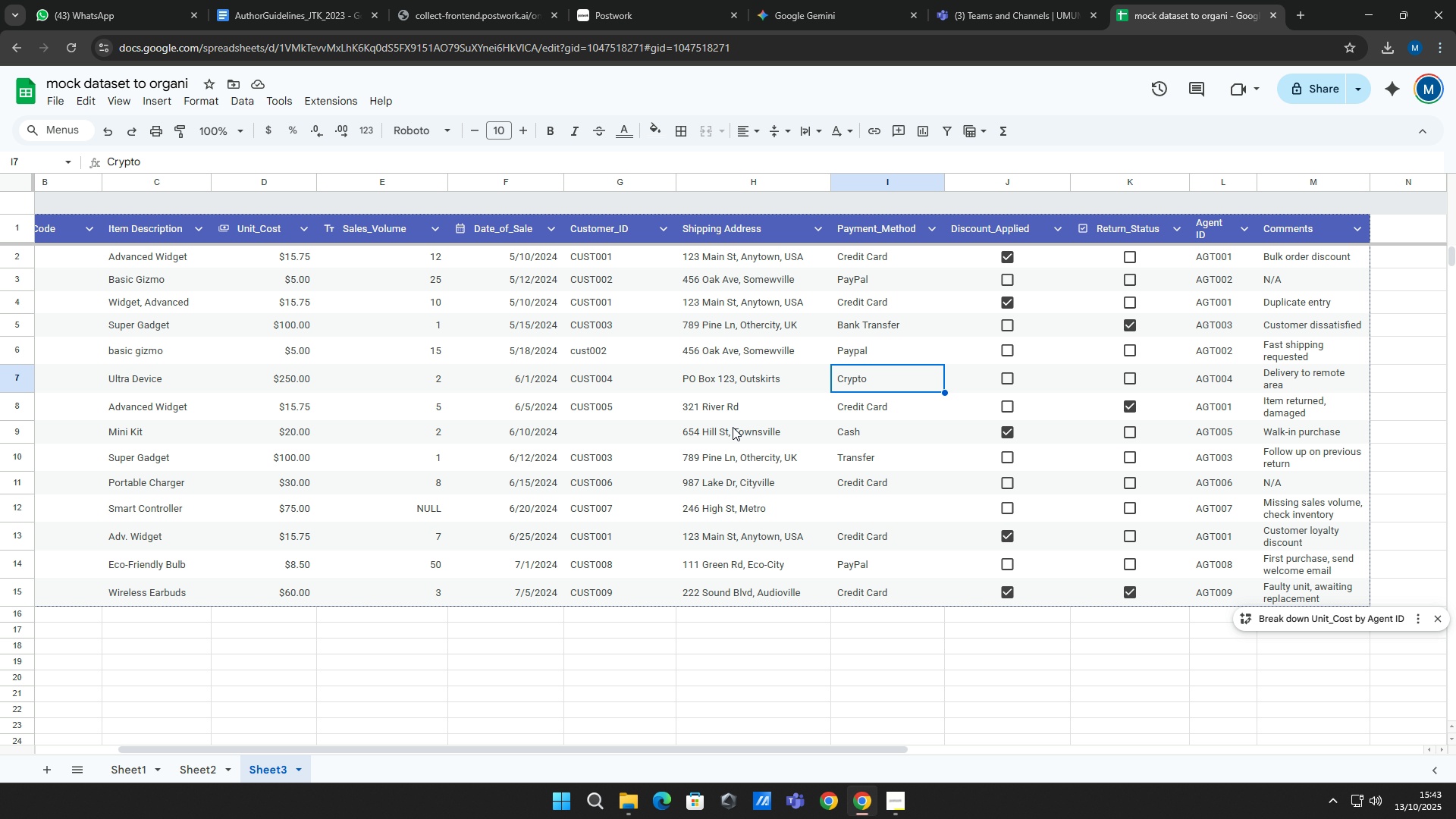 
key(ArrowLeft)
 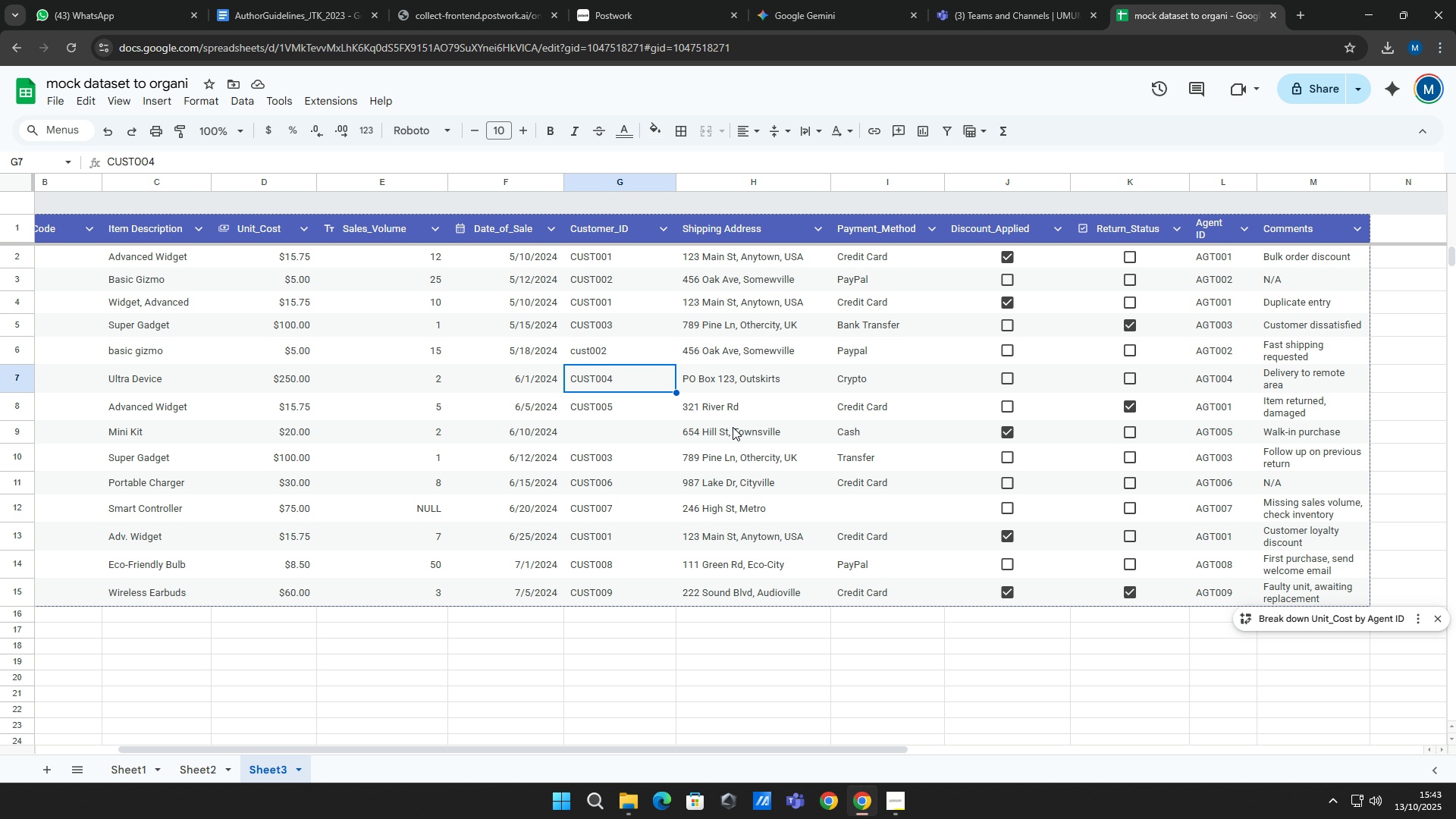 
key(ArrowLeft)
 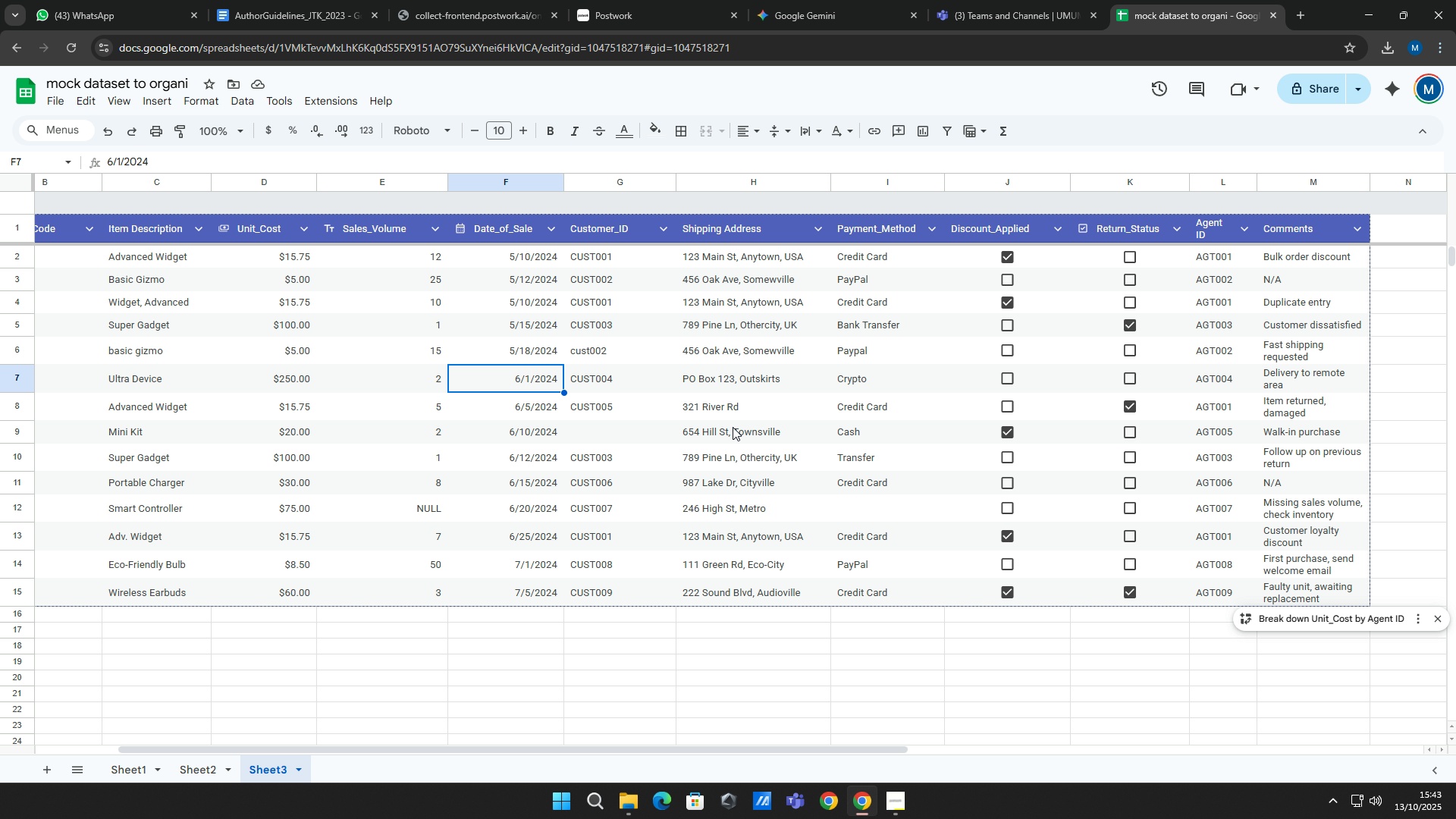 
key(ArrowLeft)
 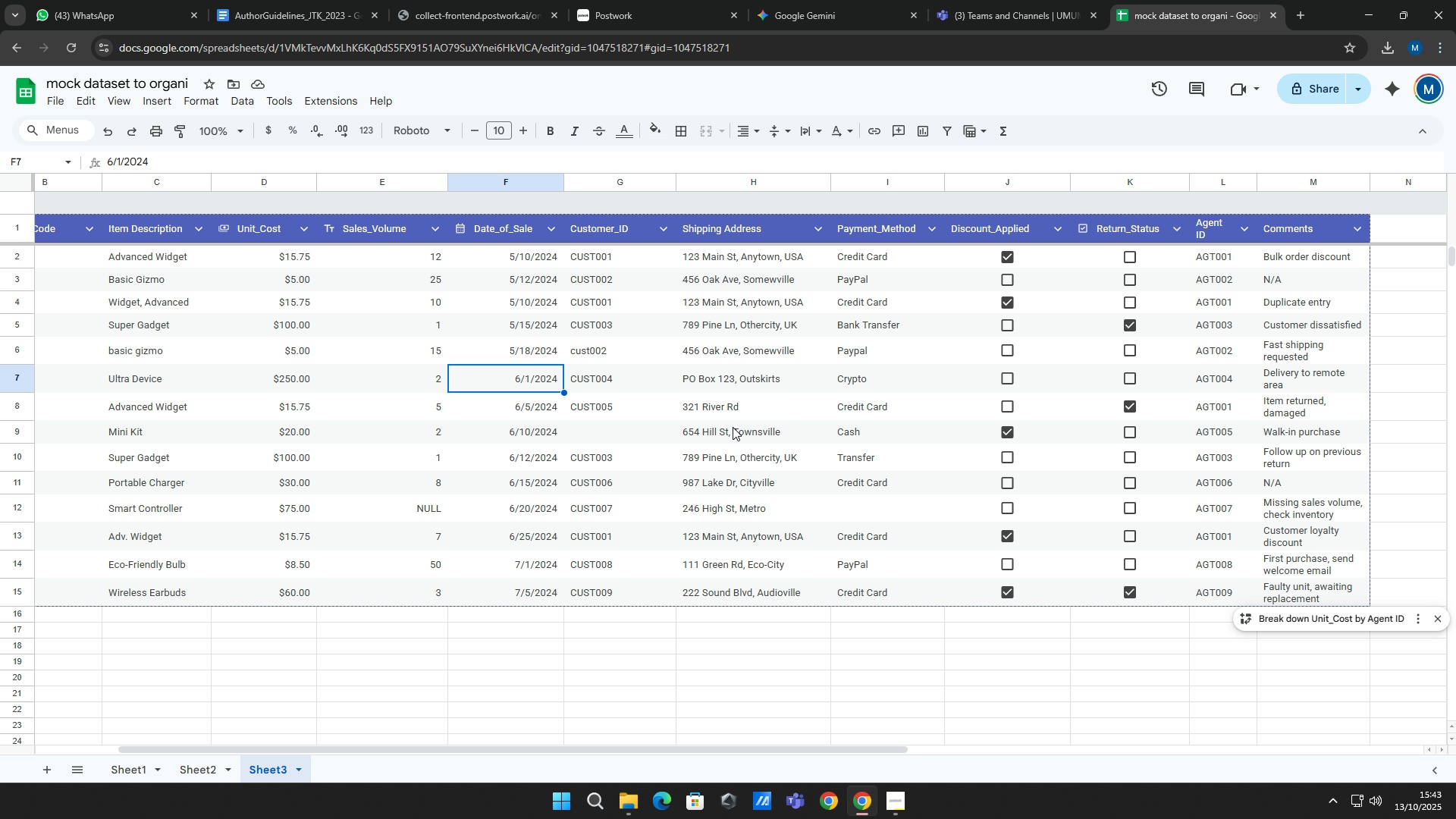 
key(ArrowLeft)
 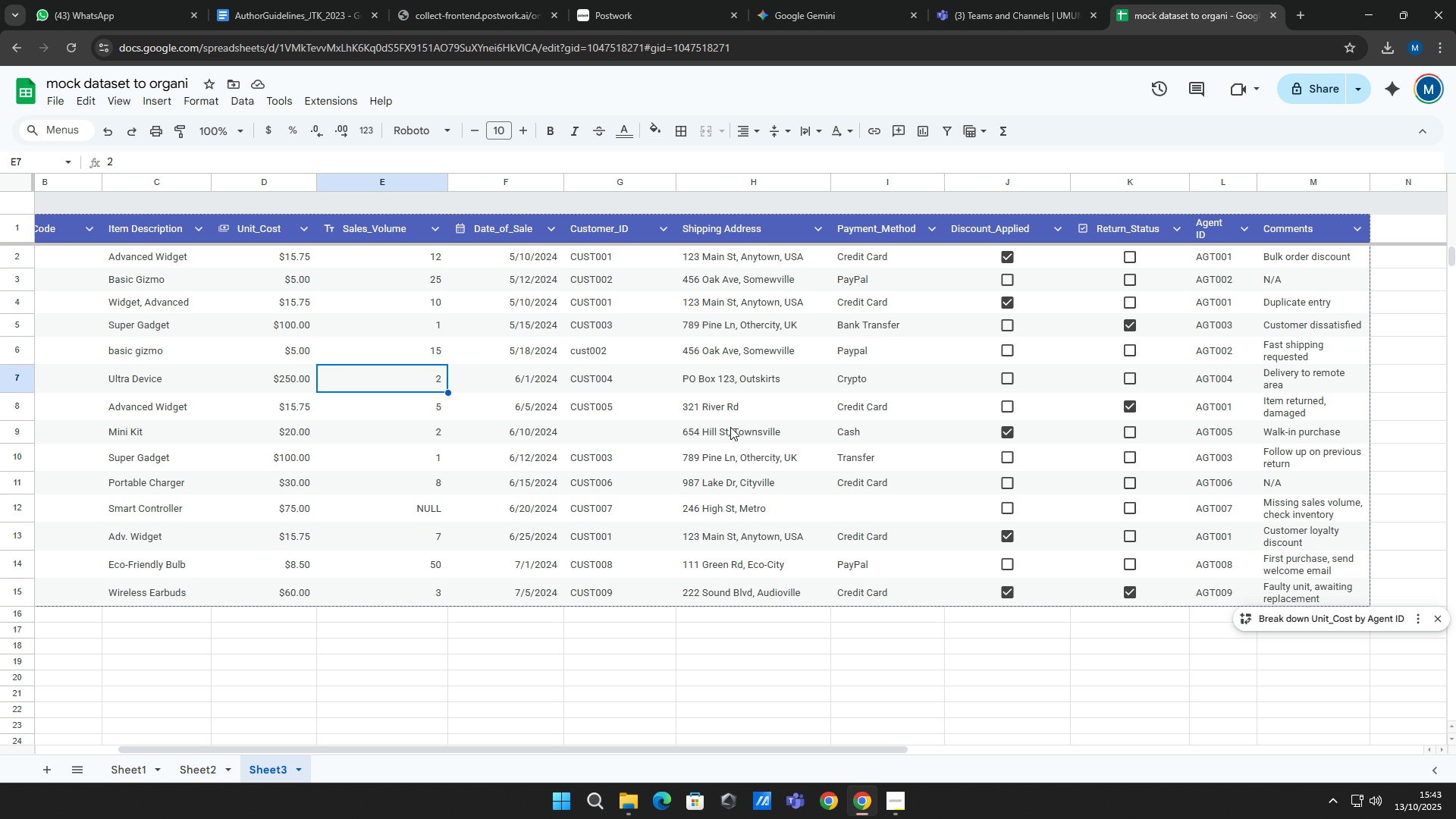 
key(ArrowLeft)
 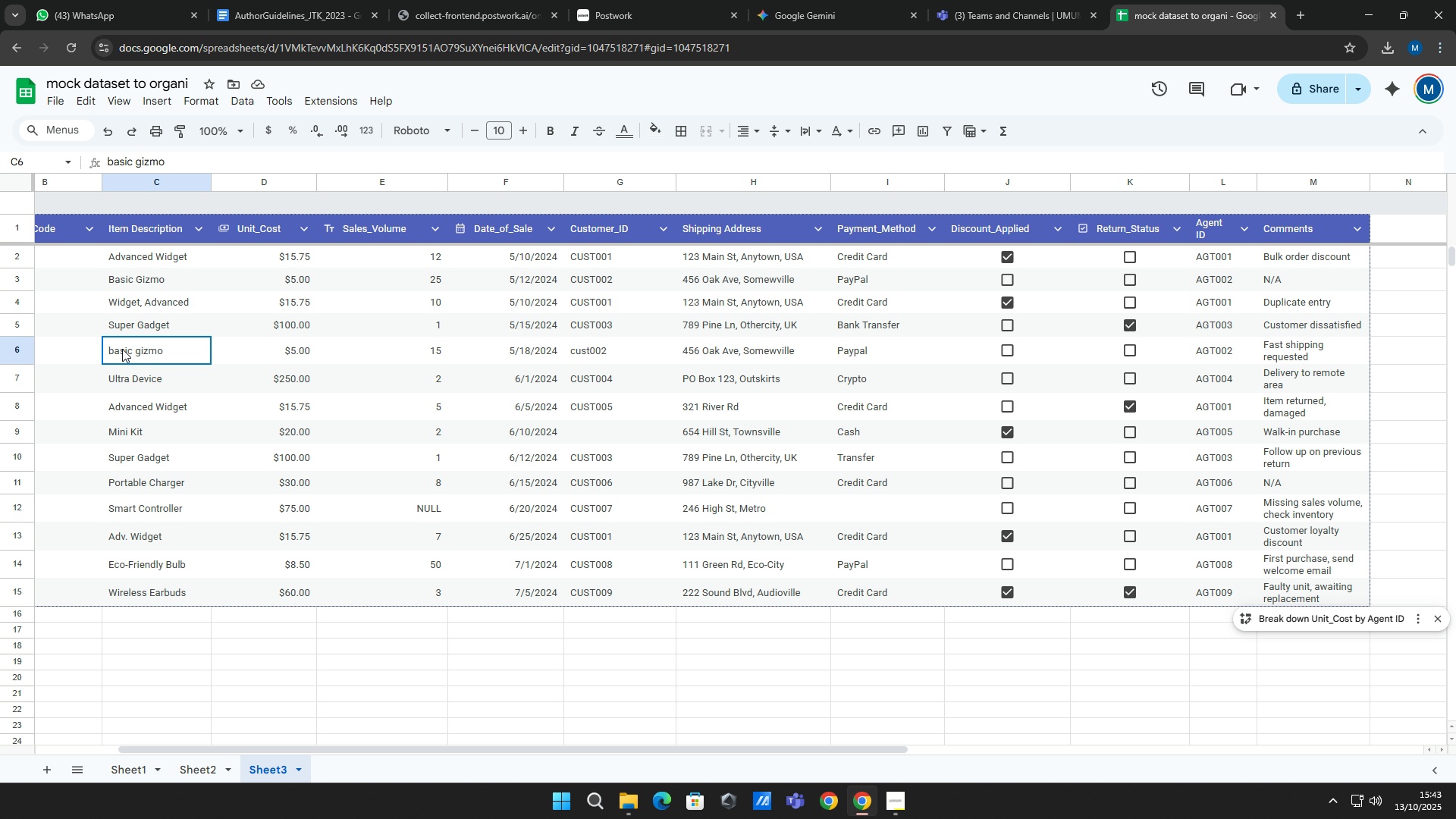 
left_click([122, 349])
 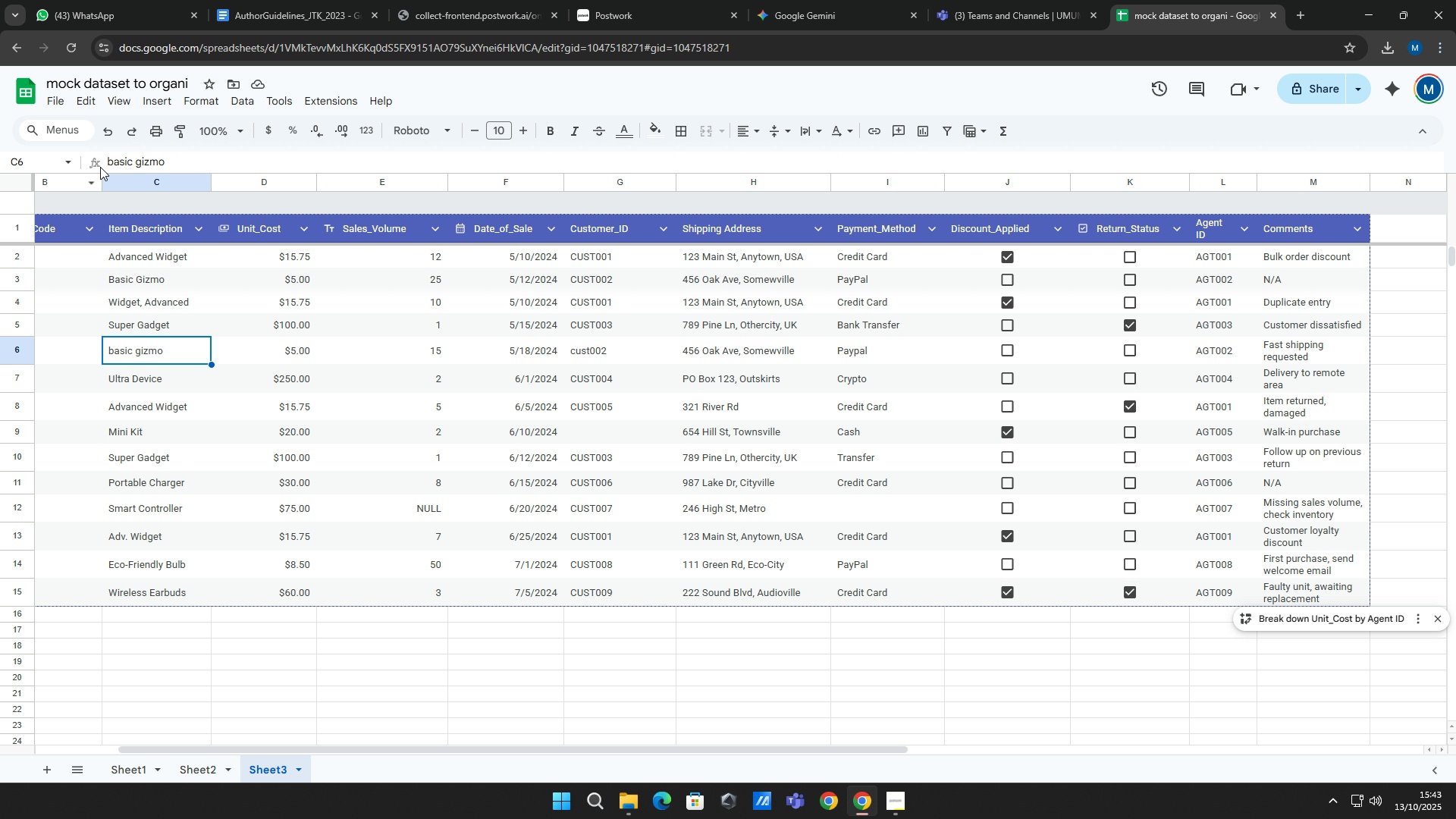 
left_click([111, 163])
 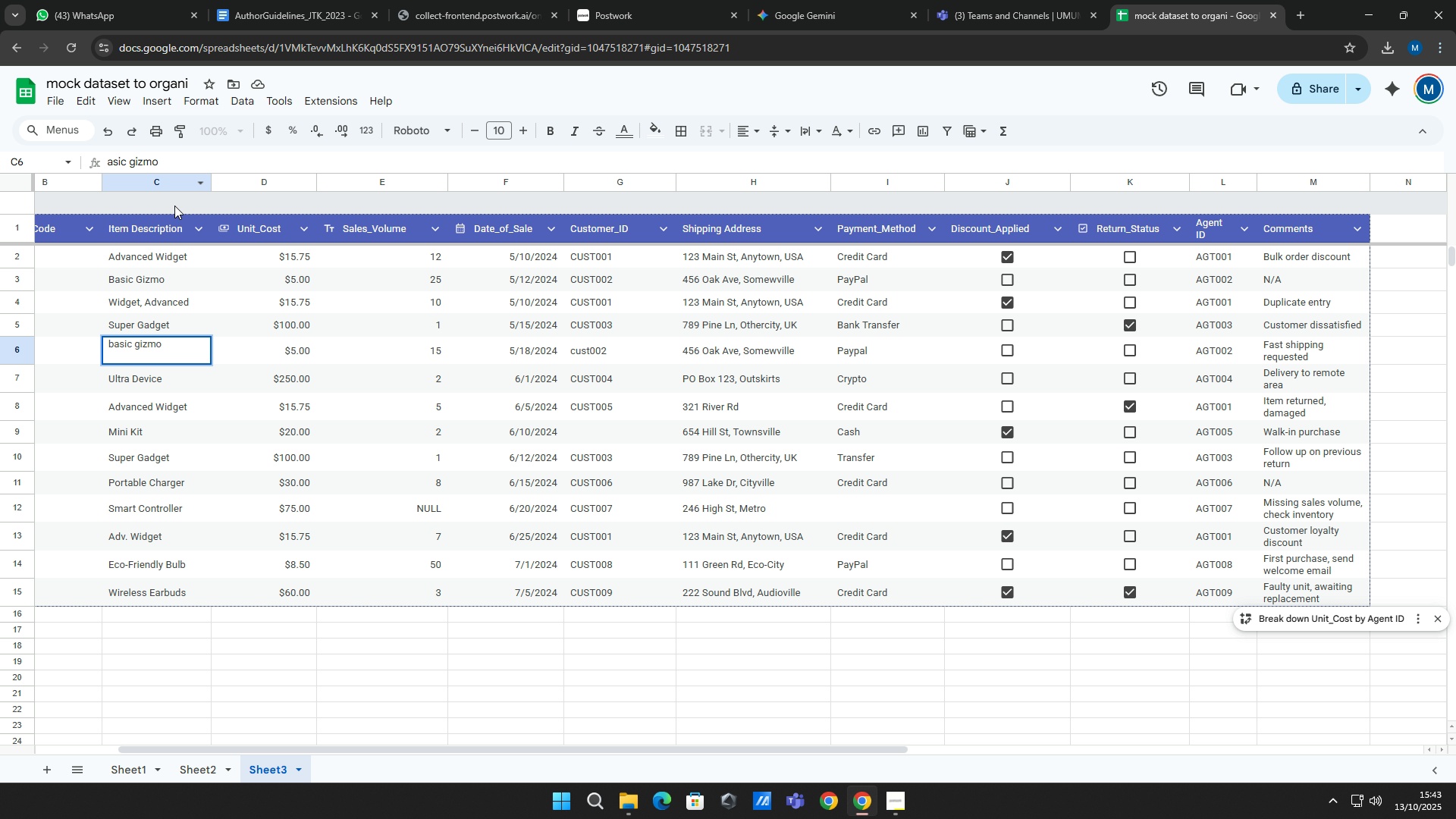 
key(Backspace)
 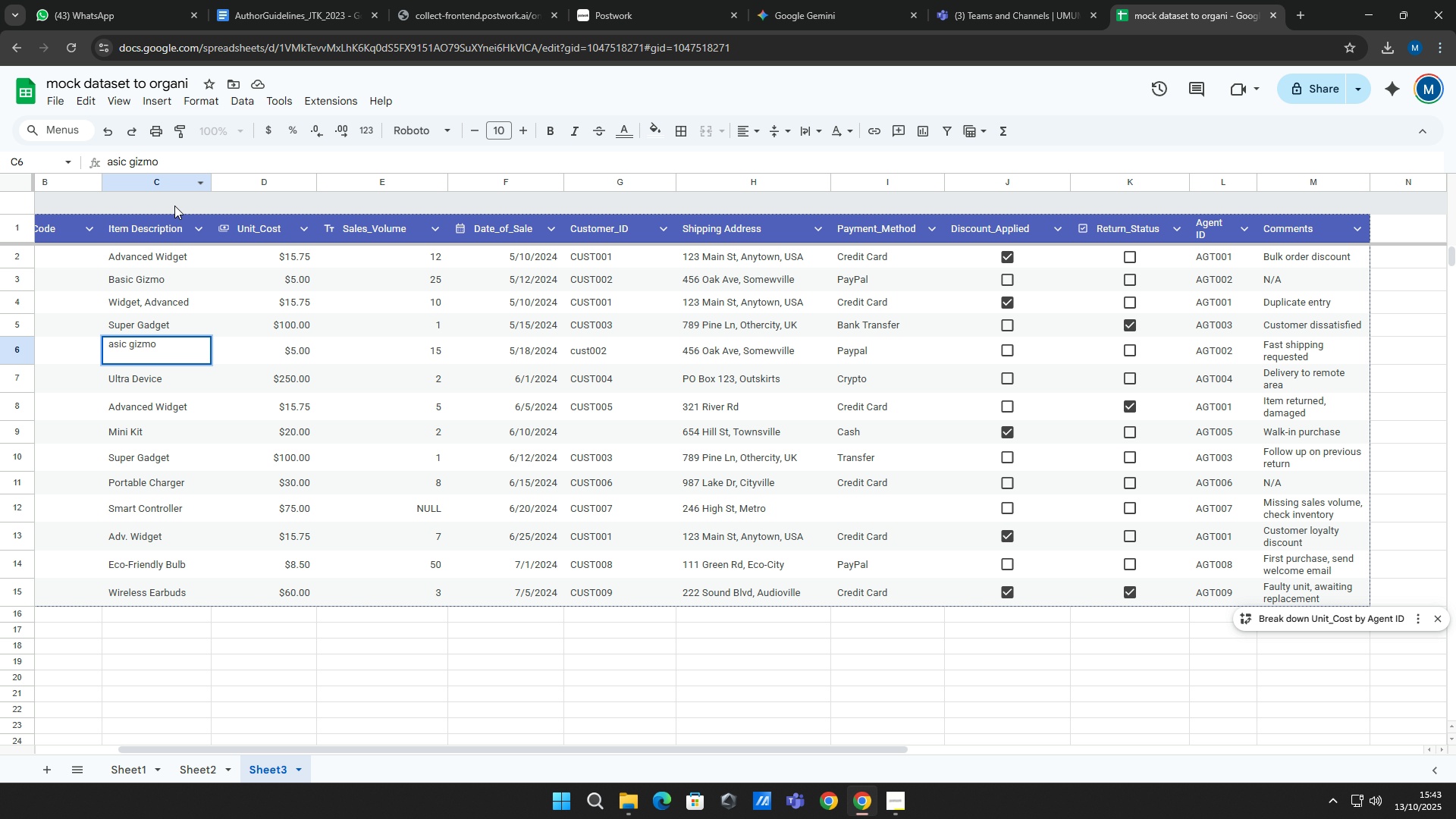 
key(Shift+B)
 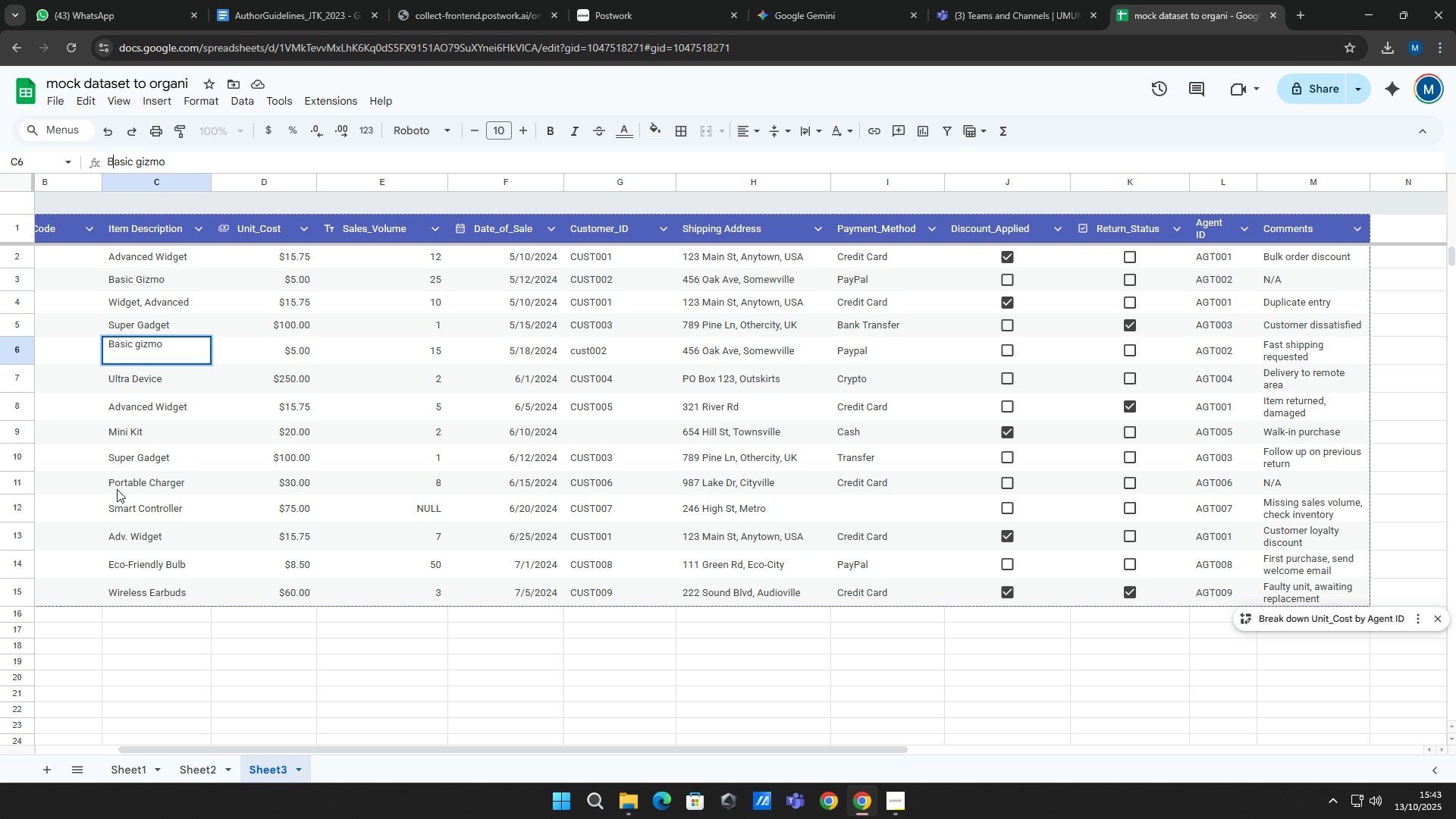 
left_click([124, 542])
 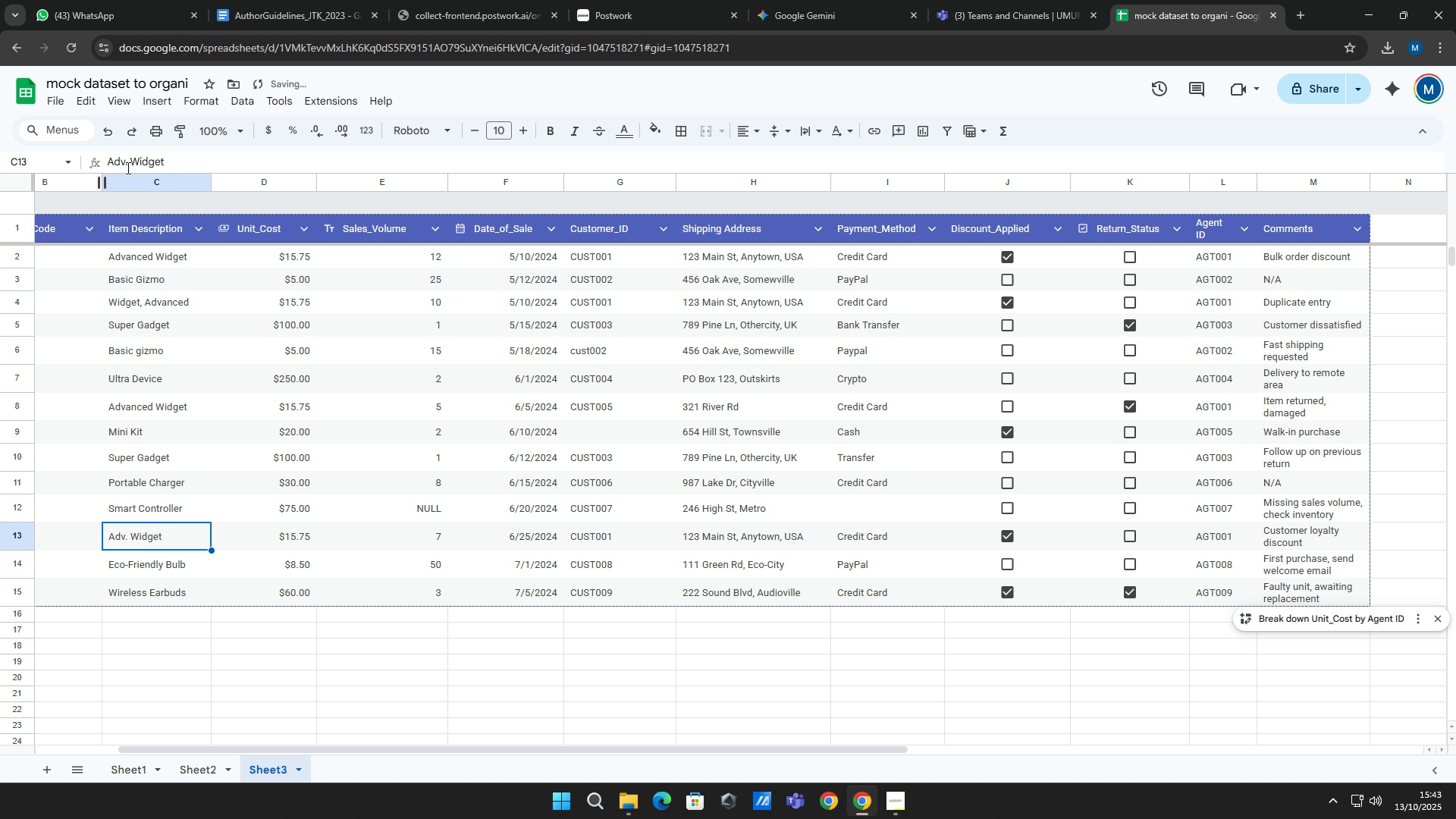 
left_click([127, 166])
 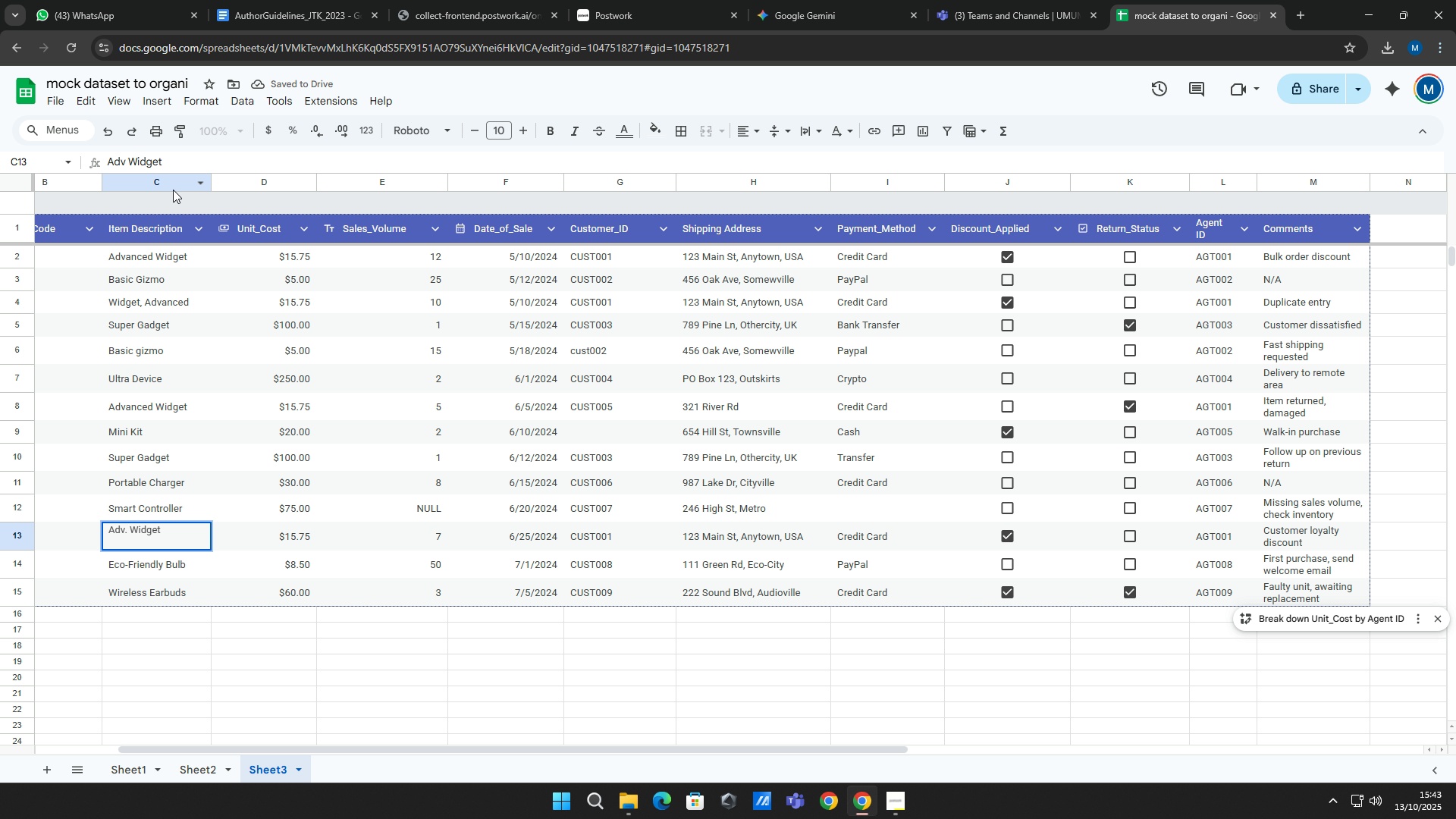 
key(Backspace)
type(ane)
key(Backspace)
type(ced)
 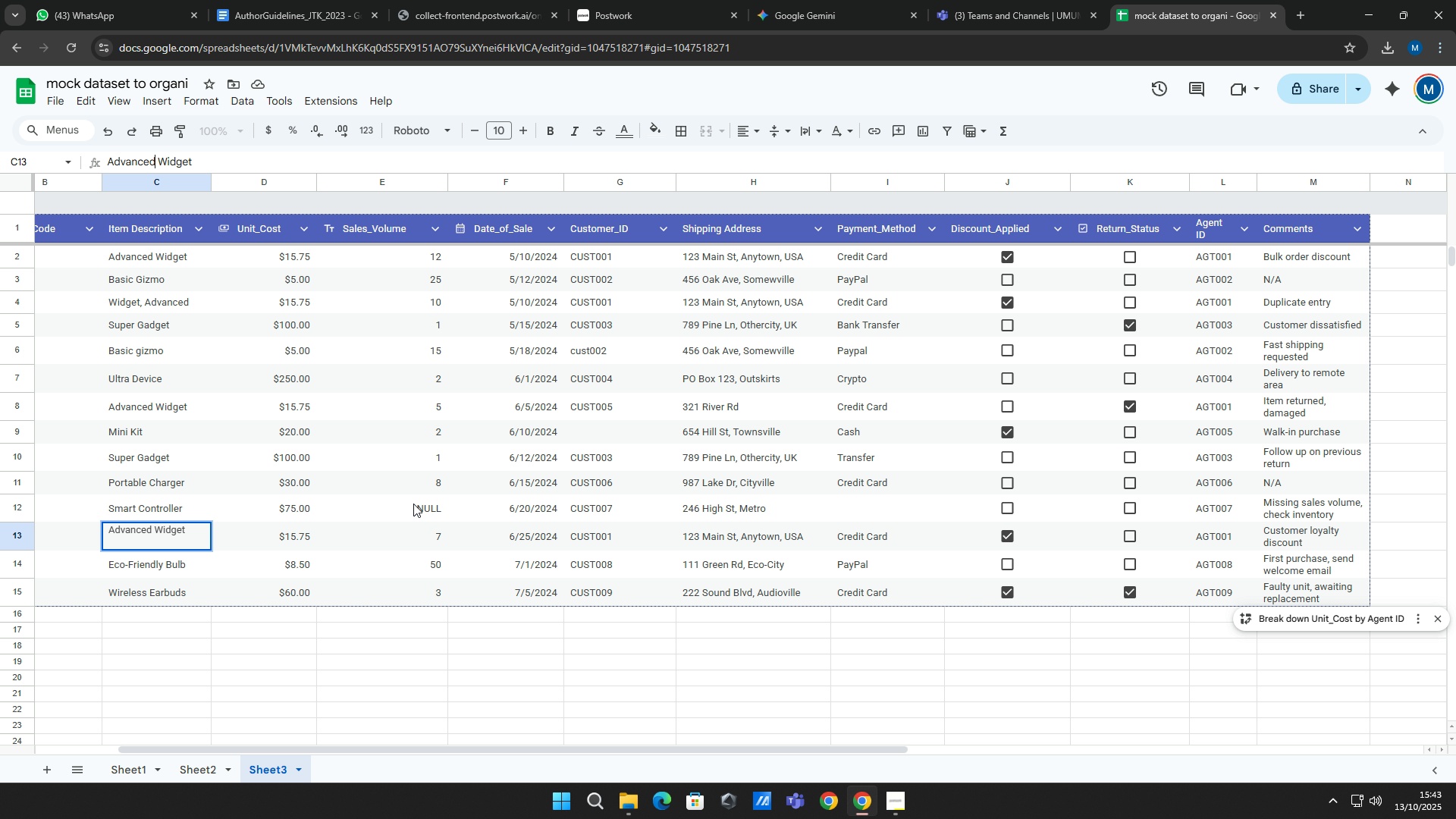 
left_click_drag(start_coordinate=[554, 748], to_coordinate=[733, 755])
 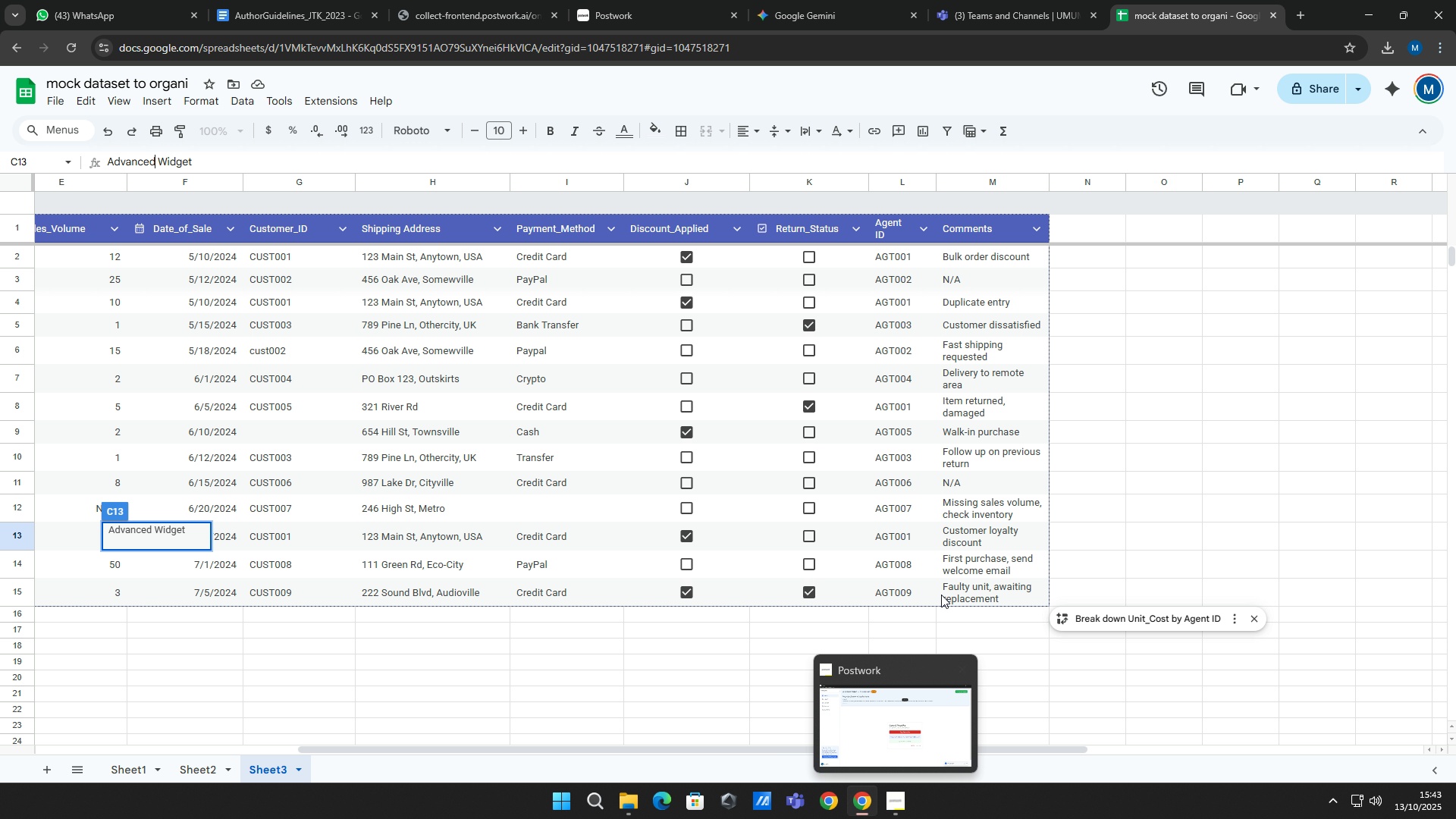 
wait(21.56)
 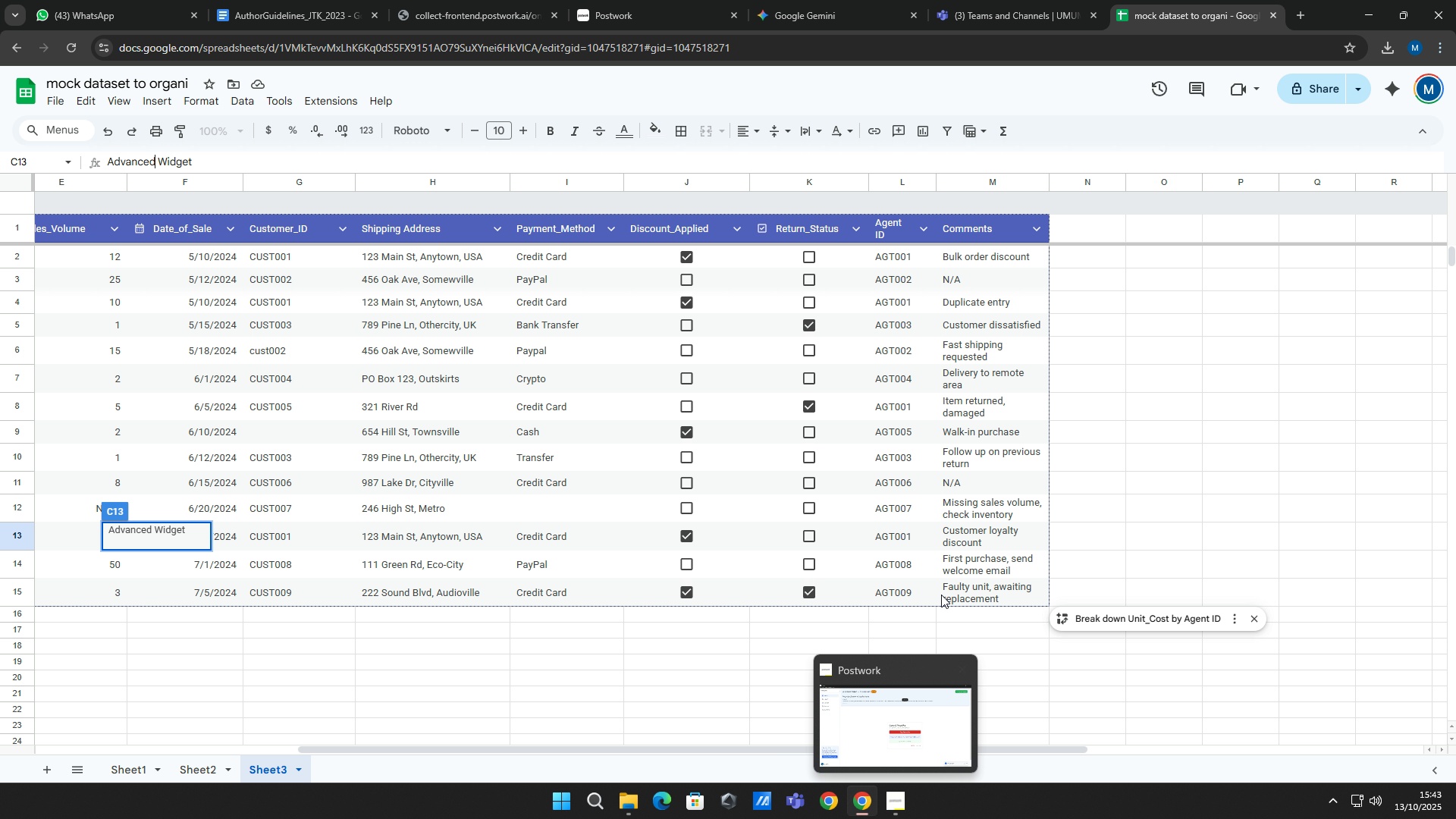 
left_click([992, 258])
 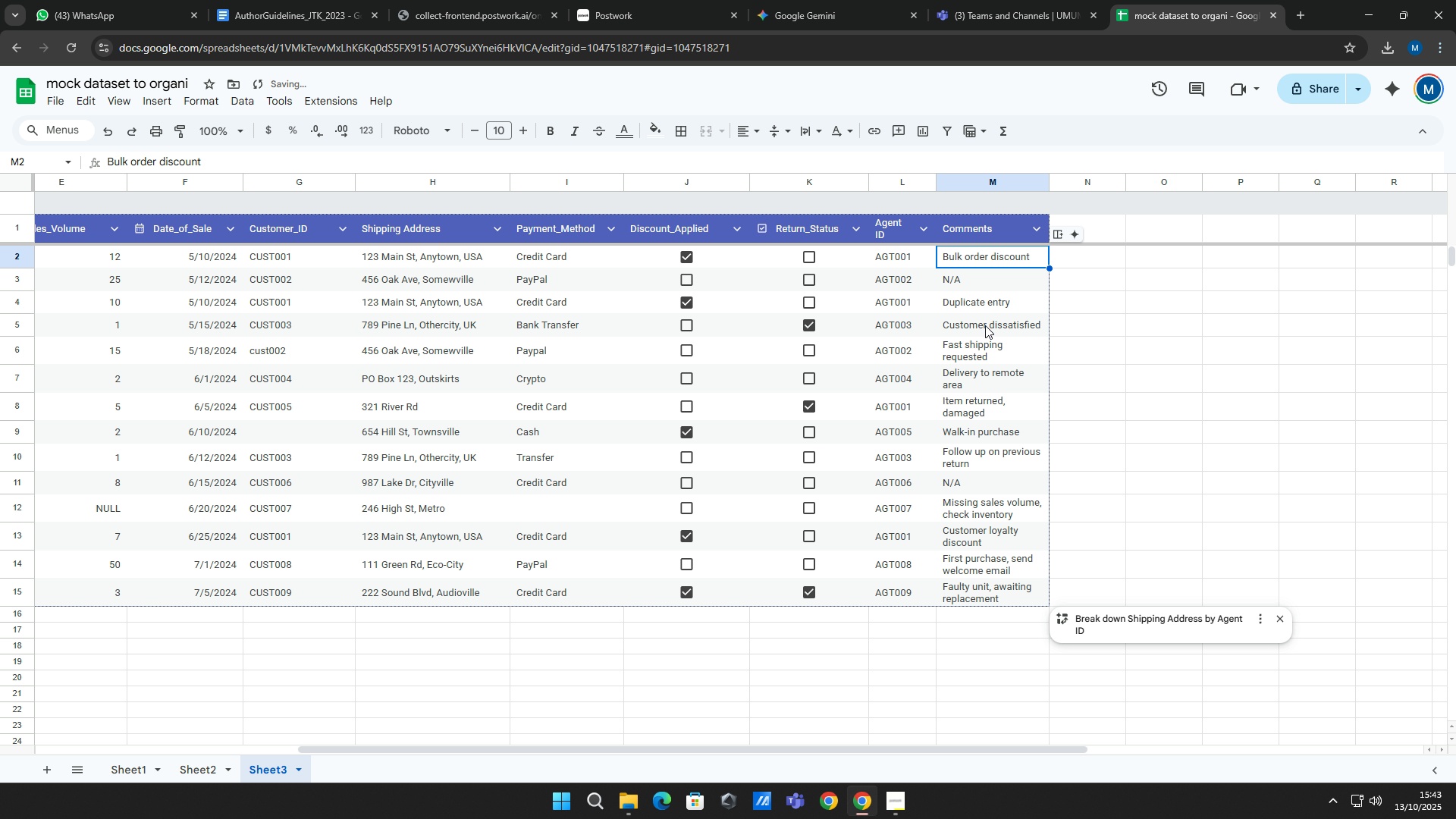 
left_click([985, 325])
 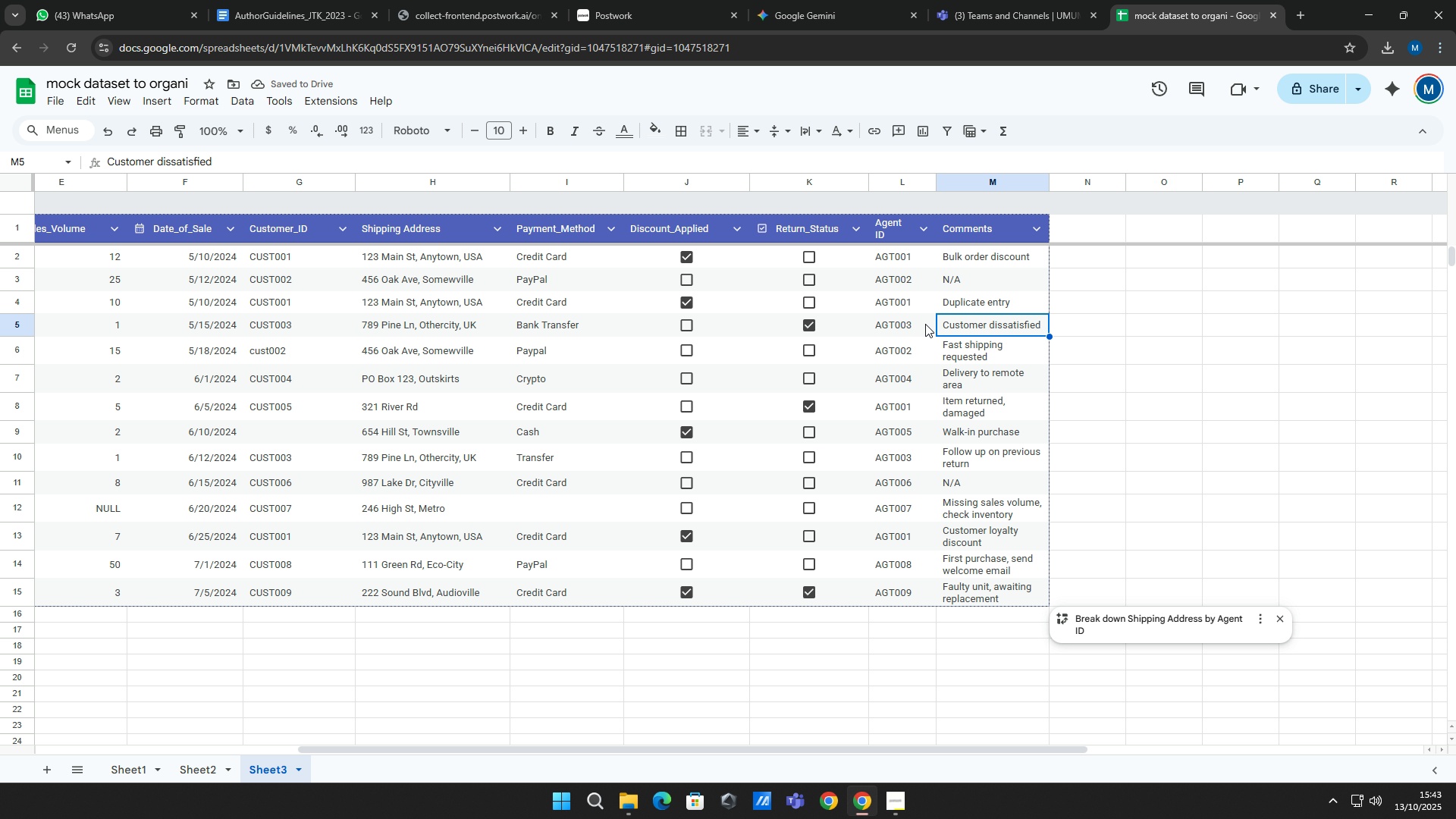 
left_click([830, 320])
 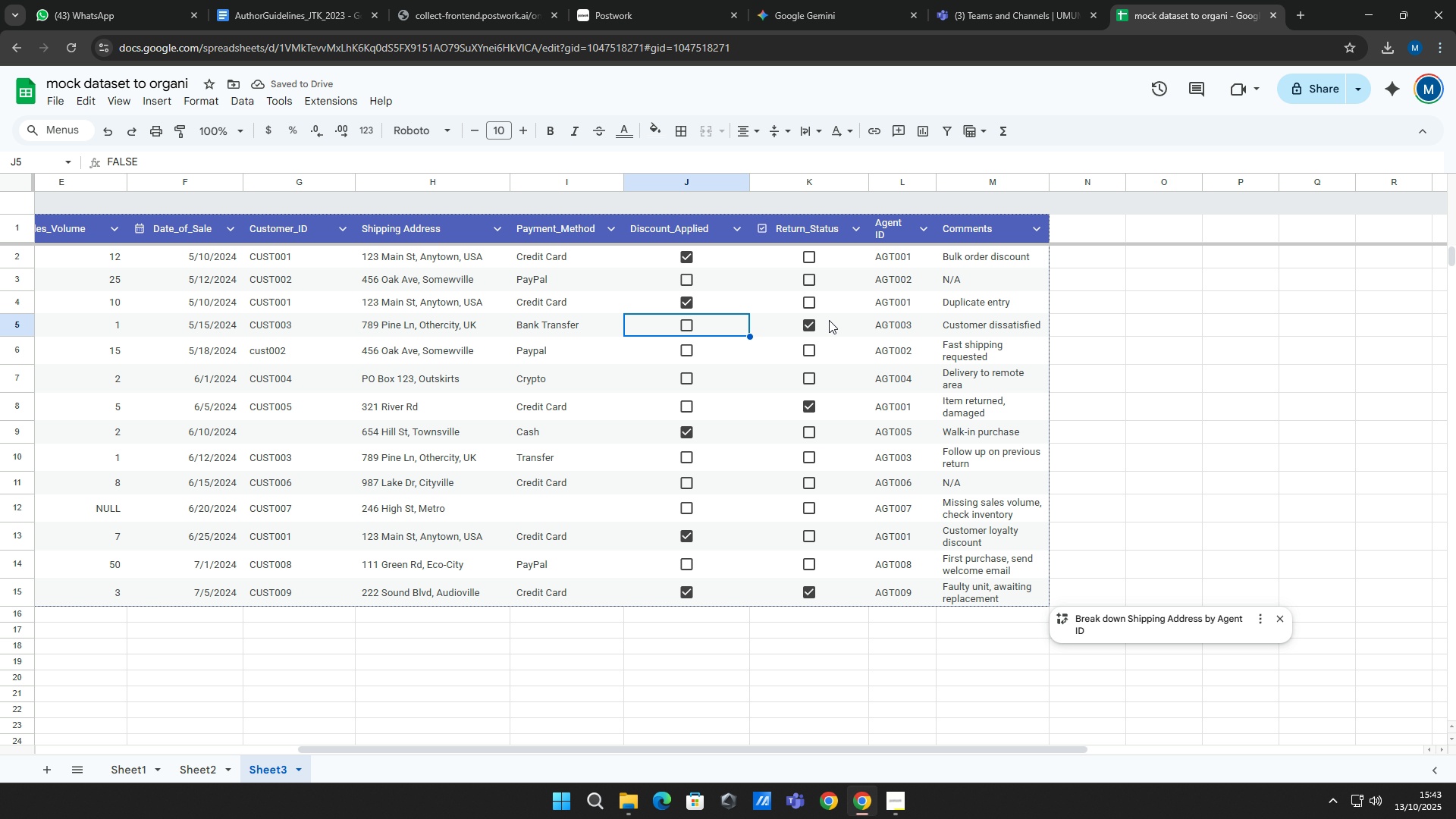 
key(ArrowLeft)
 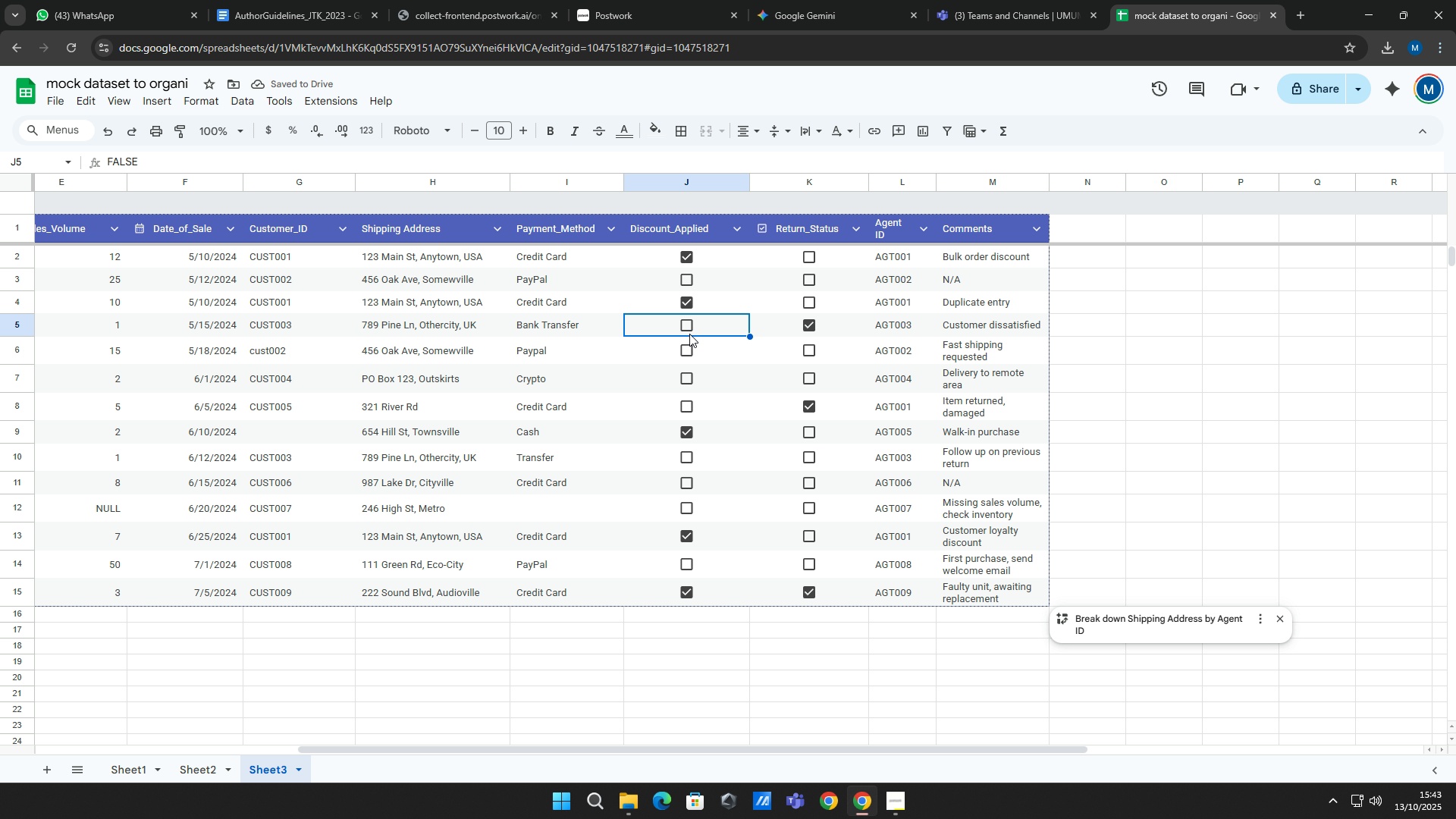 
key(ArrowLeft)
 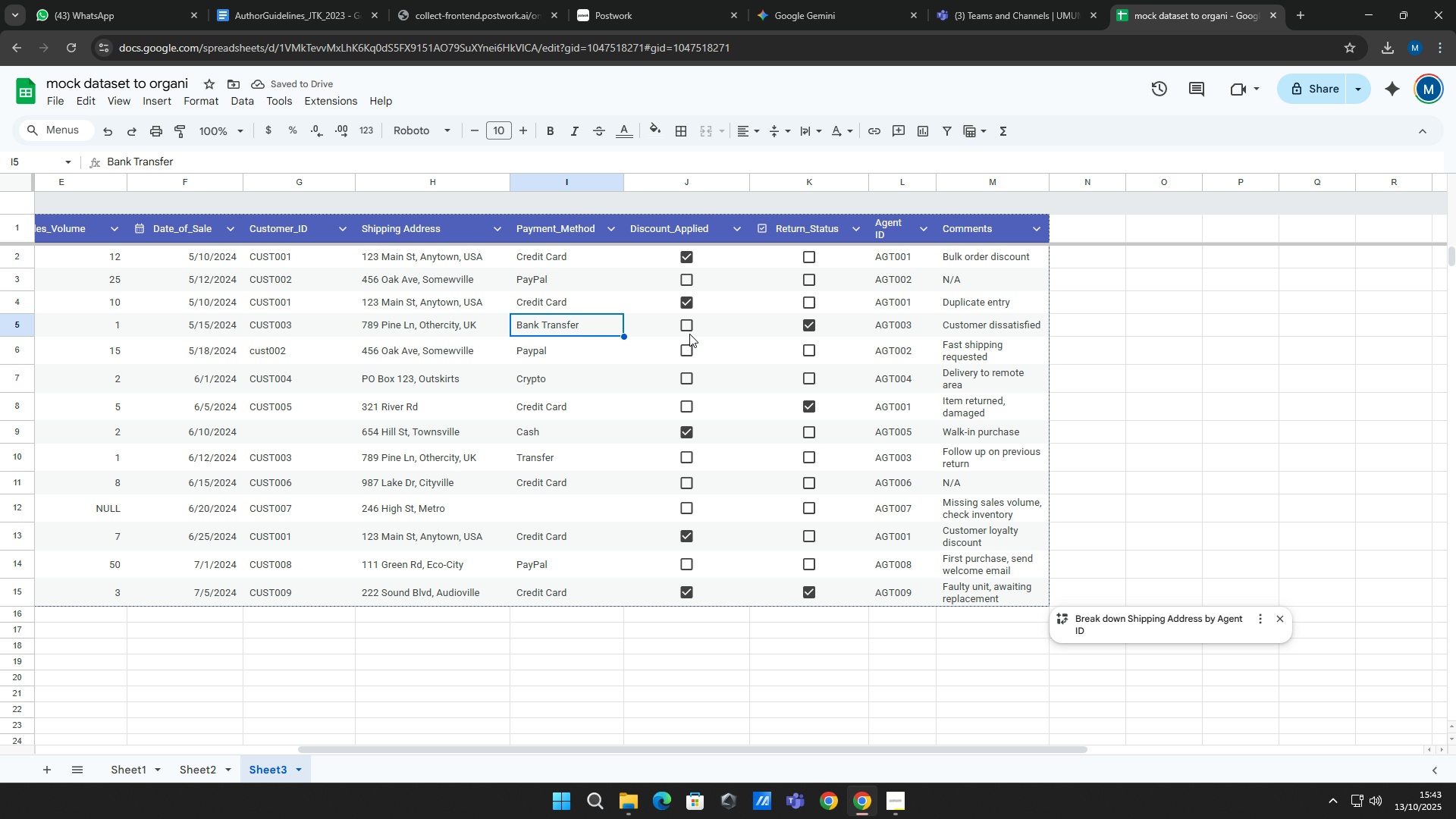 
key(ArrowLeft)
 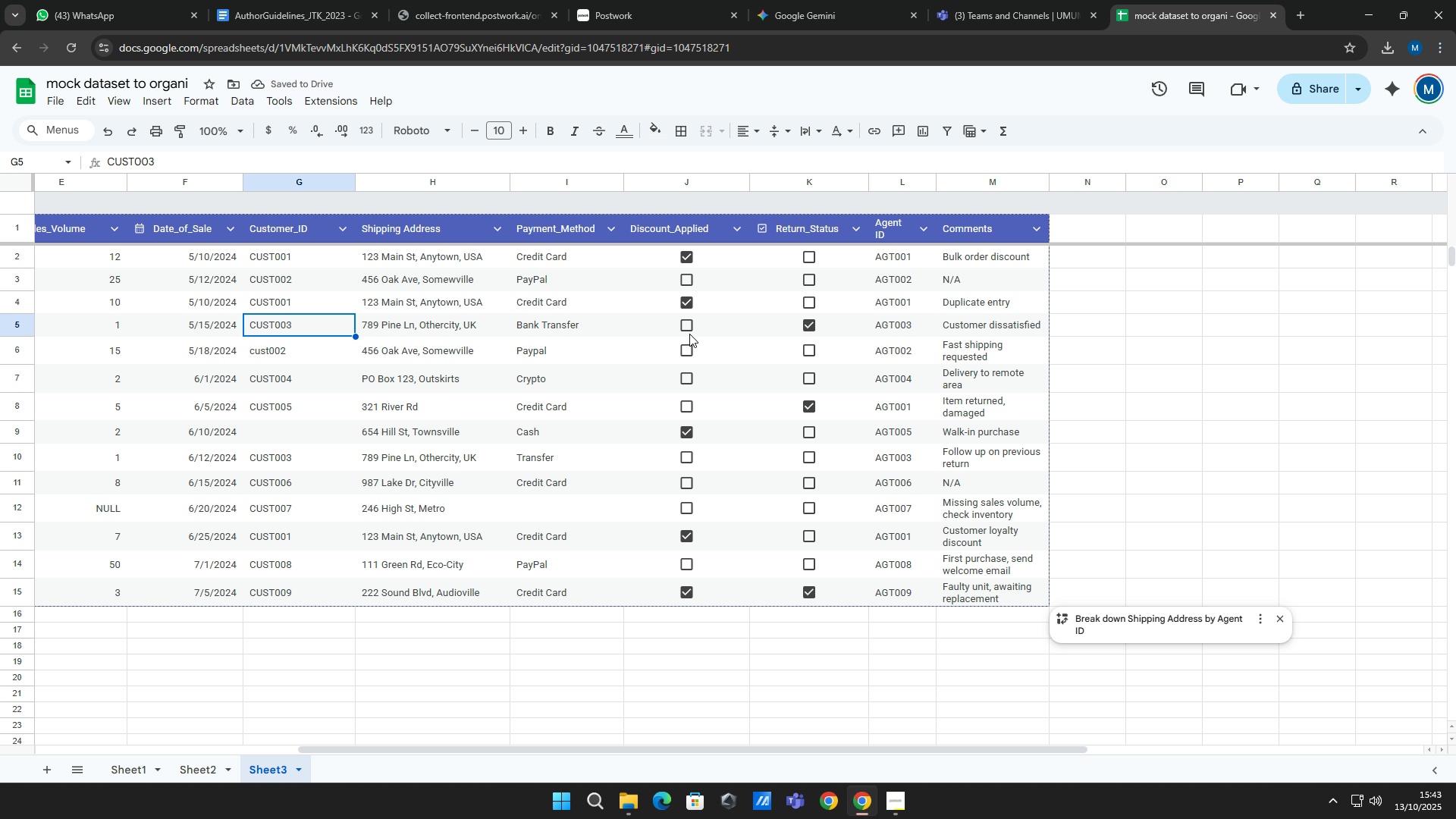 
key(ArrowLeft)
 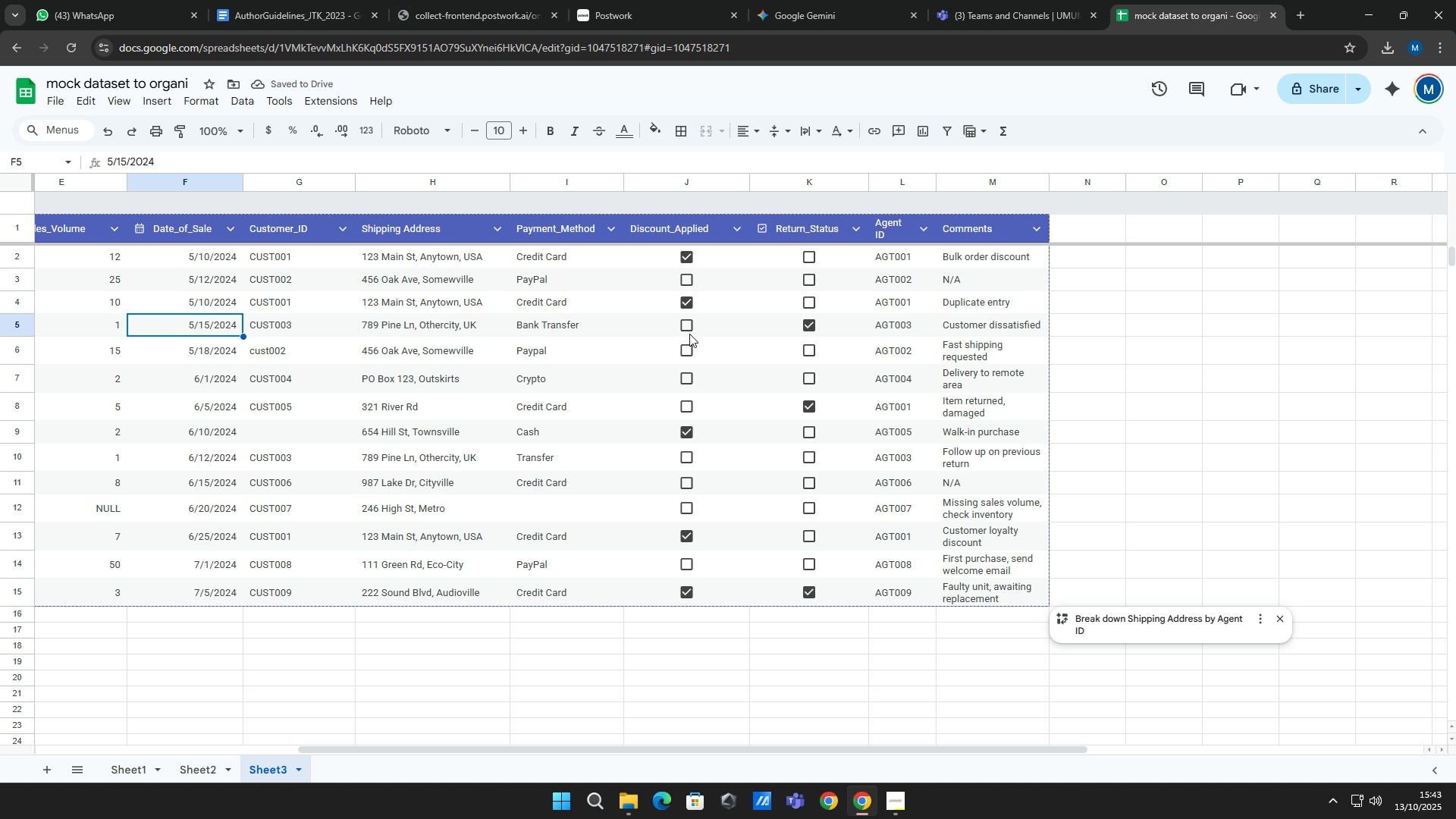 
key(ArrowLeft)
 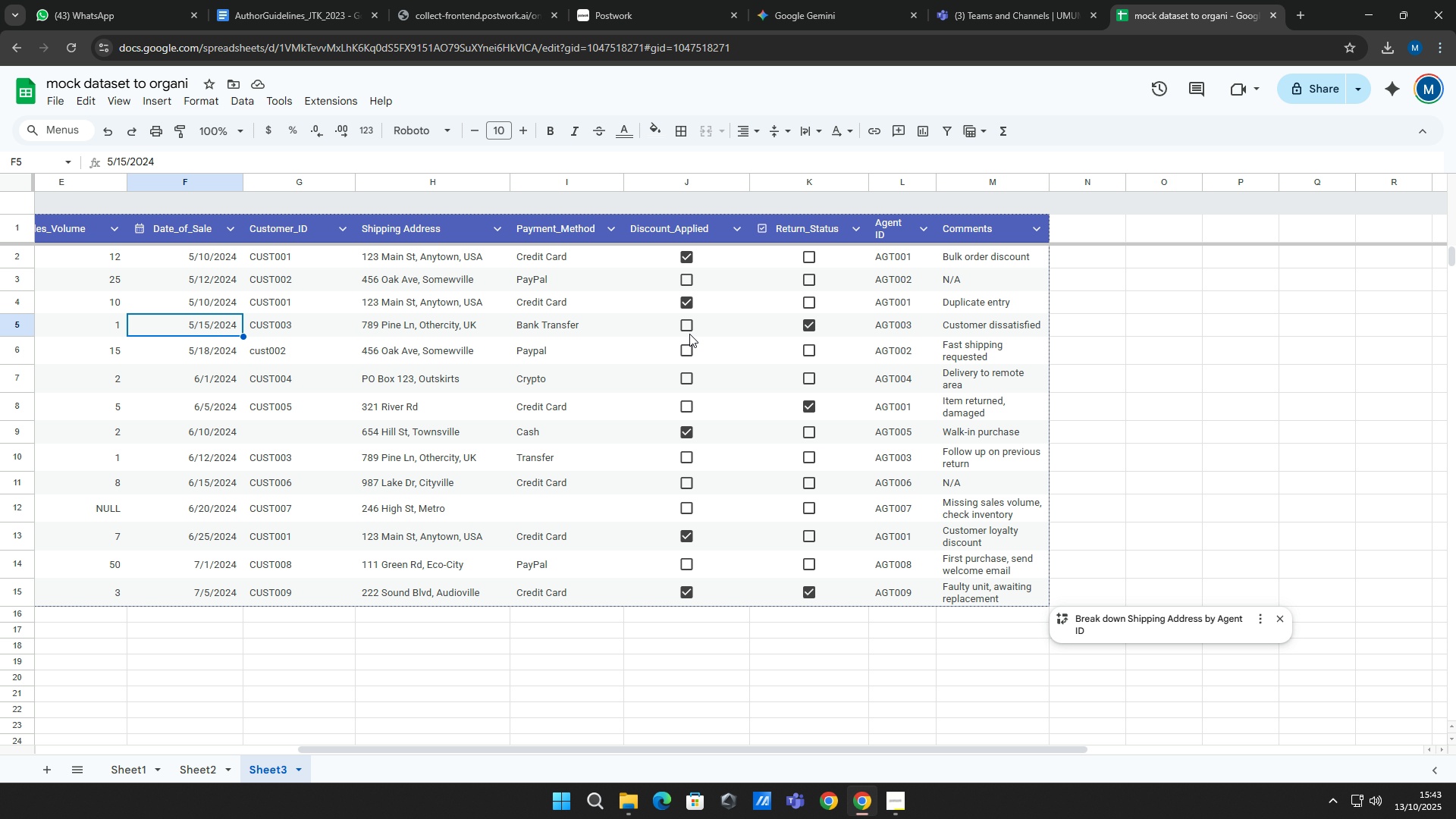 
key(ArrowLeft)
 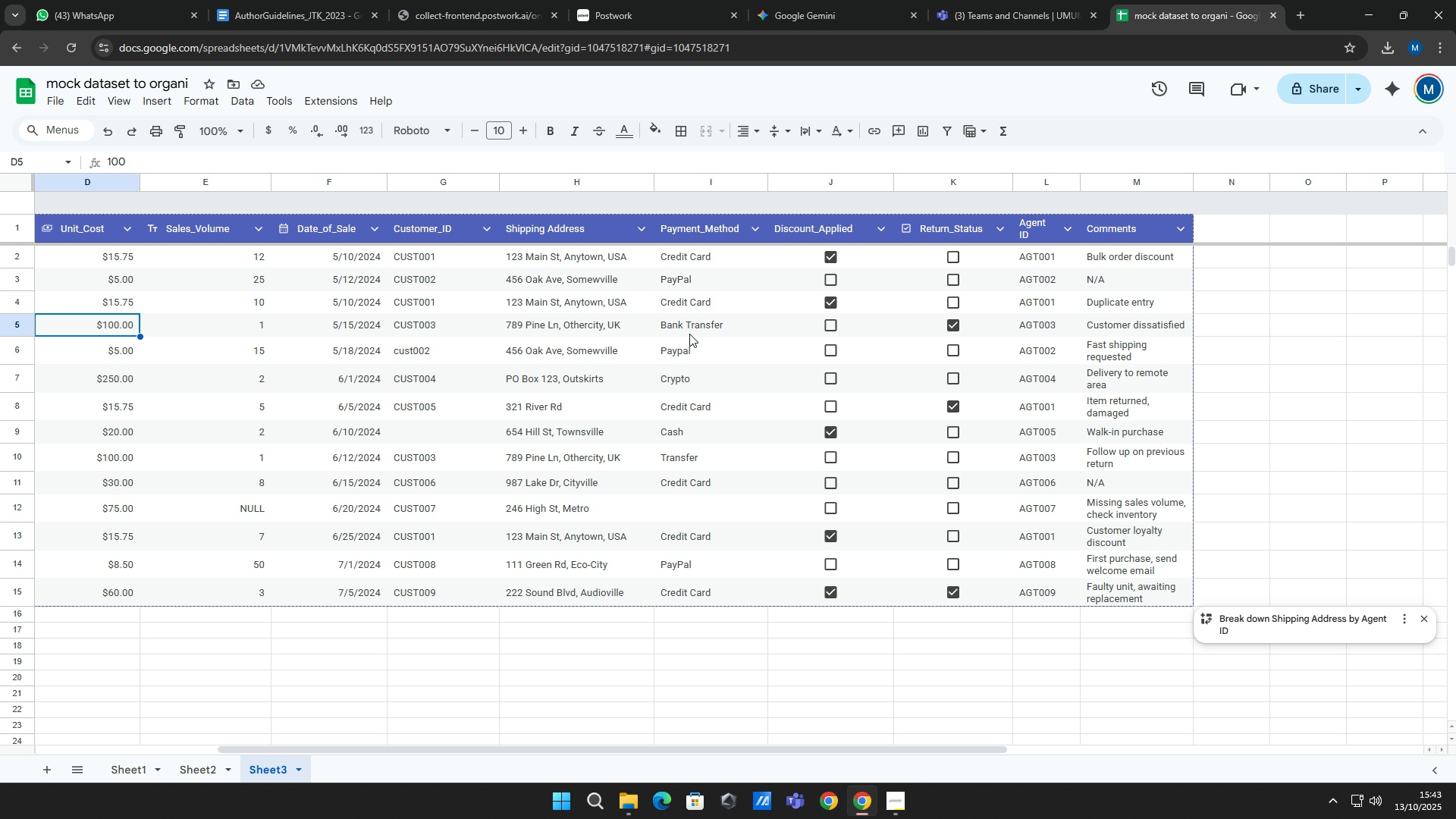 
key(ArrowLeft)
 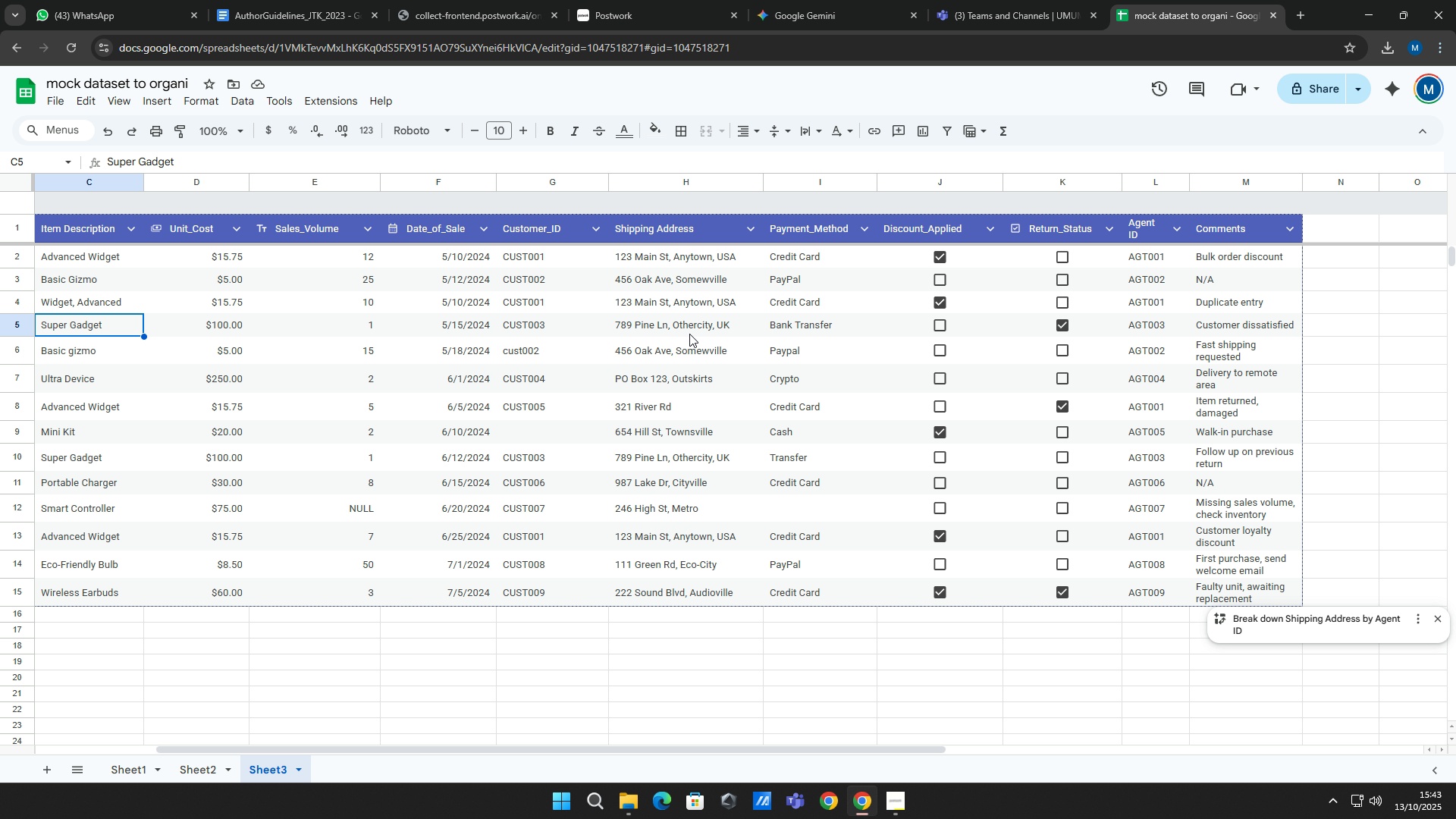 
key(ArrowLeft)
 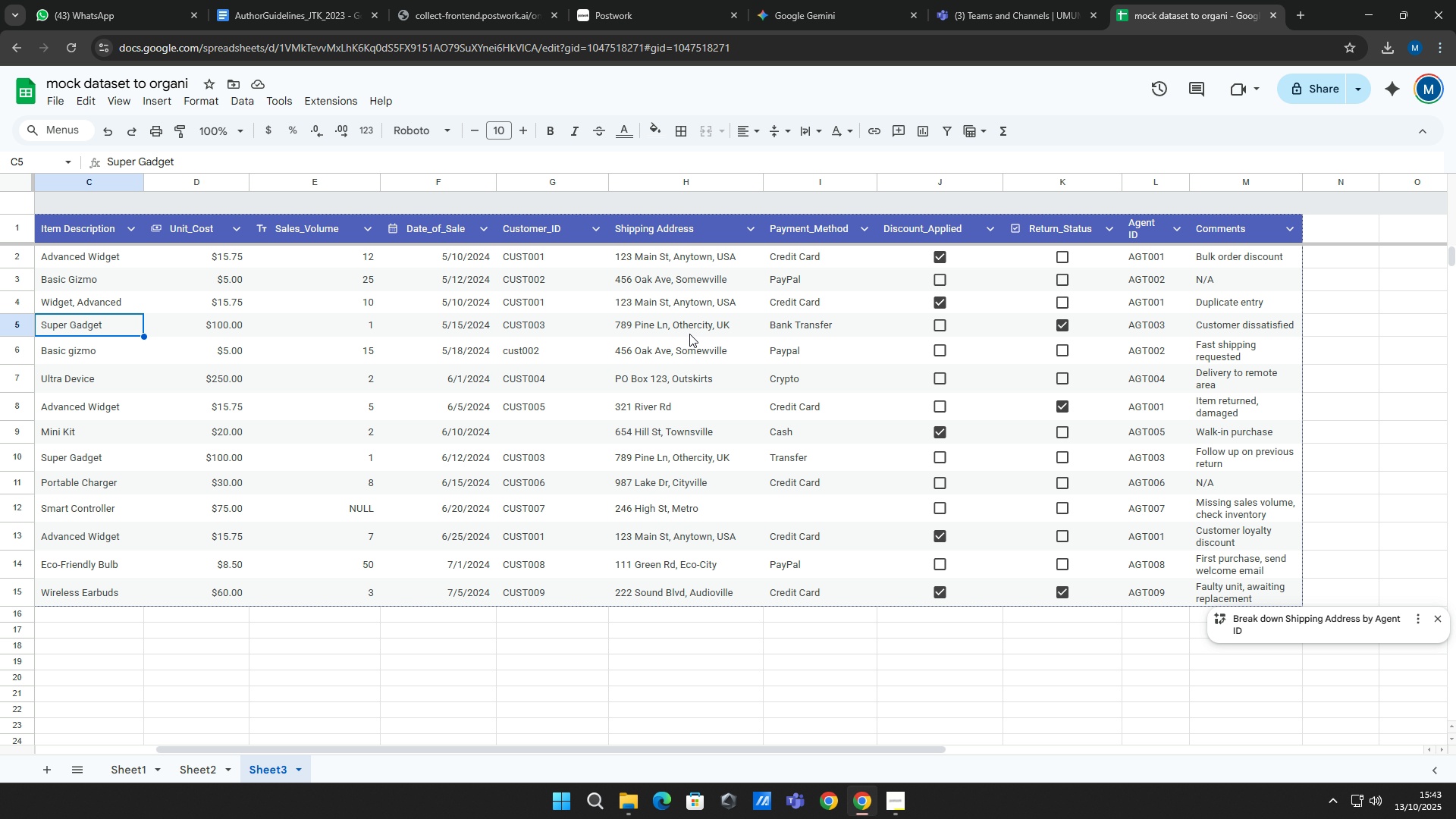 
key(ArrowLeft)
 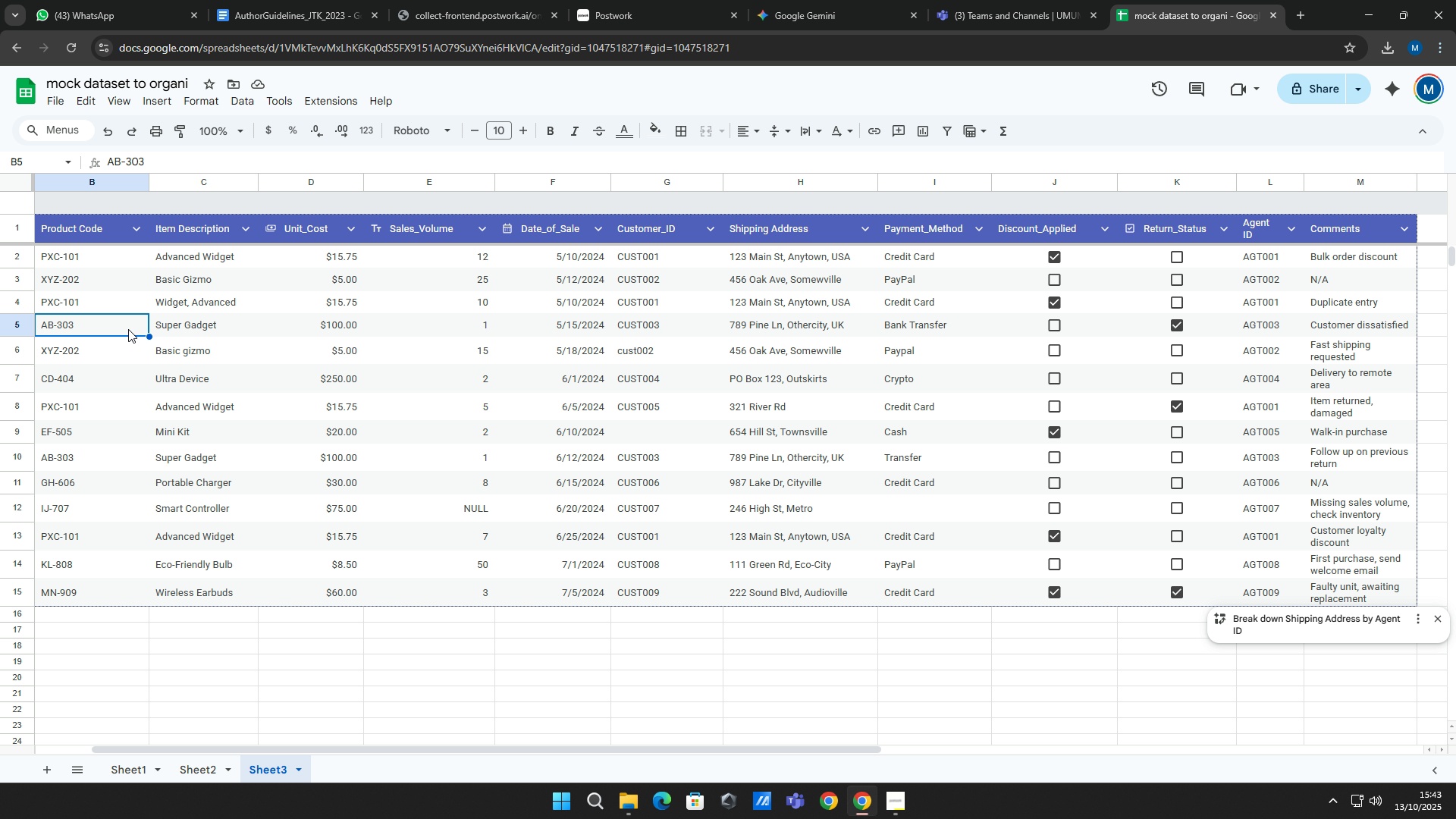 
key(ArrowLeft)
 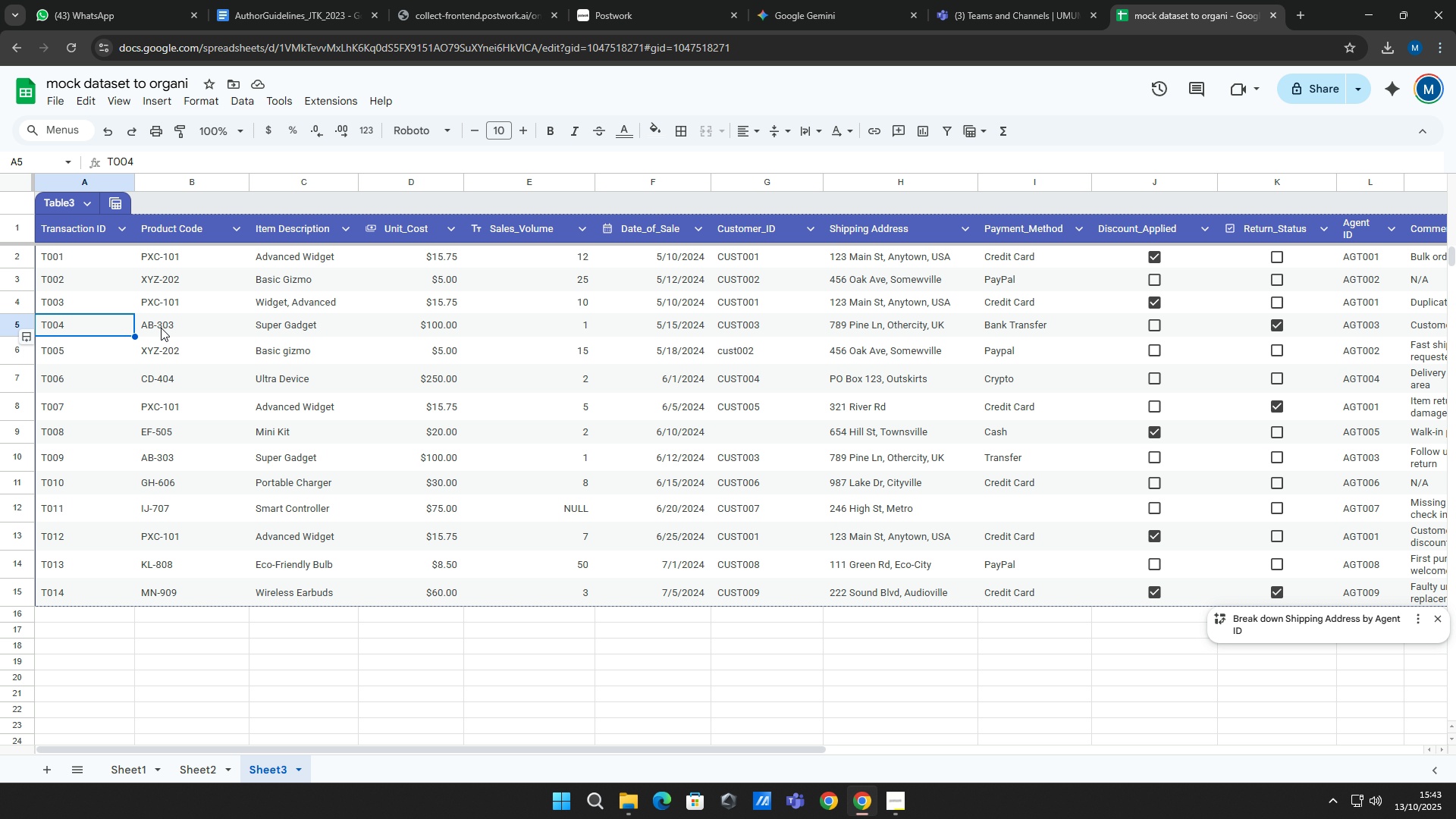 
key(ArrowLeft)
 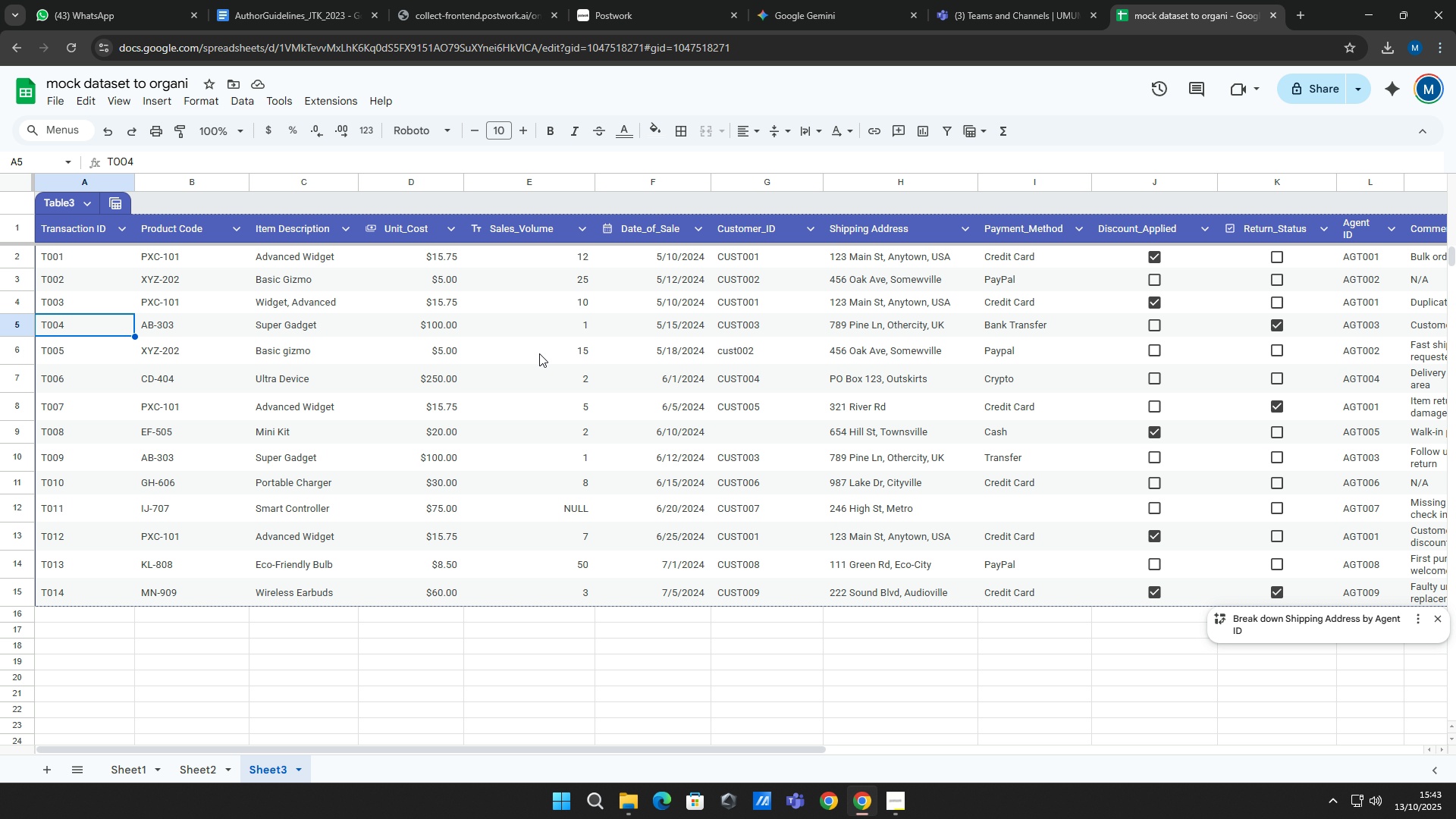 
left_click([568, 350])
 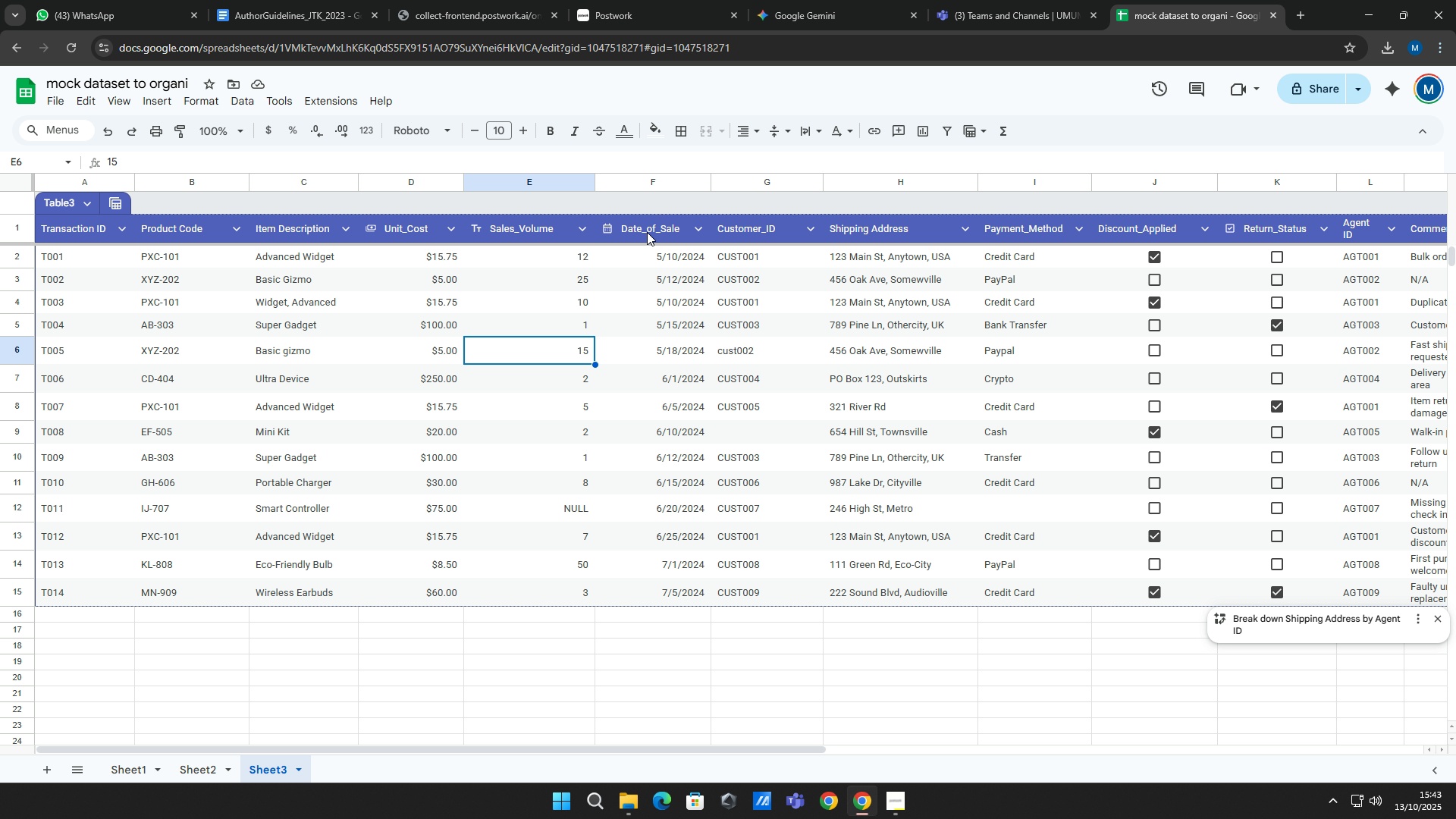 
left_click_drag(start_coordinate=[647, 232], to_coordinate=[648, 595])
 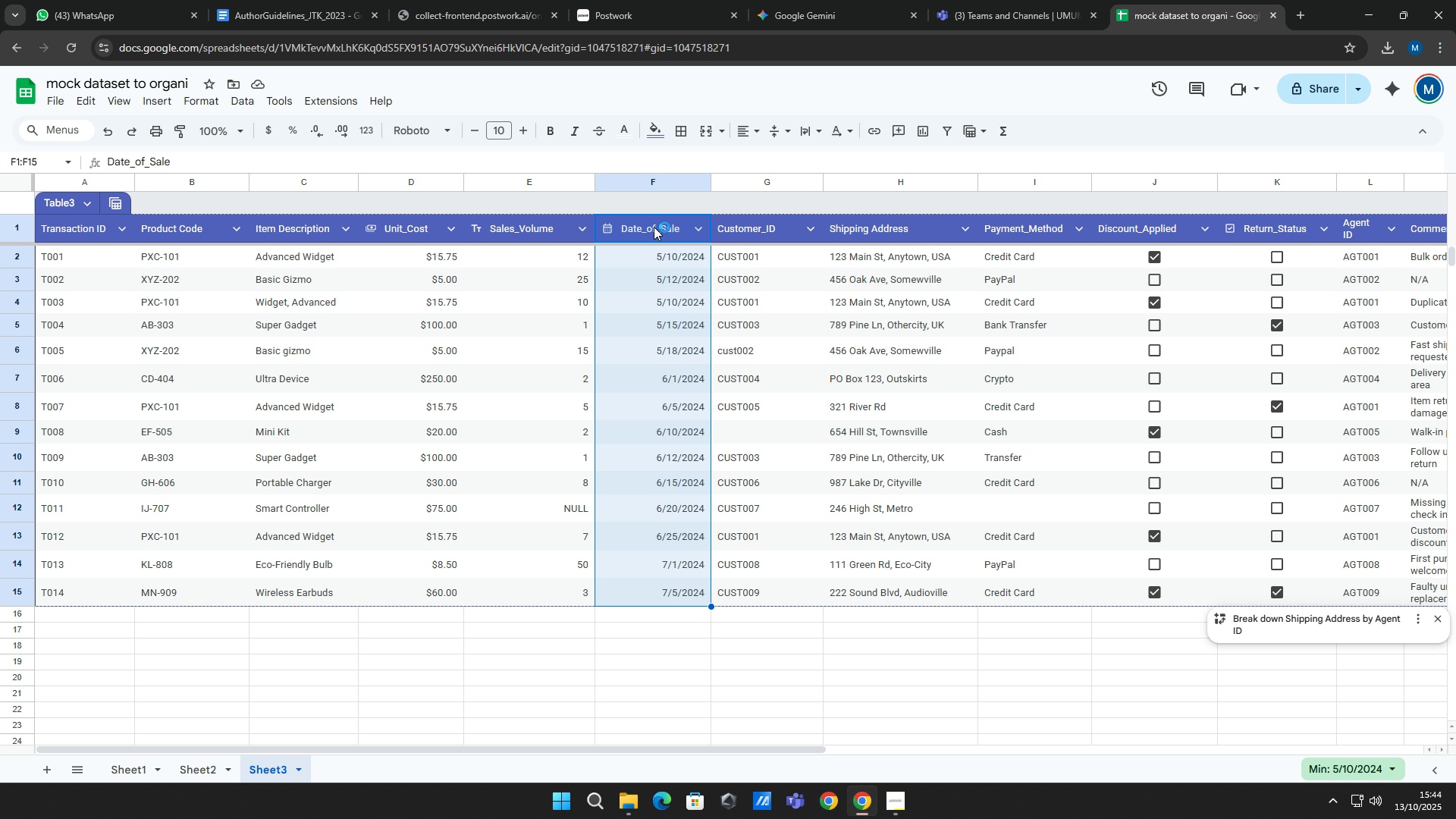 
right_click([654, 227])
 